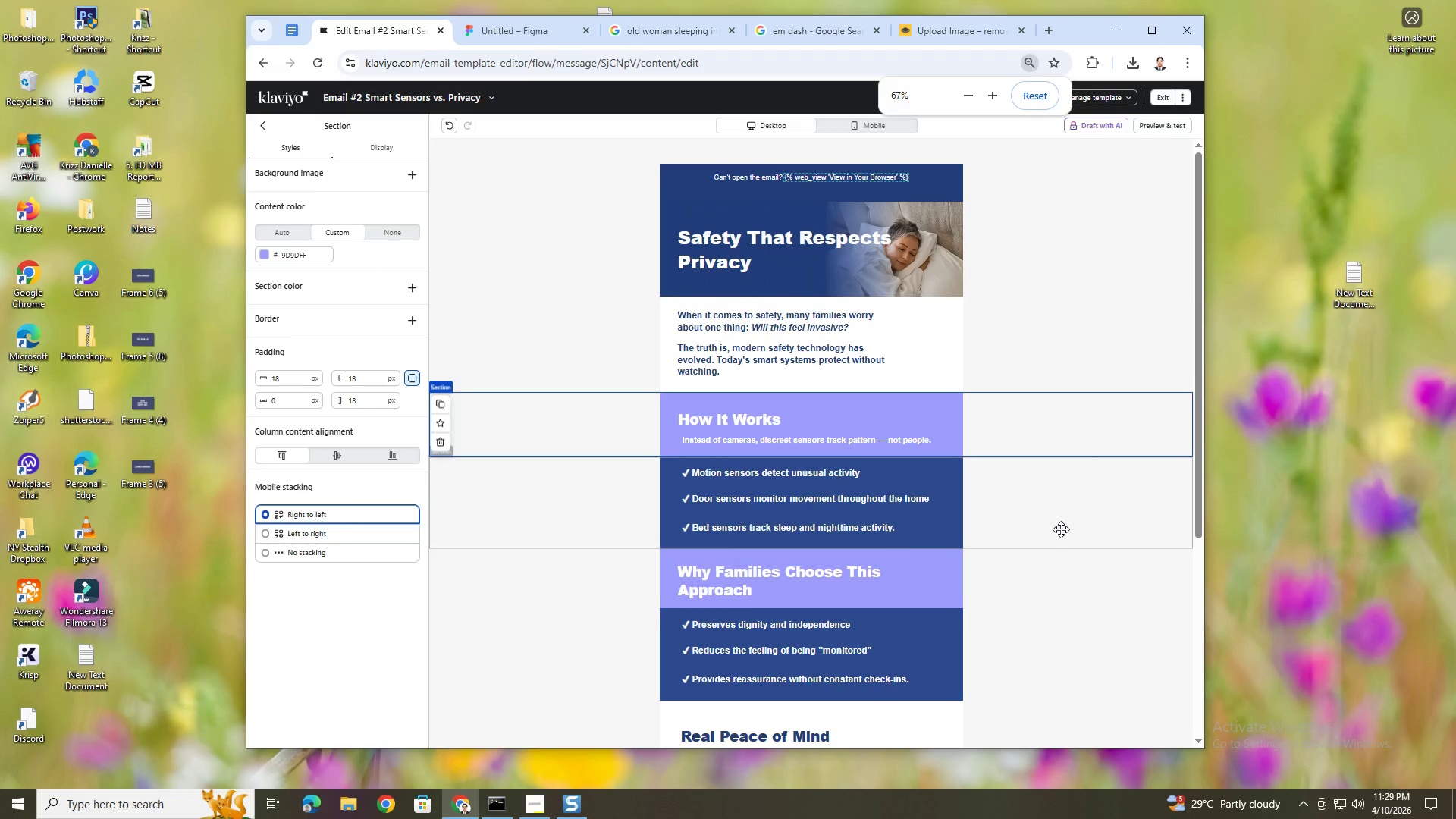 
scroll: coordinate [1061, 529], scroll_direction: down, amount: 2.0
 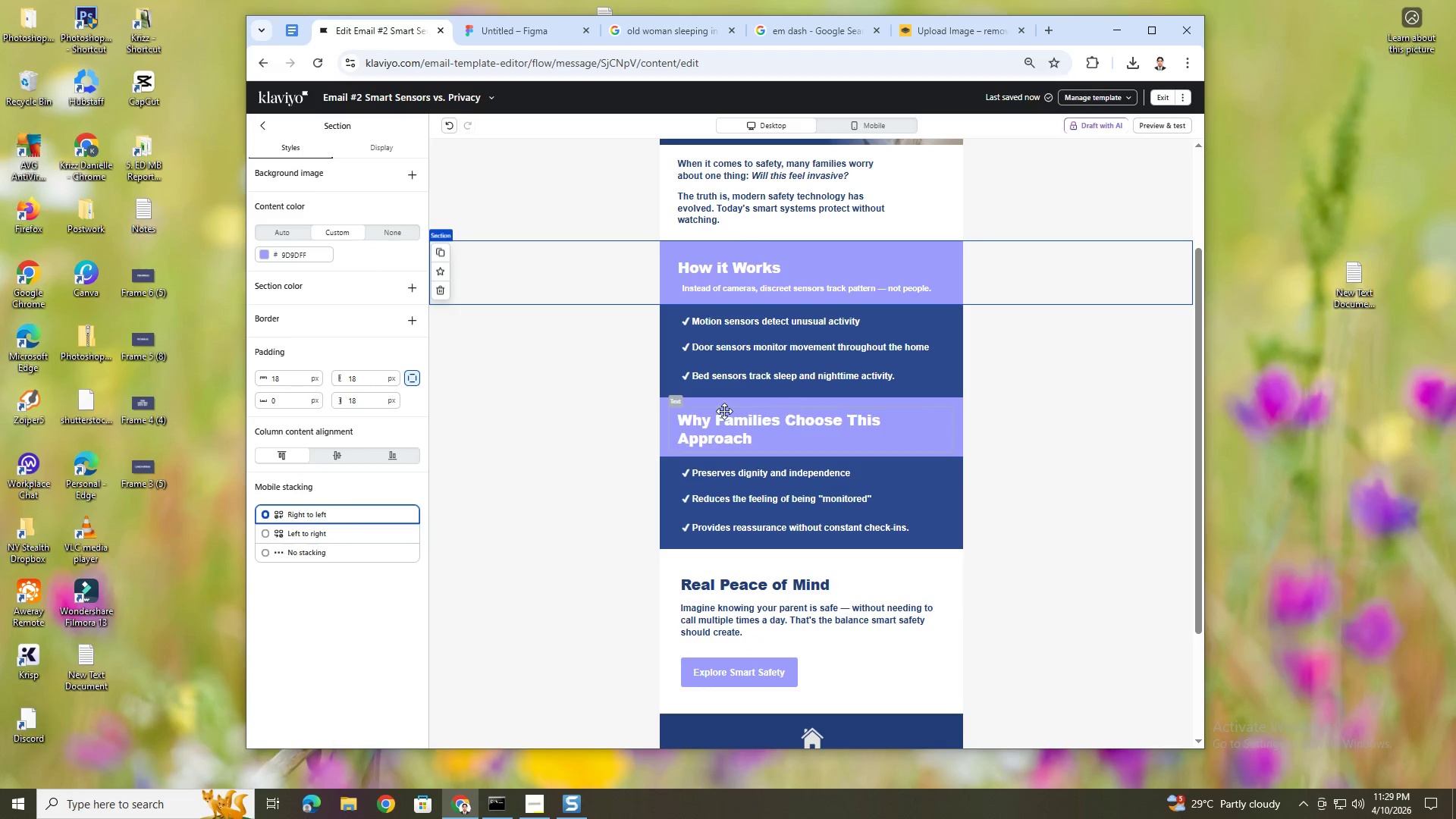 
hold_key(key=ControlLeft, duration=0.56)
scroll: coordinate [1195, 502], scroll_direction: down, amount: 1.0
 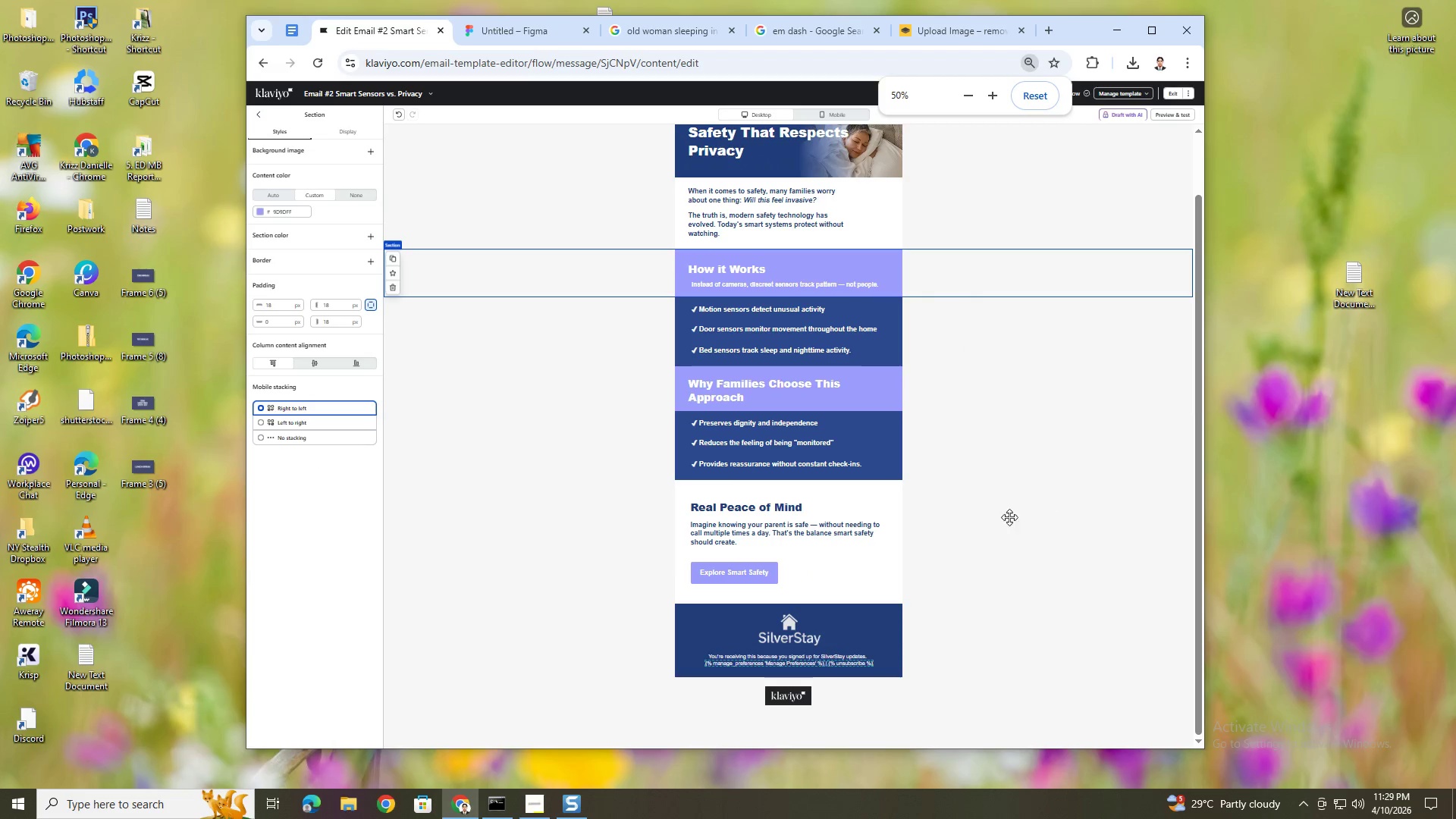 
left_click([1004, 601])
 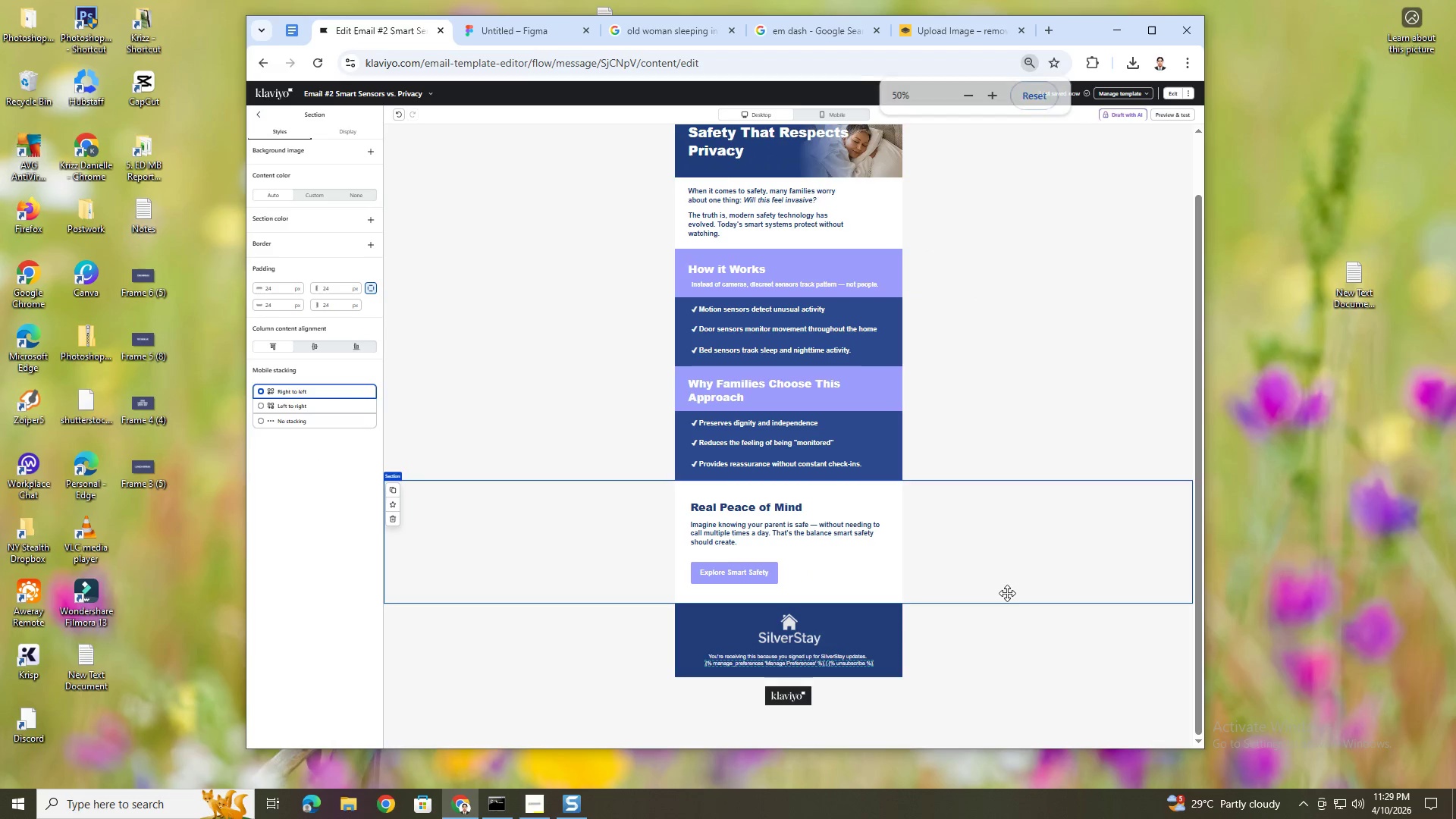 
hold_key(key=ControlLeft, duration=1.52)
scroll: coordinate [1009, 583], scroll_direction: down, amount: 4.0
 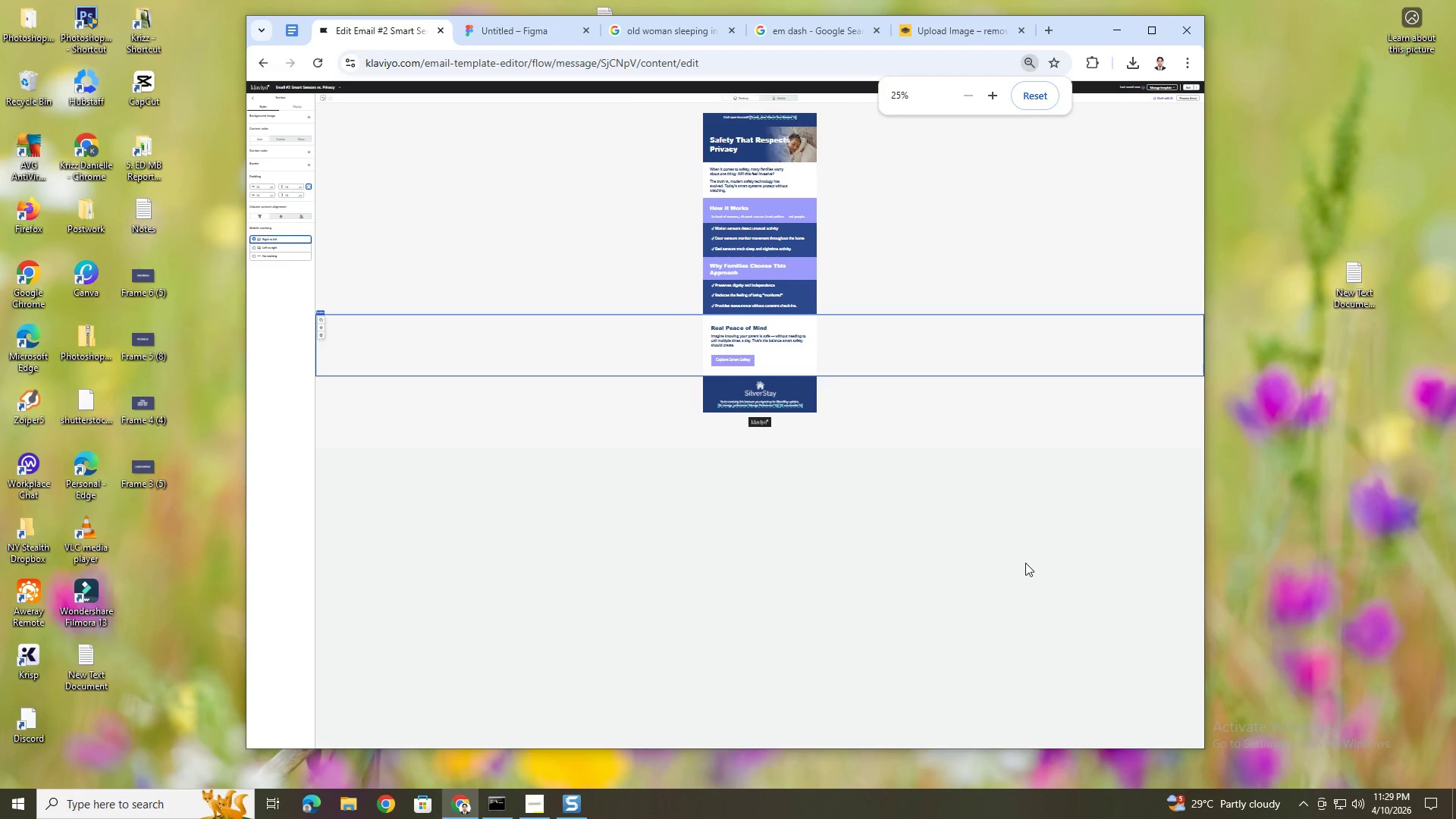 
hold_key(key=ControlLeft, duration=1.26)
scroll: coordinate [1032, 566], scroll_direction: up, amount: 3.0
 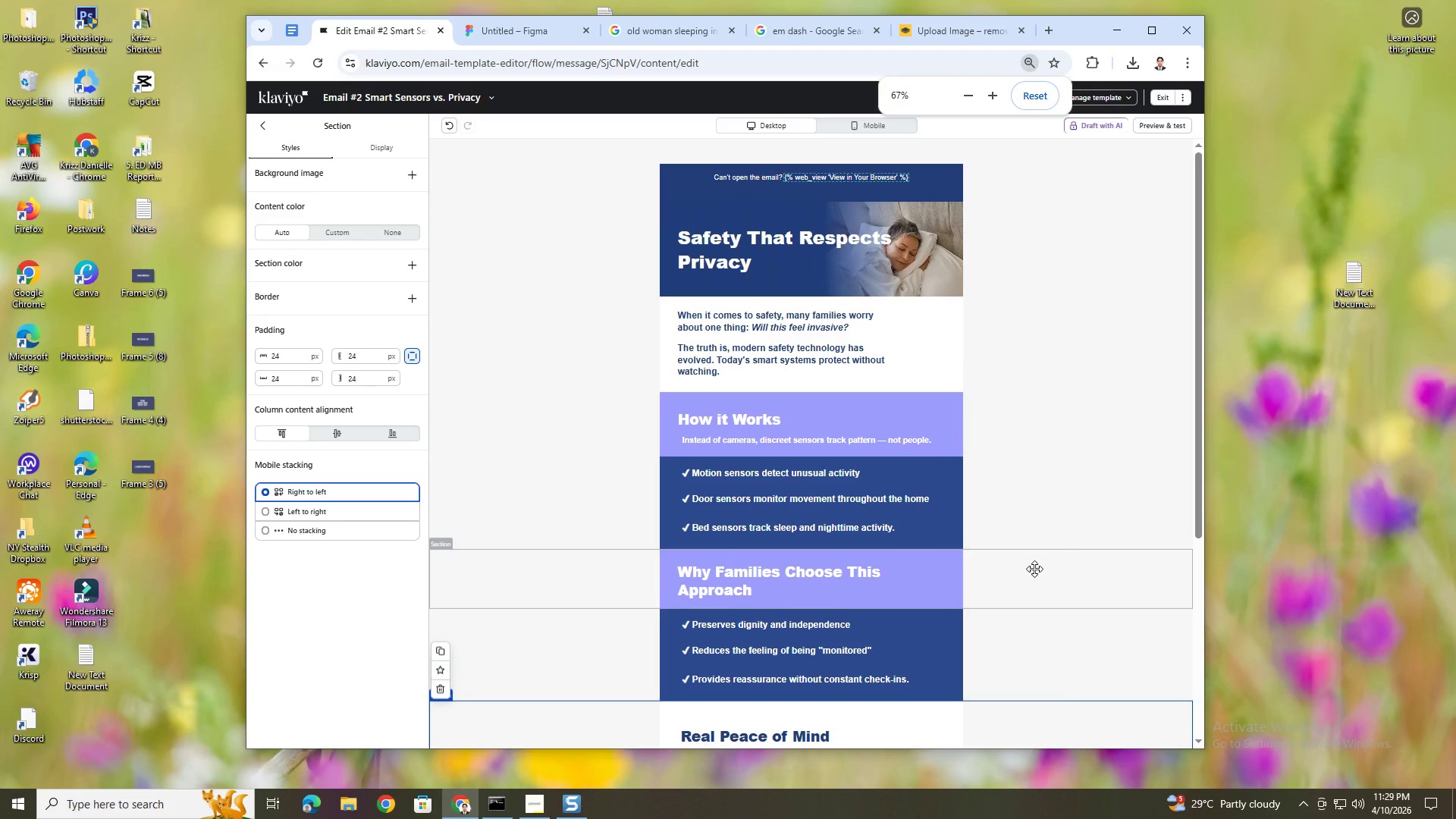 
scroll: coordinate [1034, 569], scroll_direction: down, amount: 3.0
 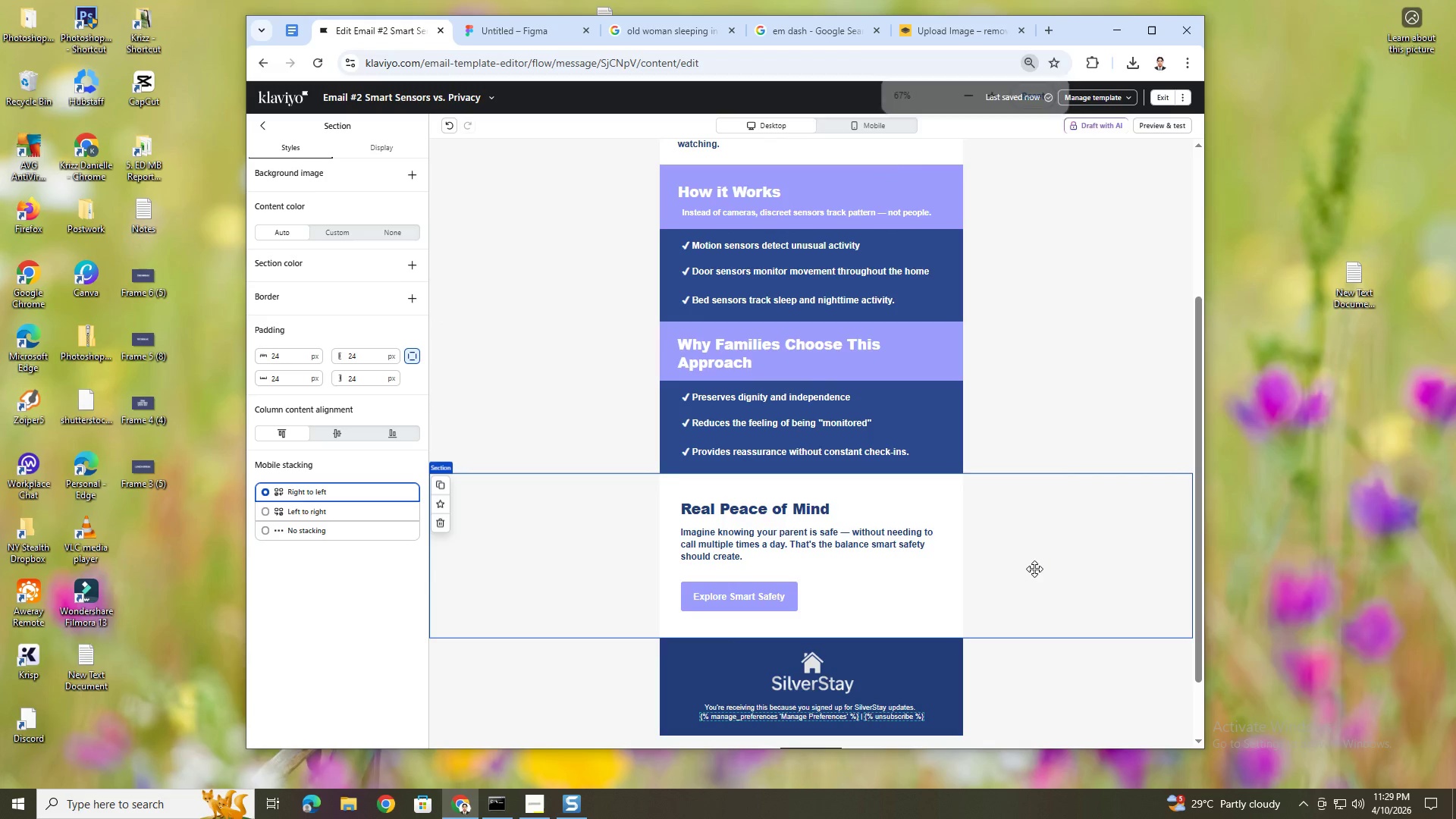 
scroll: coordinate [1030, 553], scroll_direction: up, amount: 4.0
 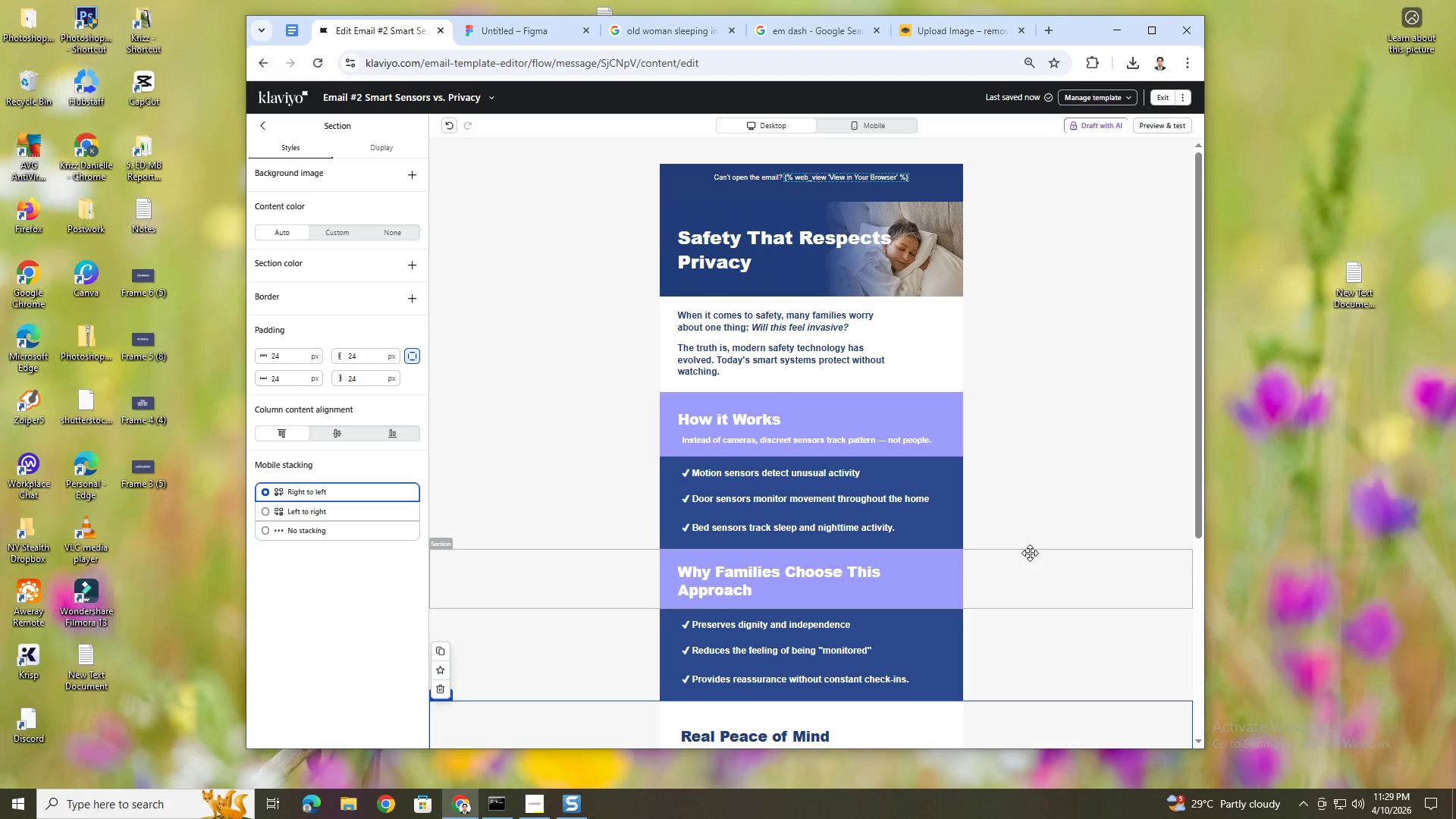 
hold_key(key=ControlLeft, duration=1.51)
scroll: coordinate [1030, 553], scroll_direction: down, amount: 4.0
 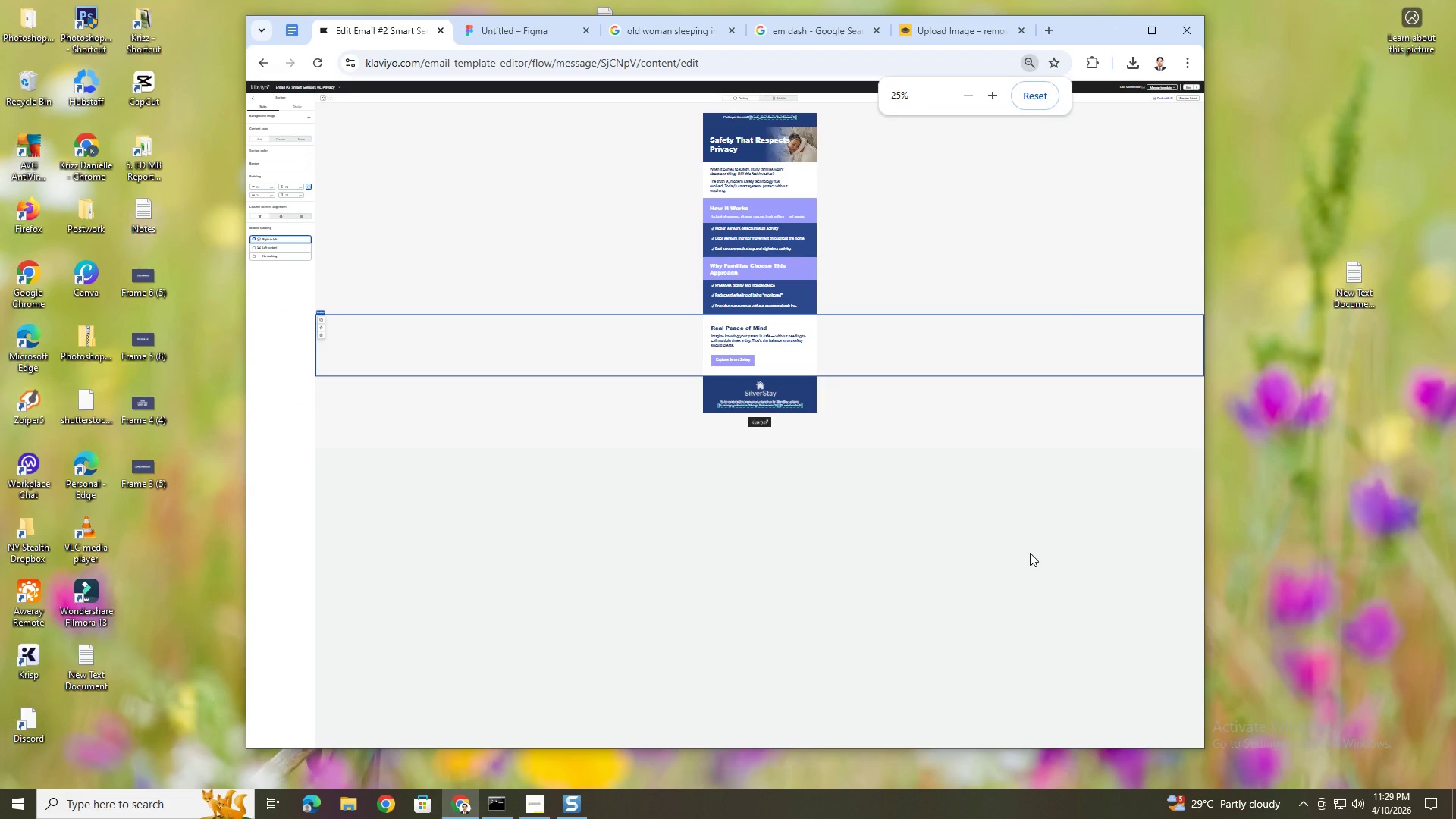 
key(Control+ControlLeft)
 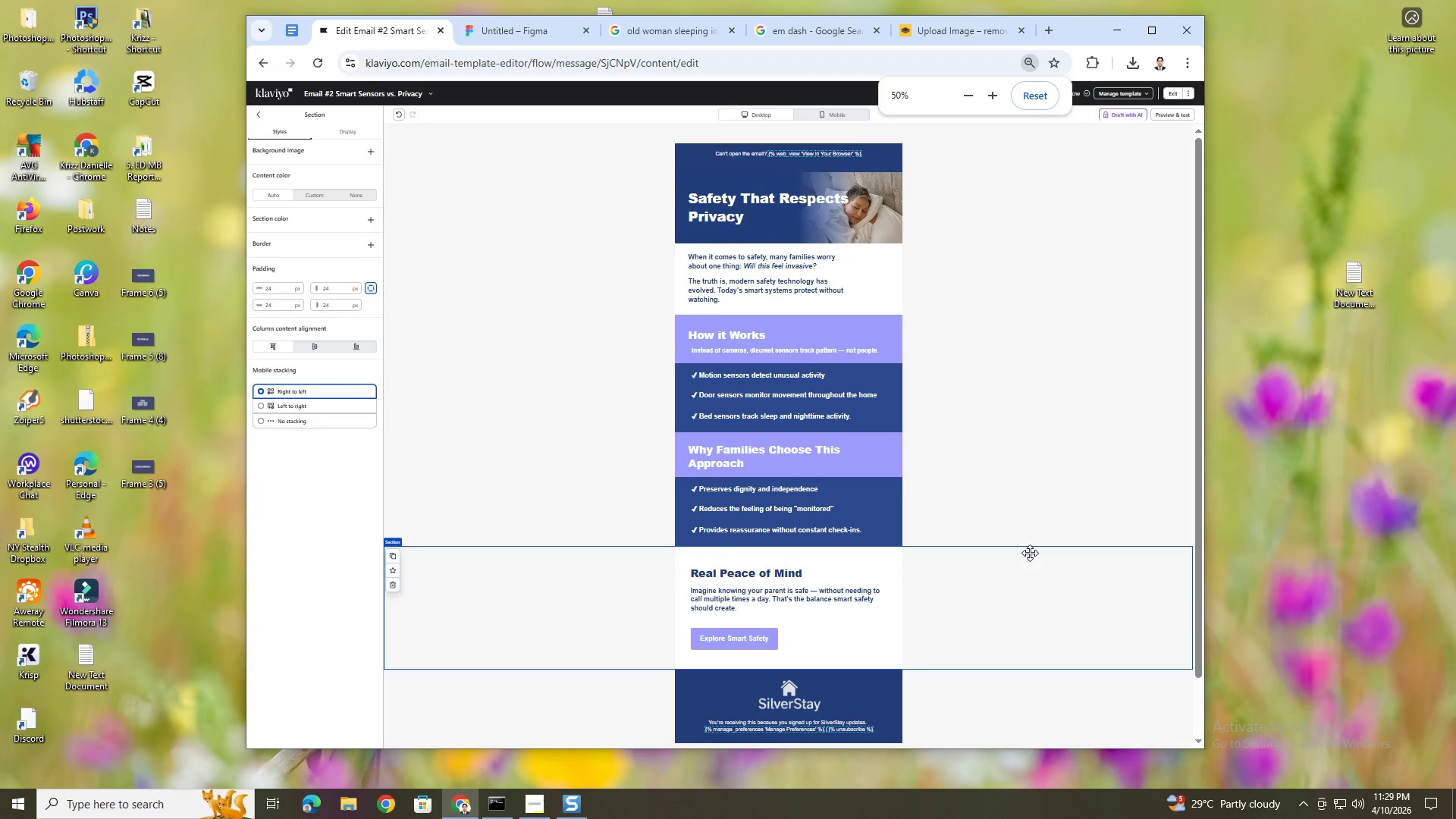 
key(Control+ControlLeft)
 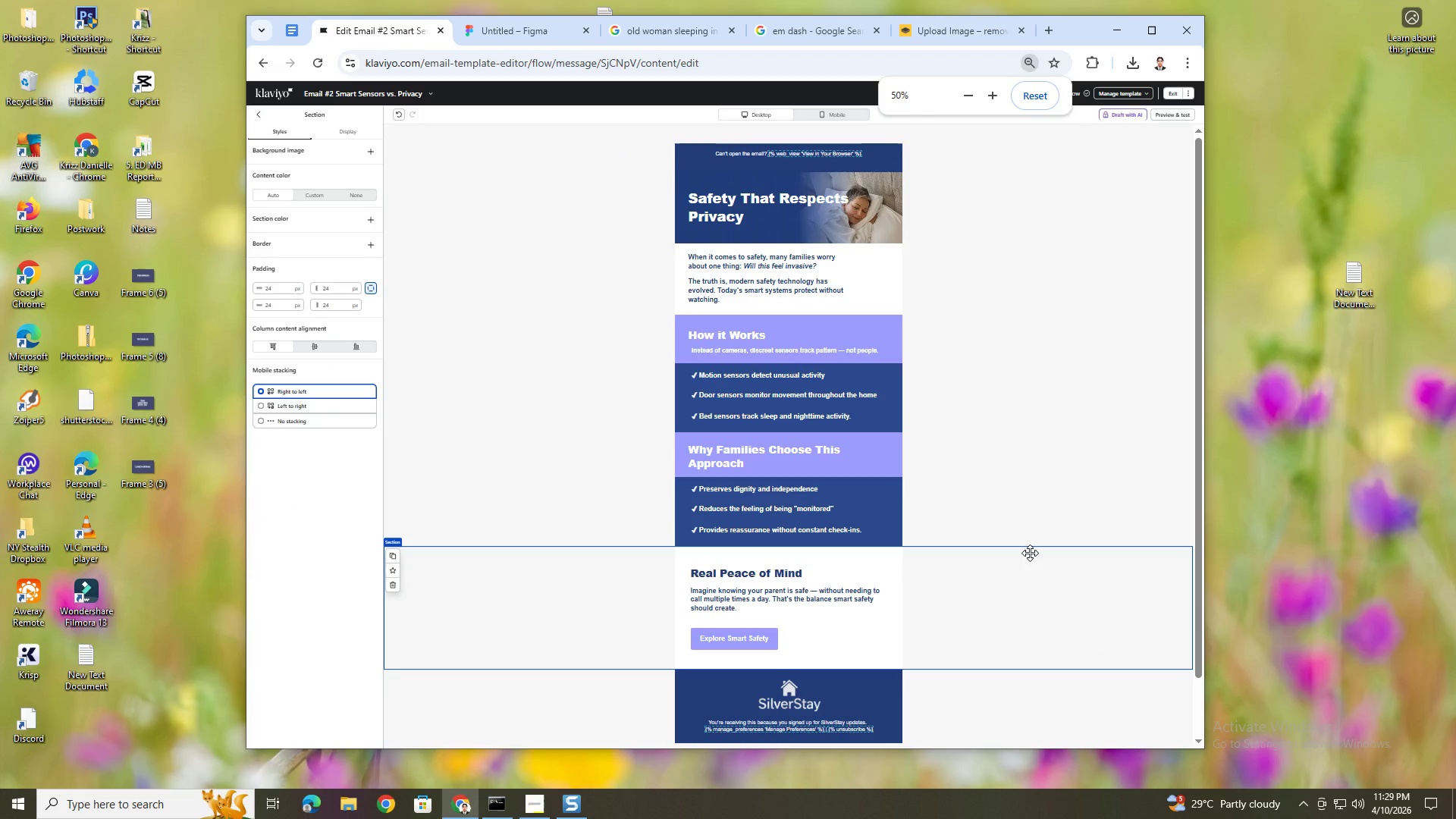 
key(Control+ControlLeft)
 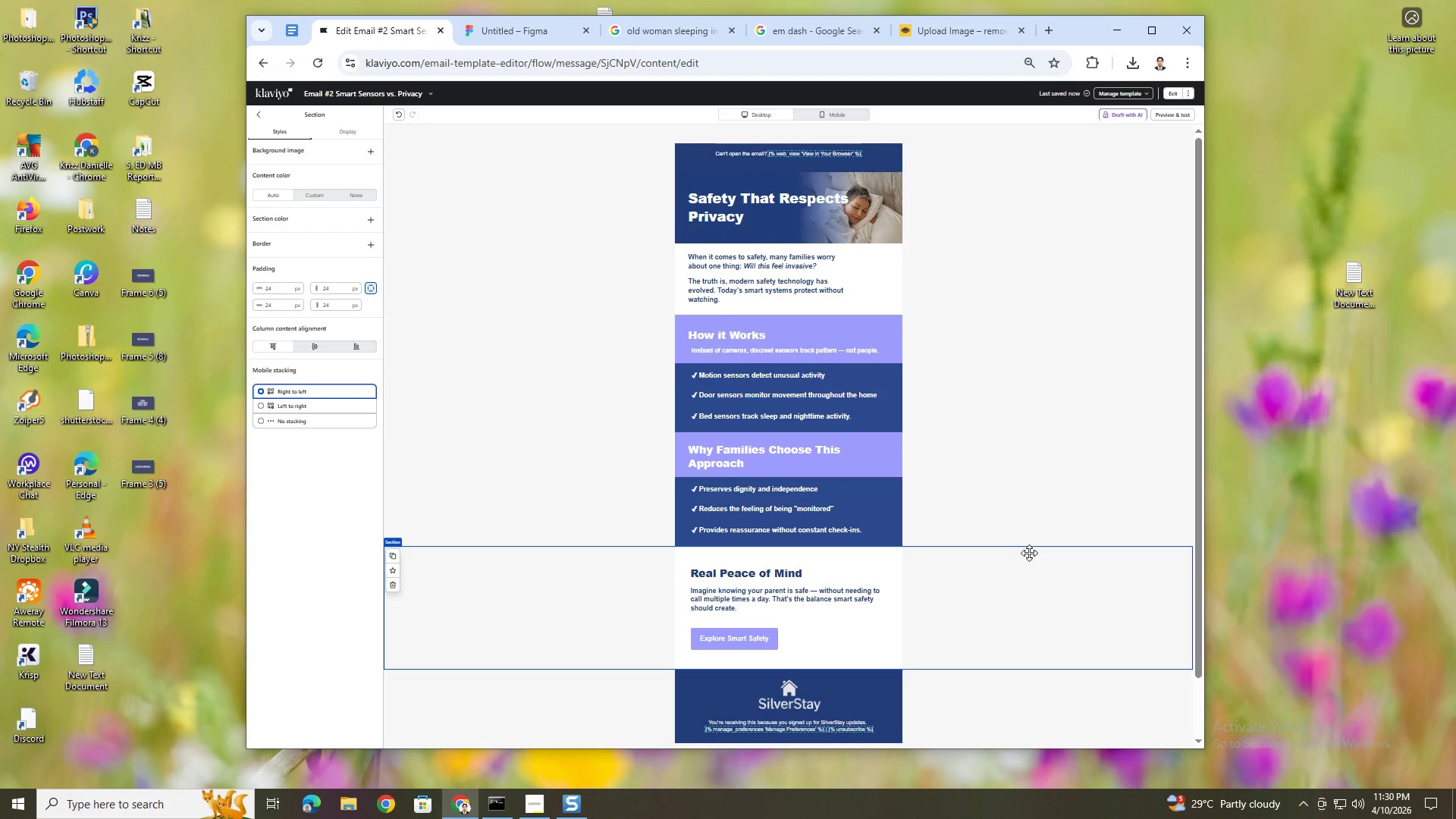 
scroll: coordinate [1030, 553], scroll_direction: up, amount: 2.0
 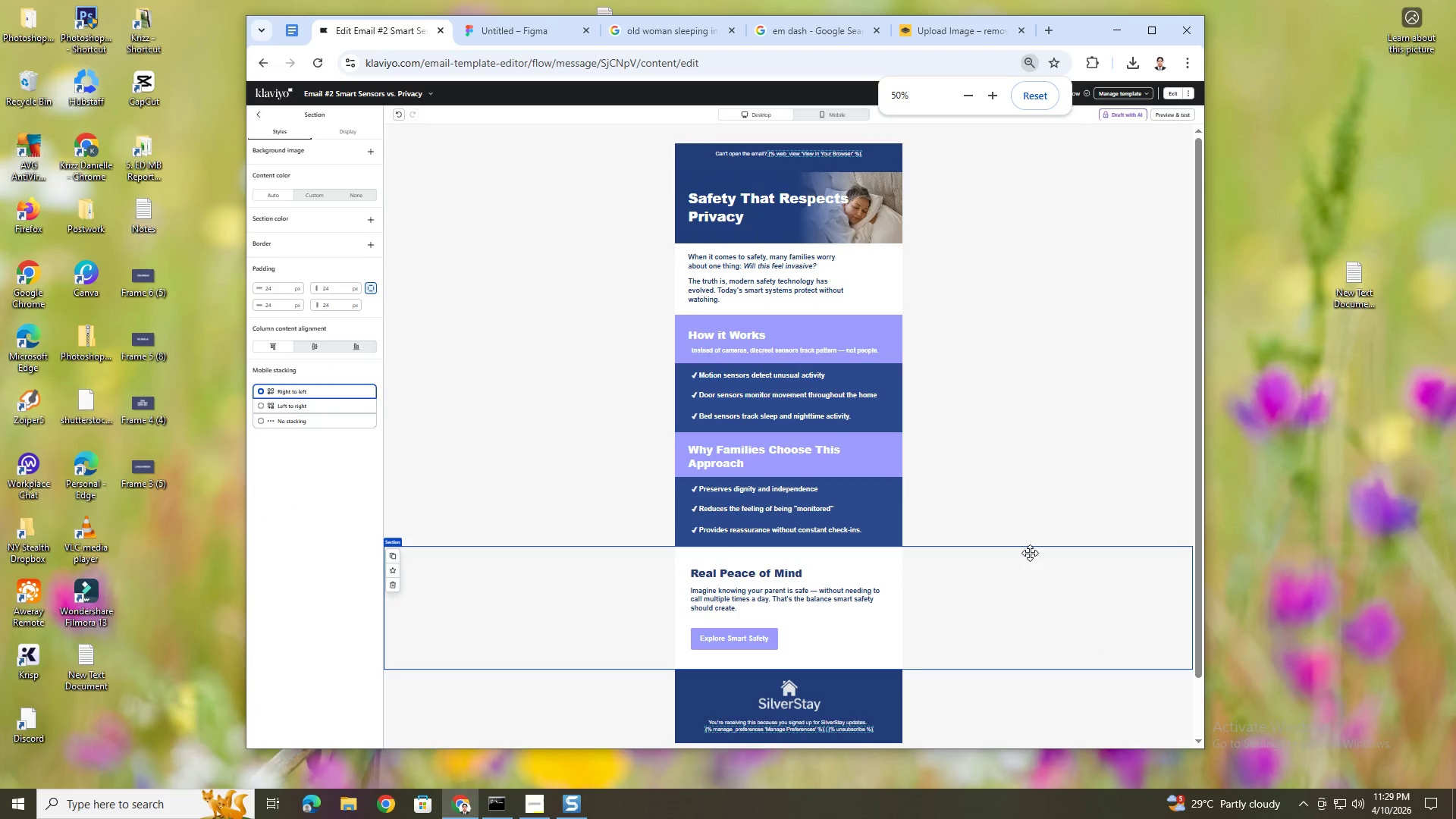 
wait(6.89)
 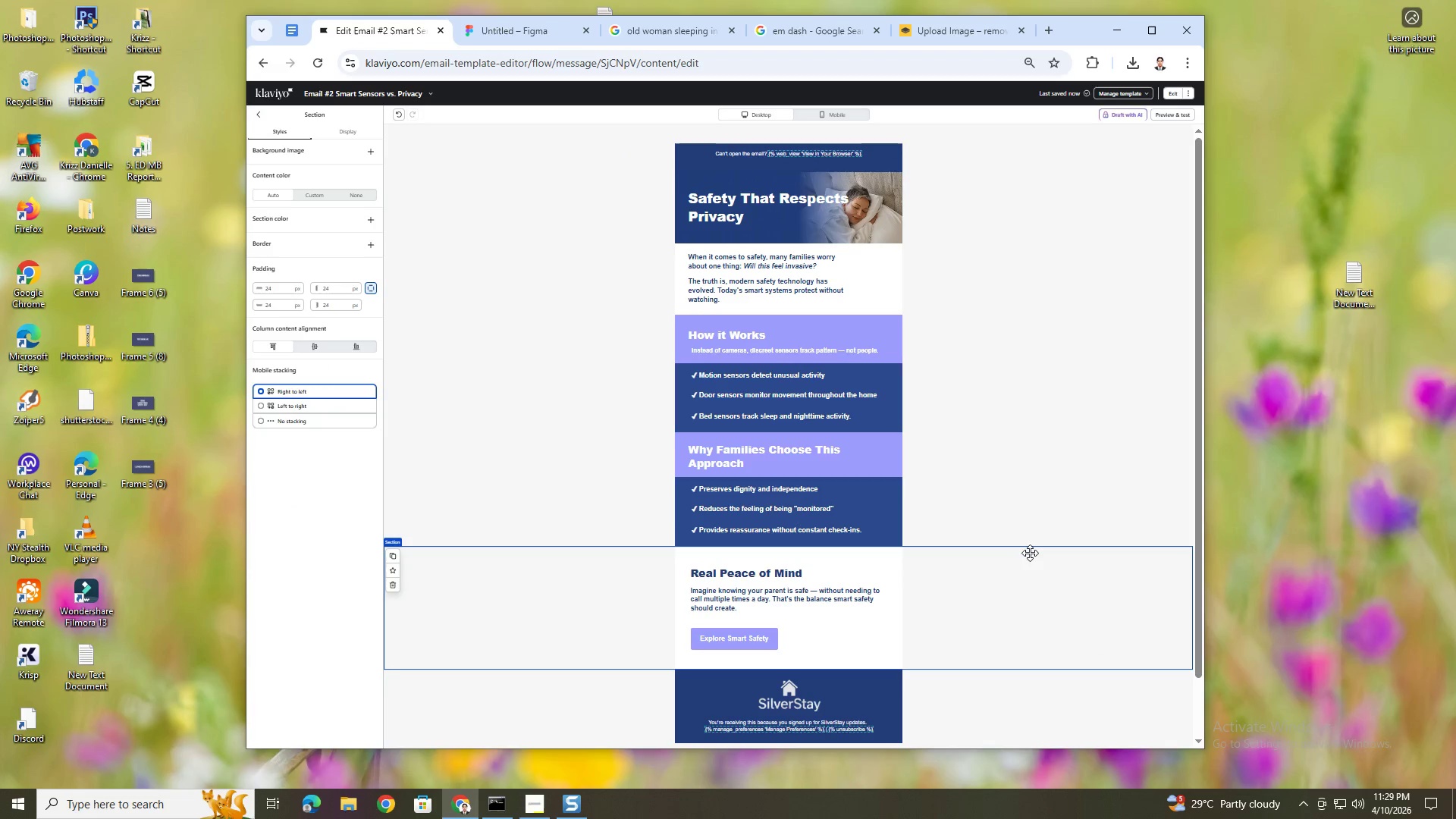 
double_click([821, 265])
 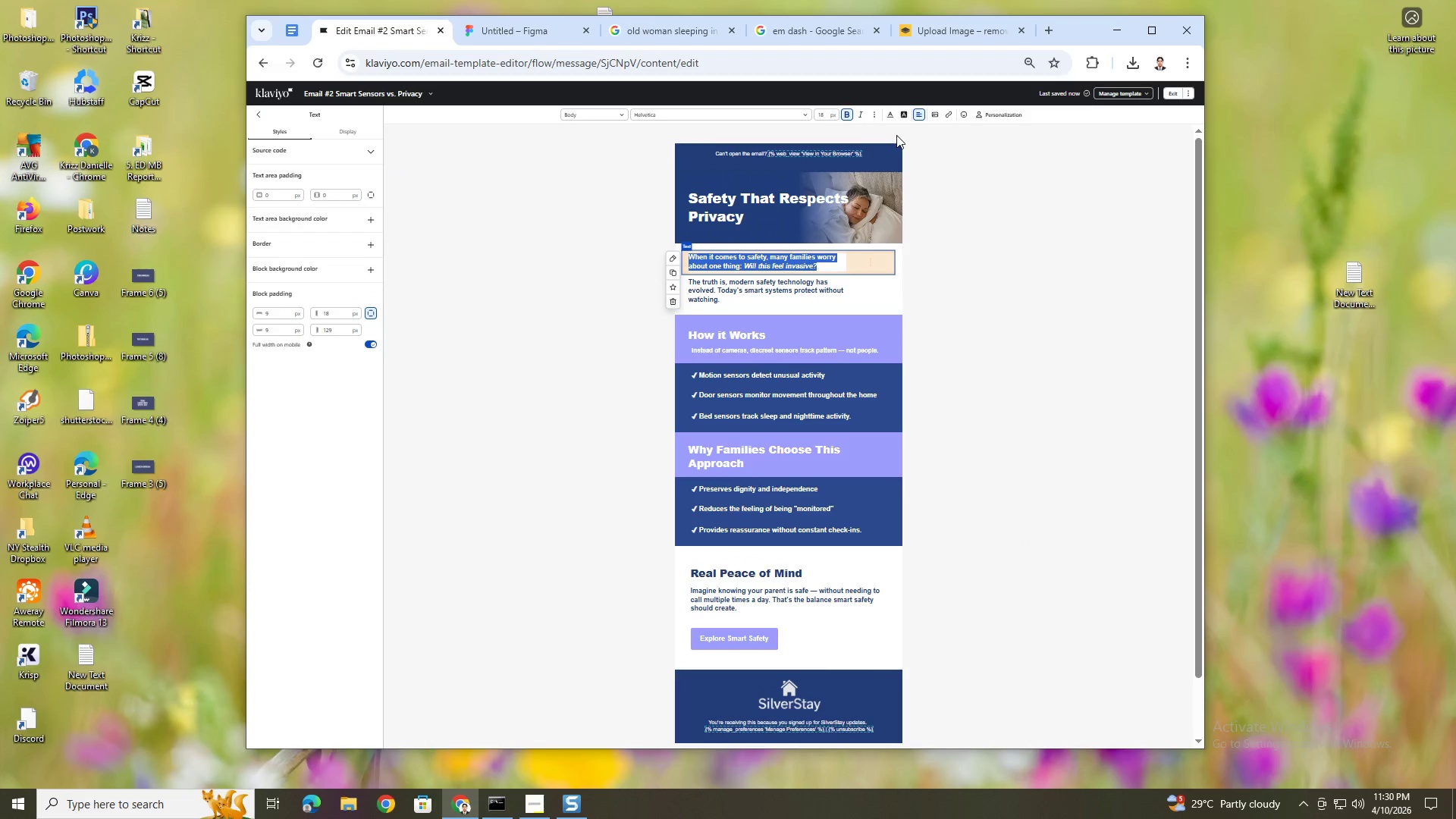 
left_click([916, 113])
 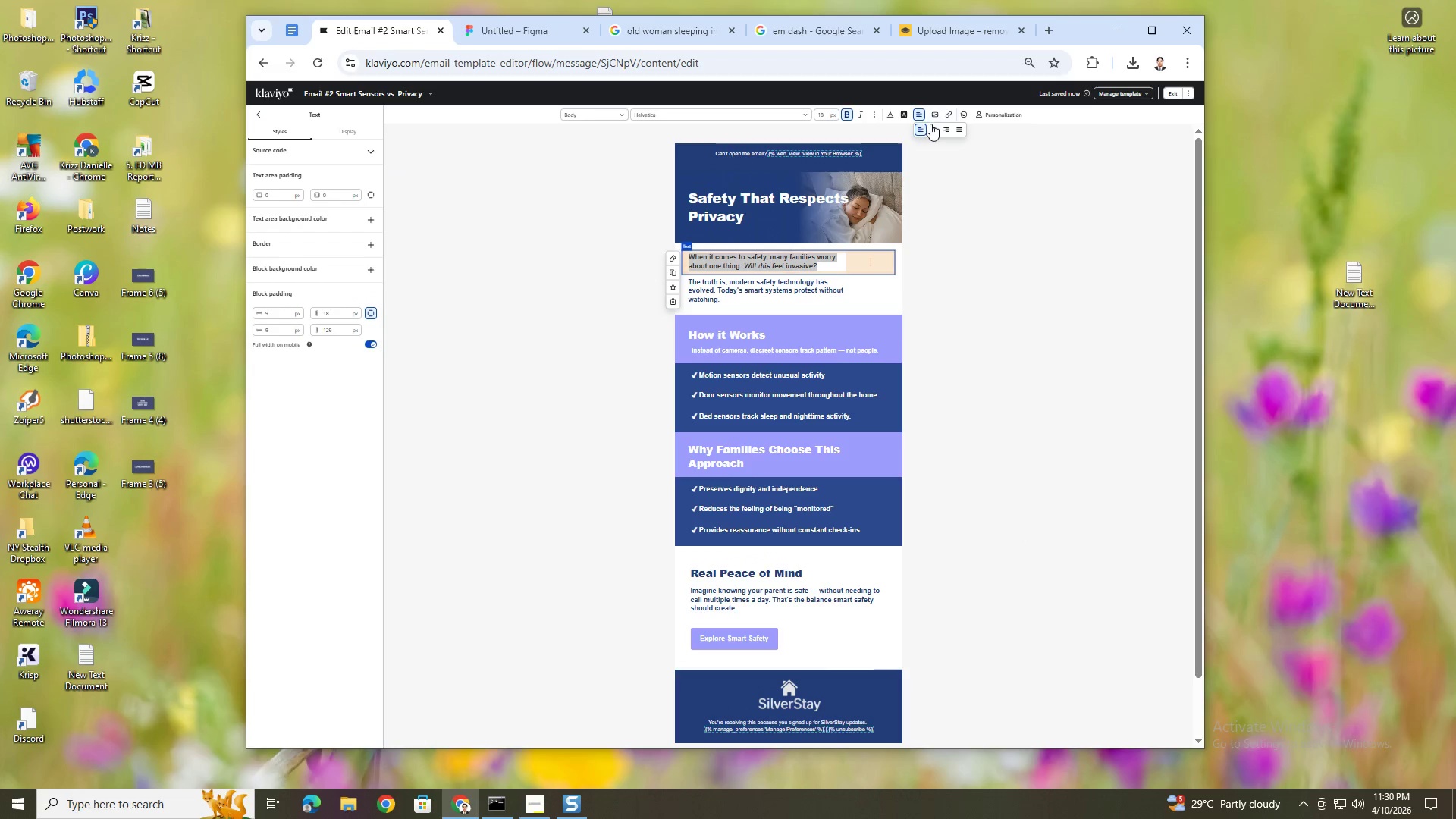 
left_click([933, 127])
 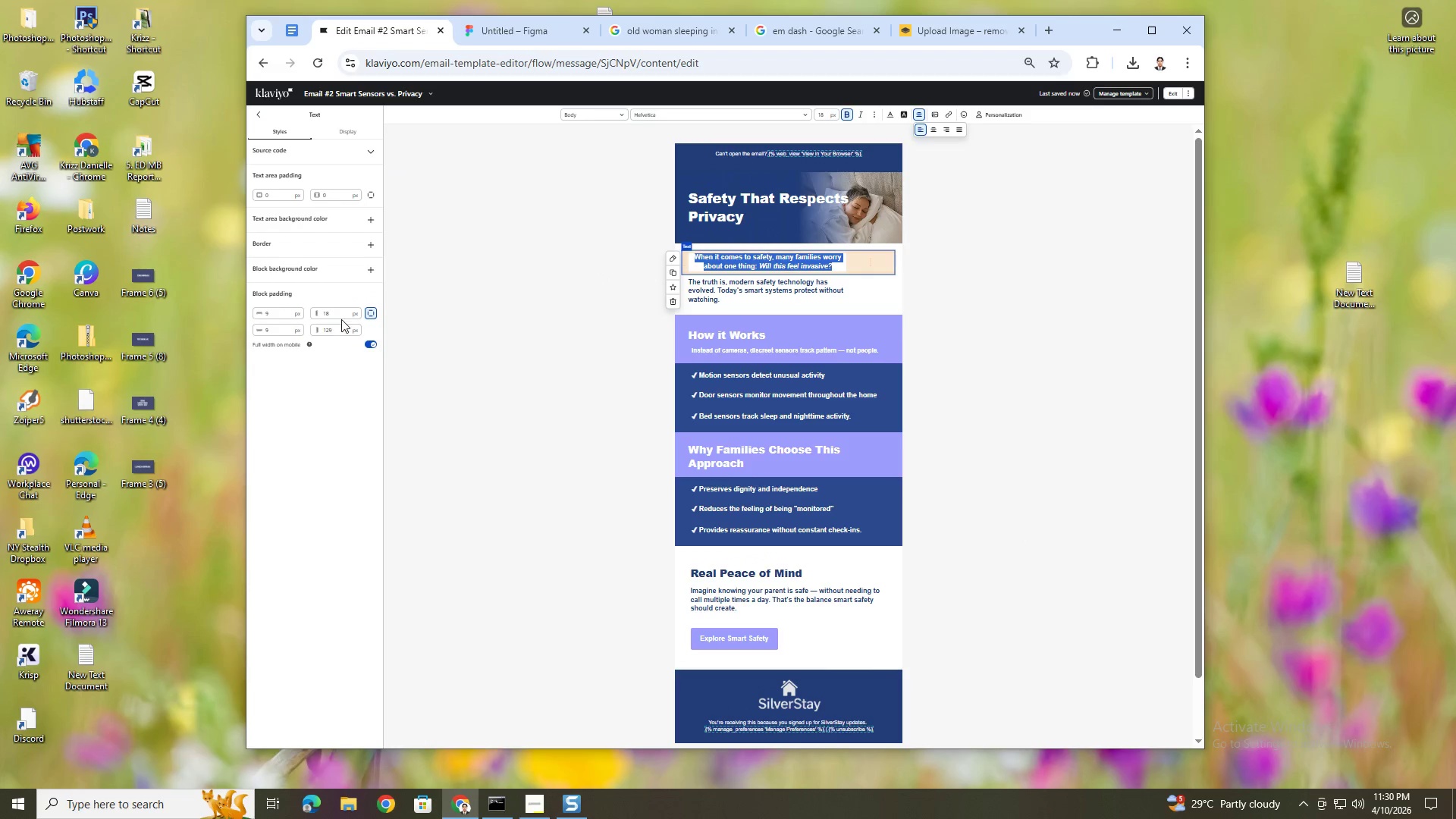 
left_click([373, 312])
 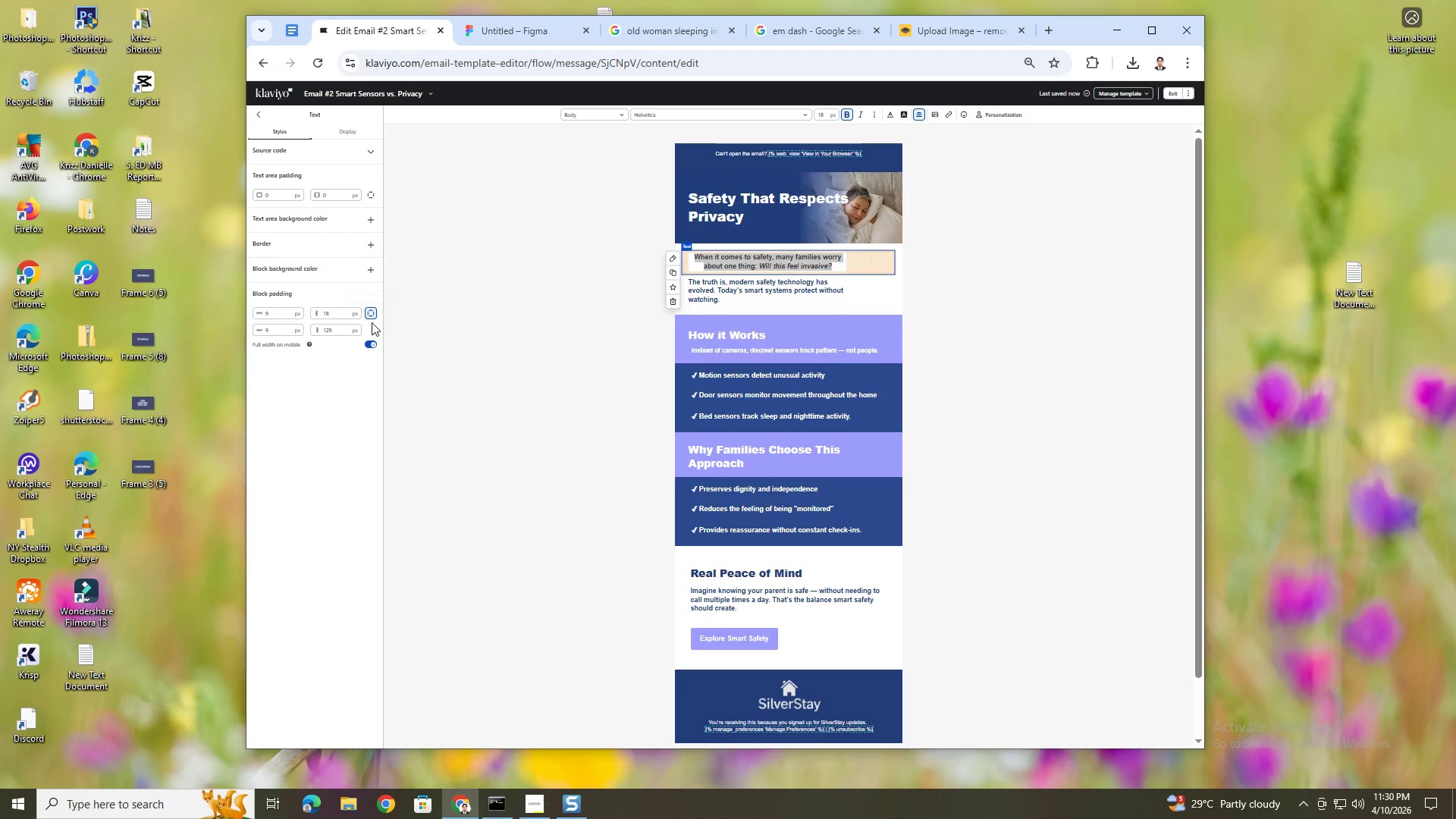 
left_click([370, 317])
 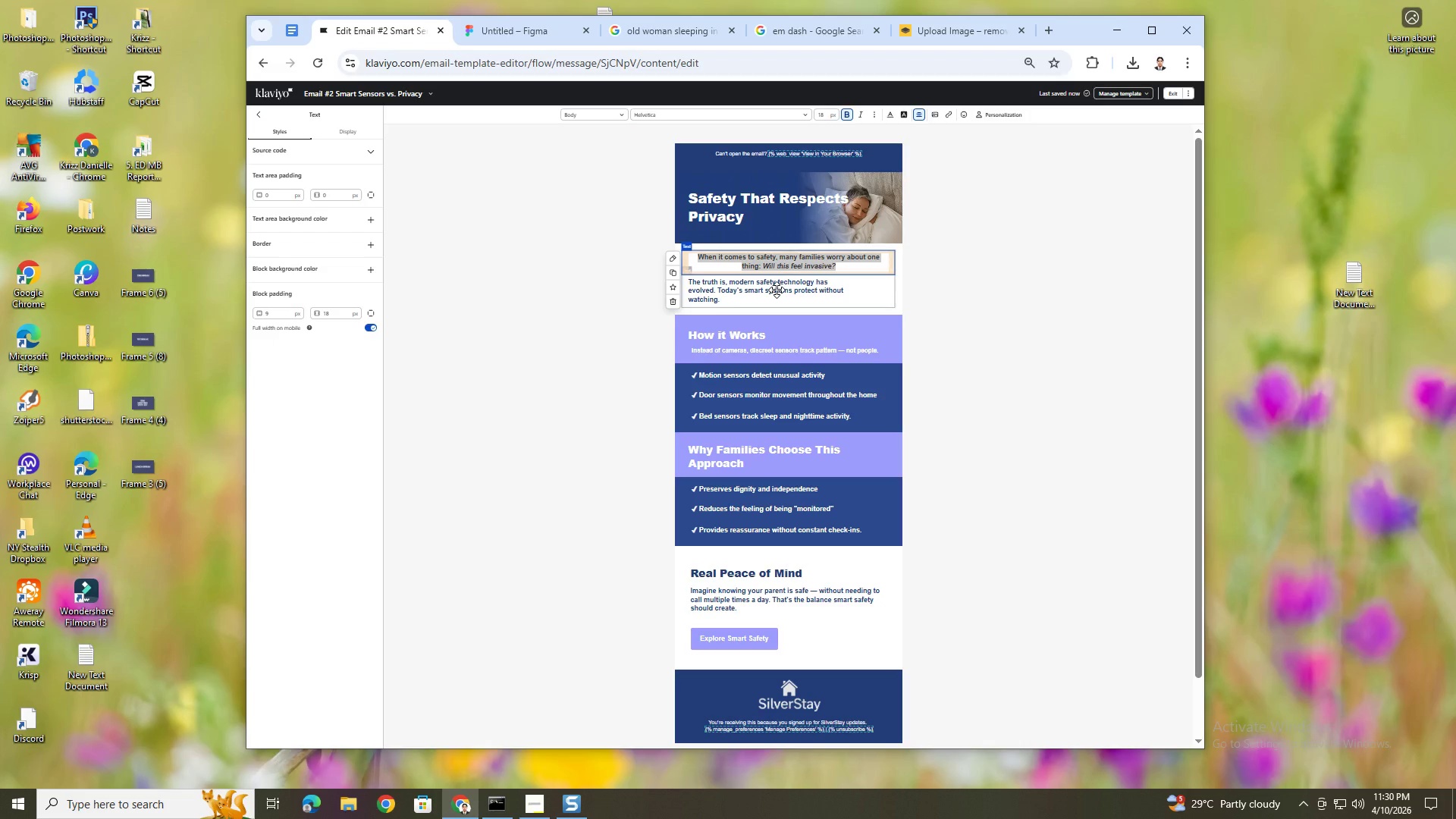 
double_click([777, 290])
 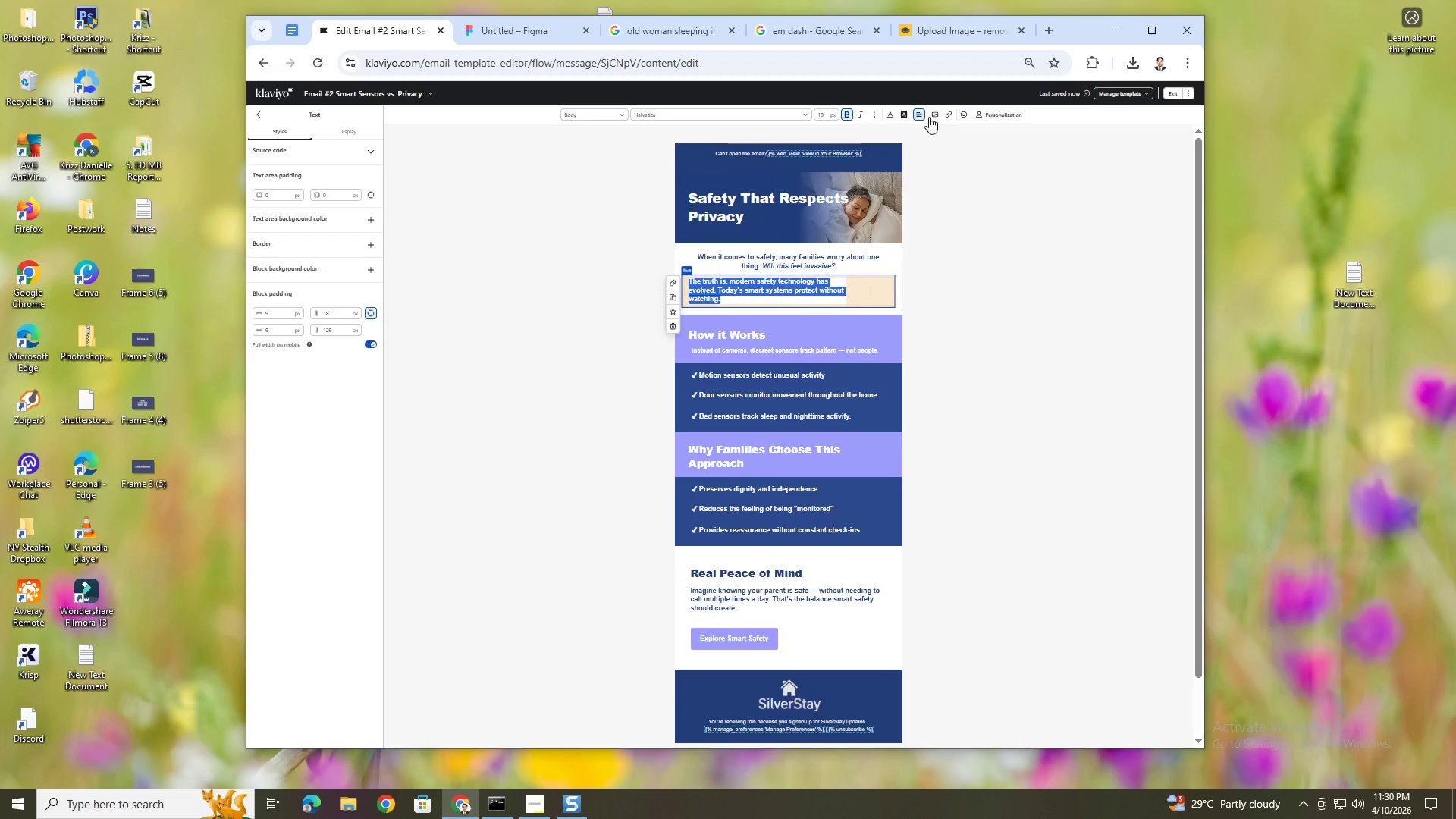 
left_click([918, 111])
 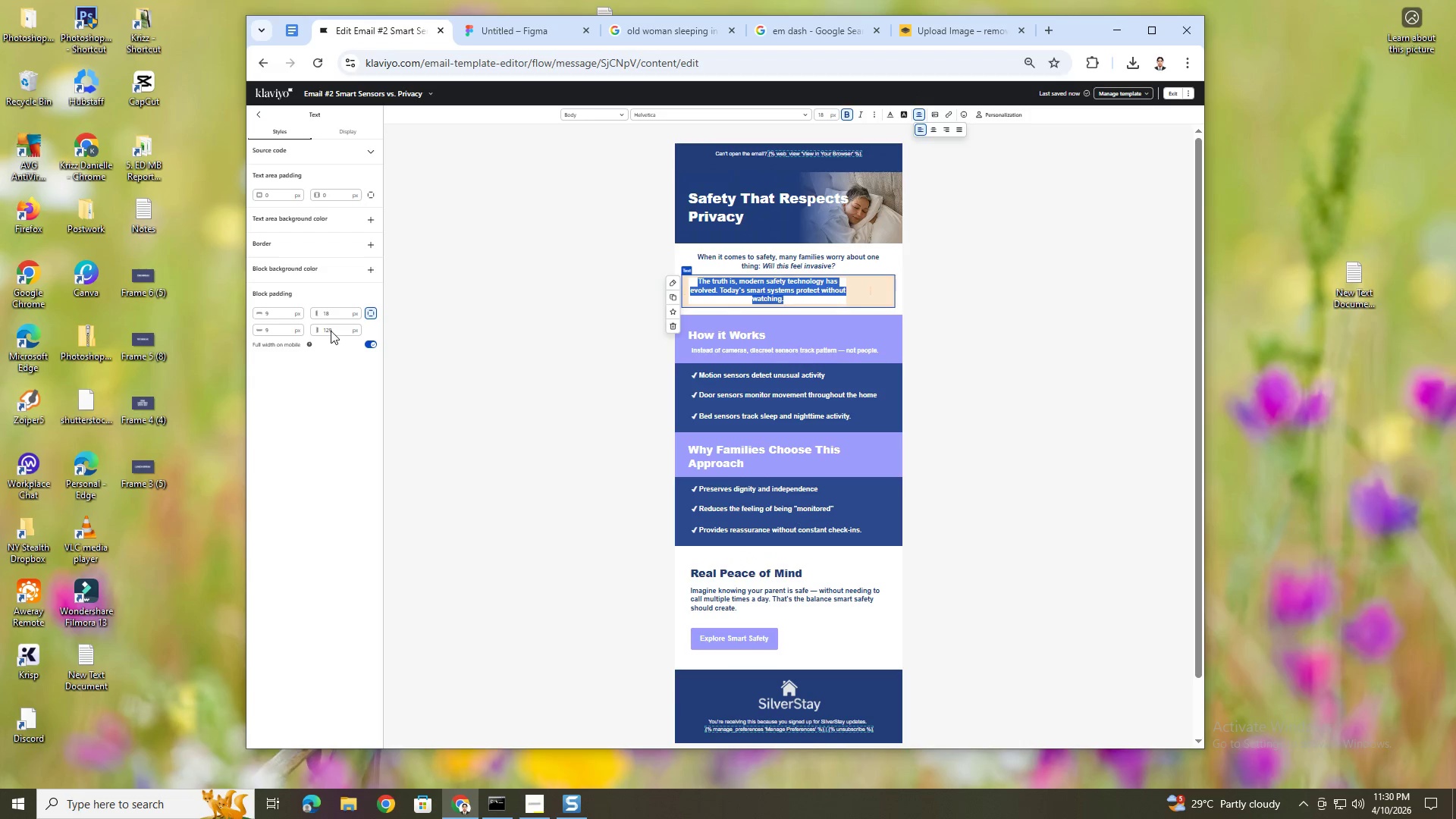 
double_click([334, 330])
 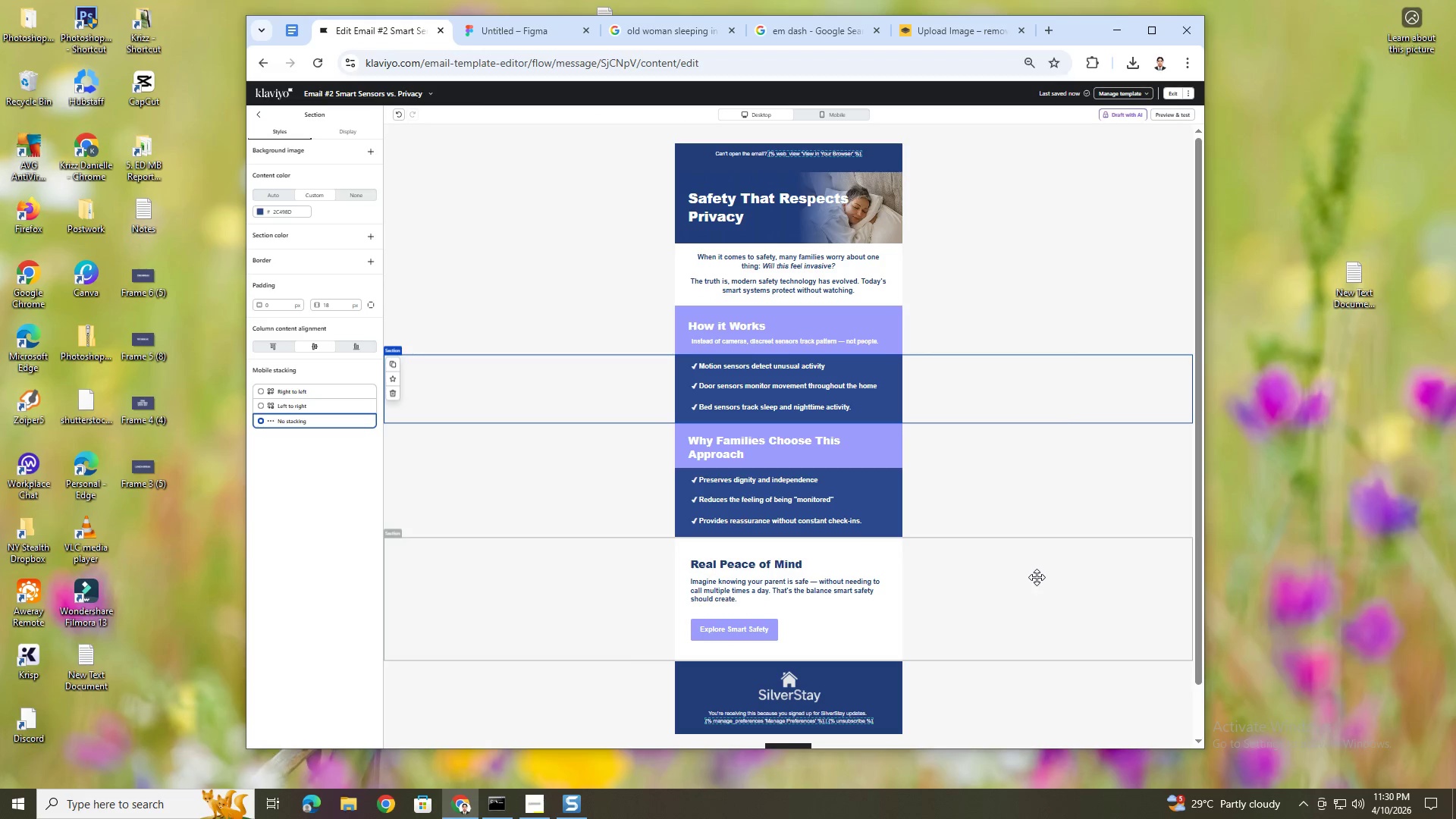 
left_click([600, 261])
 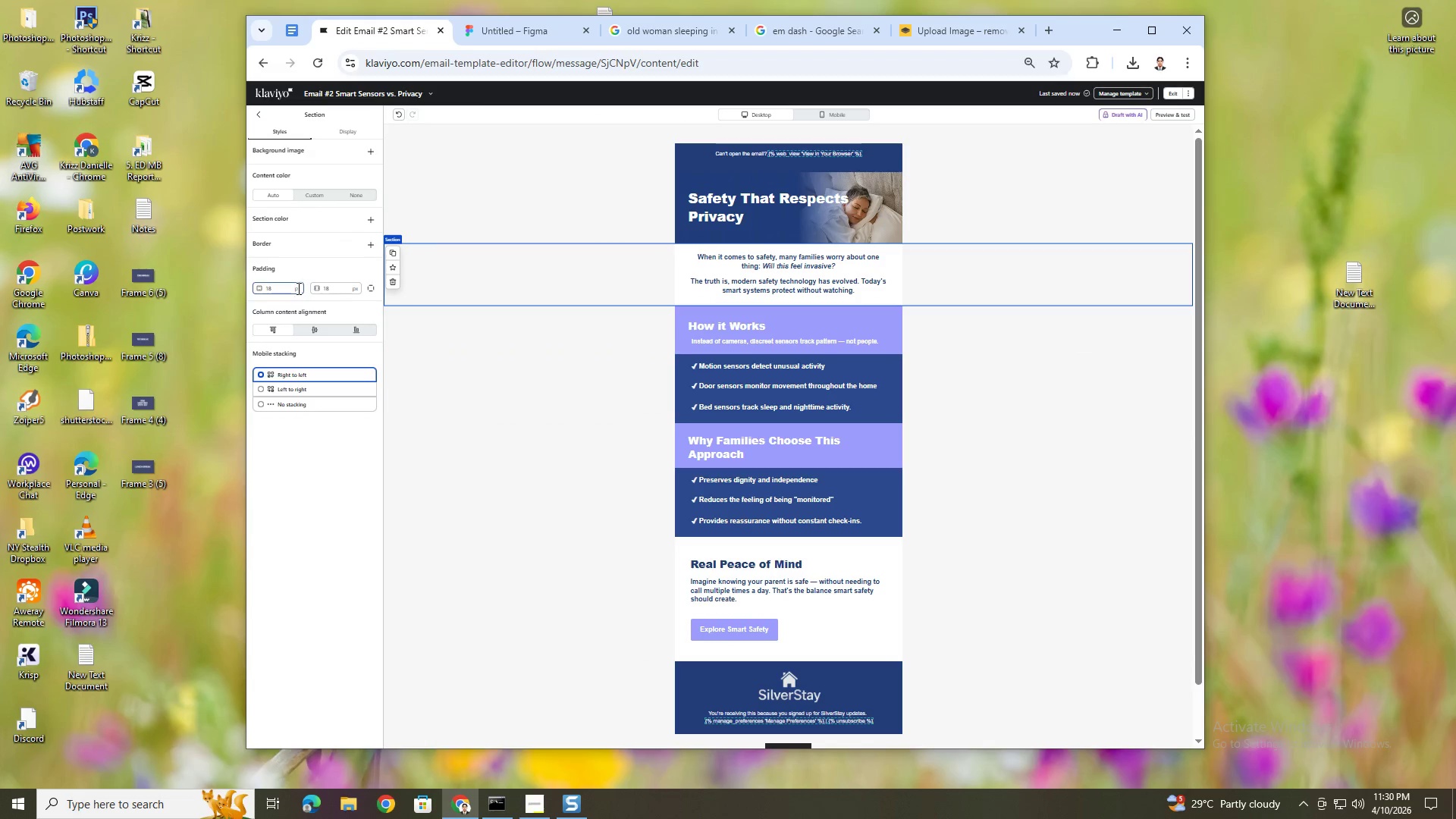 
double_click([293, 287])
 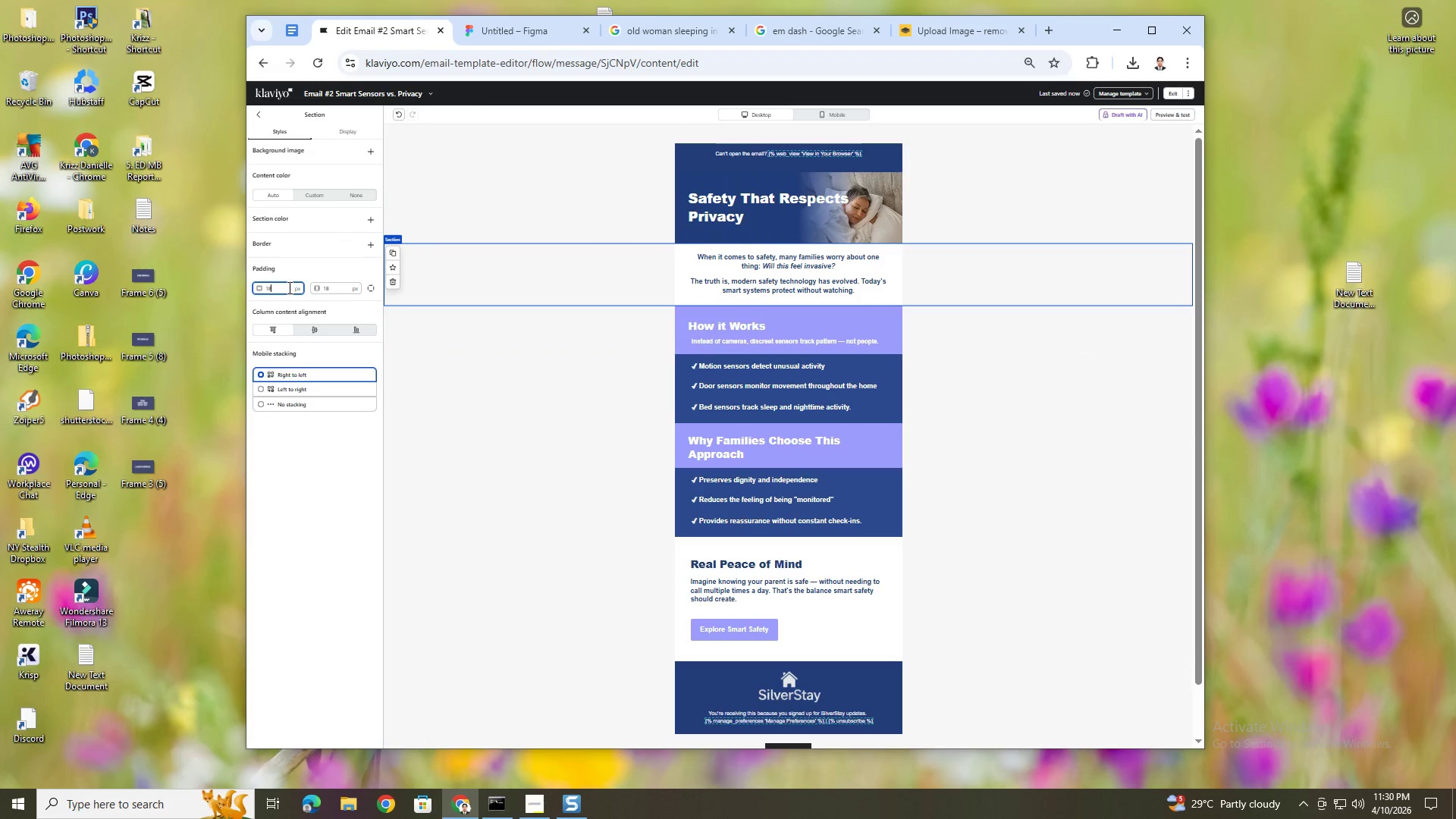 
triple_click([287, 287])
 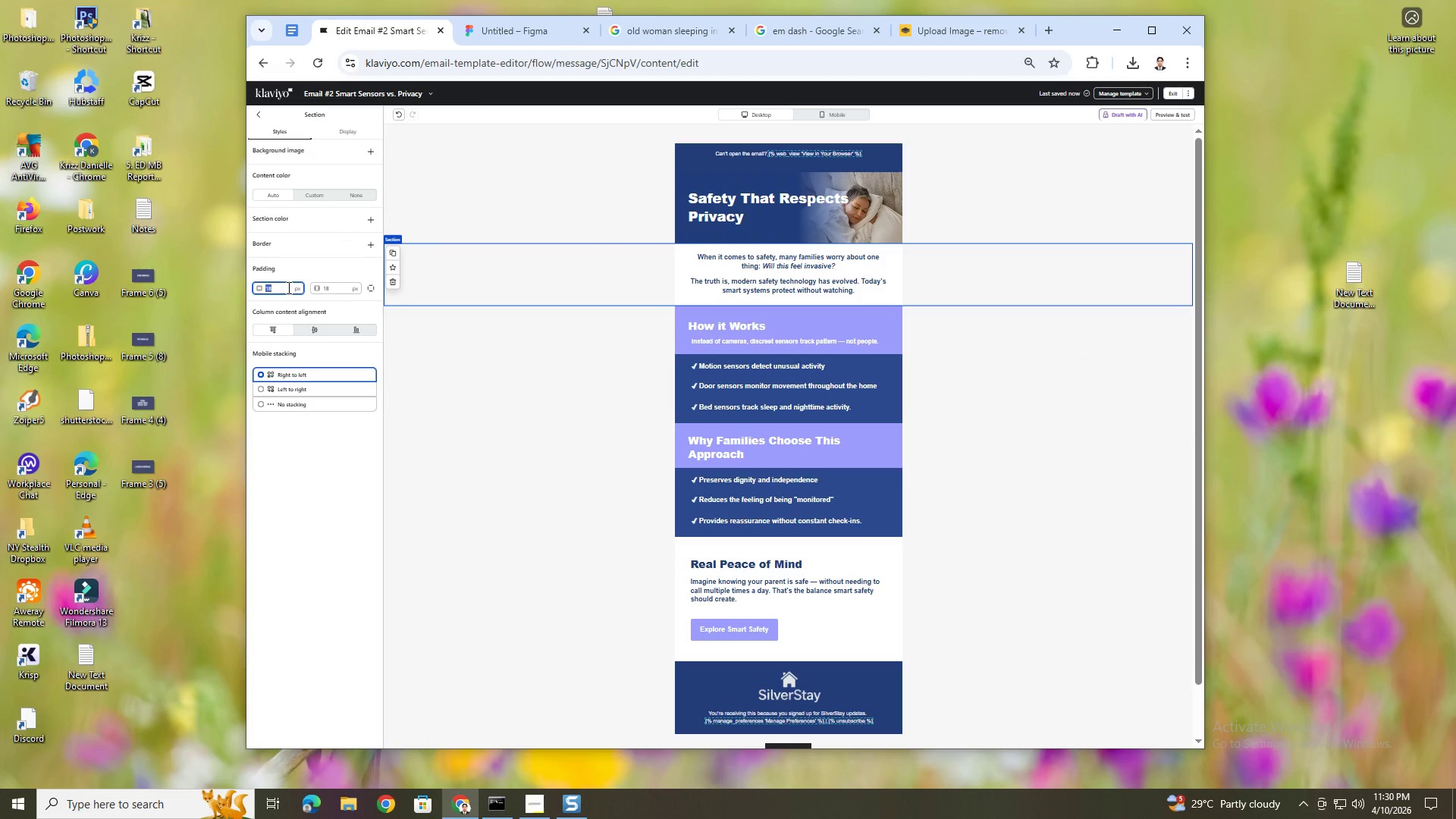 
triple_click([287, 287])
 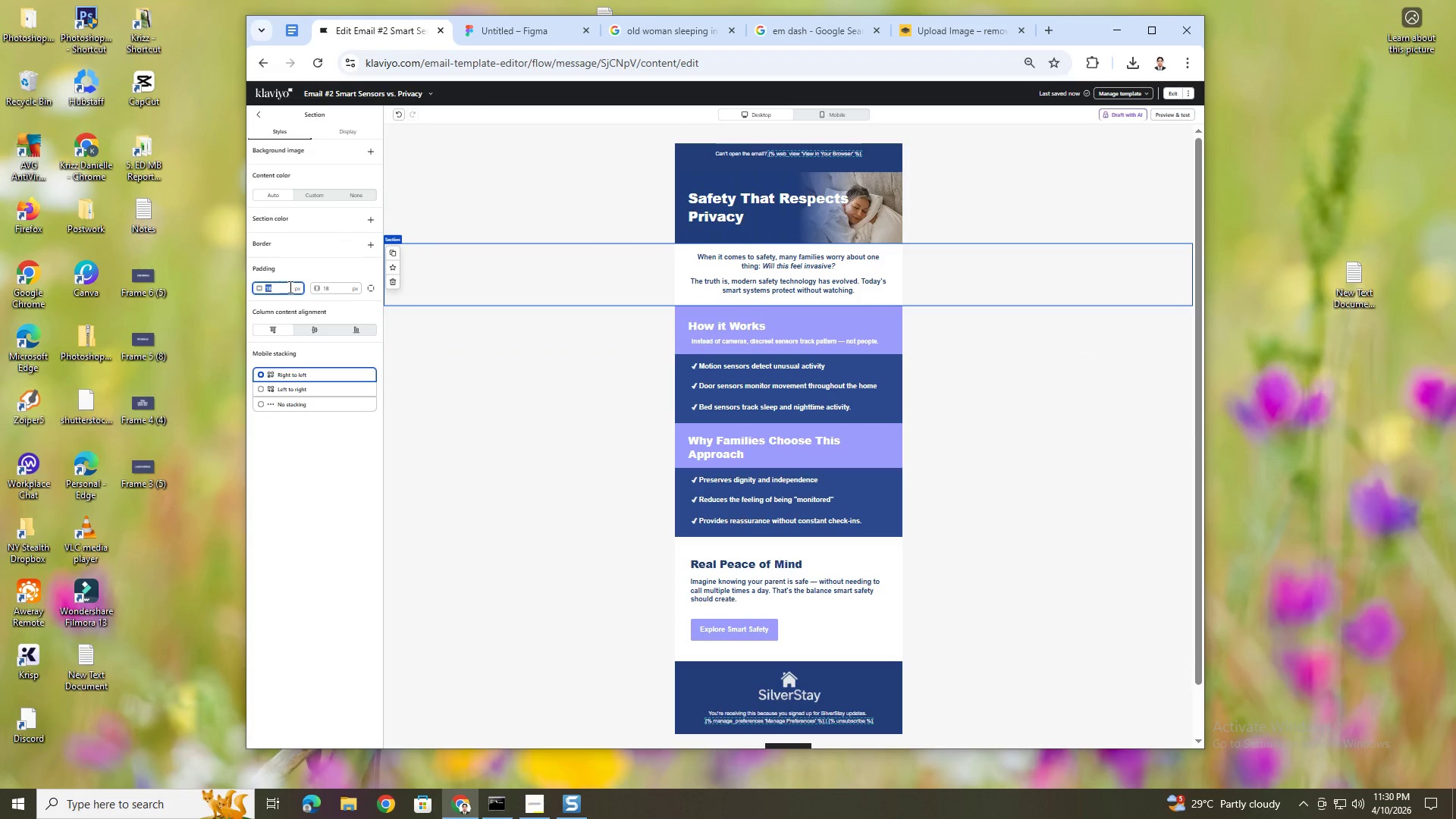 
key(Numpad2)
 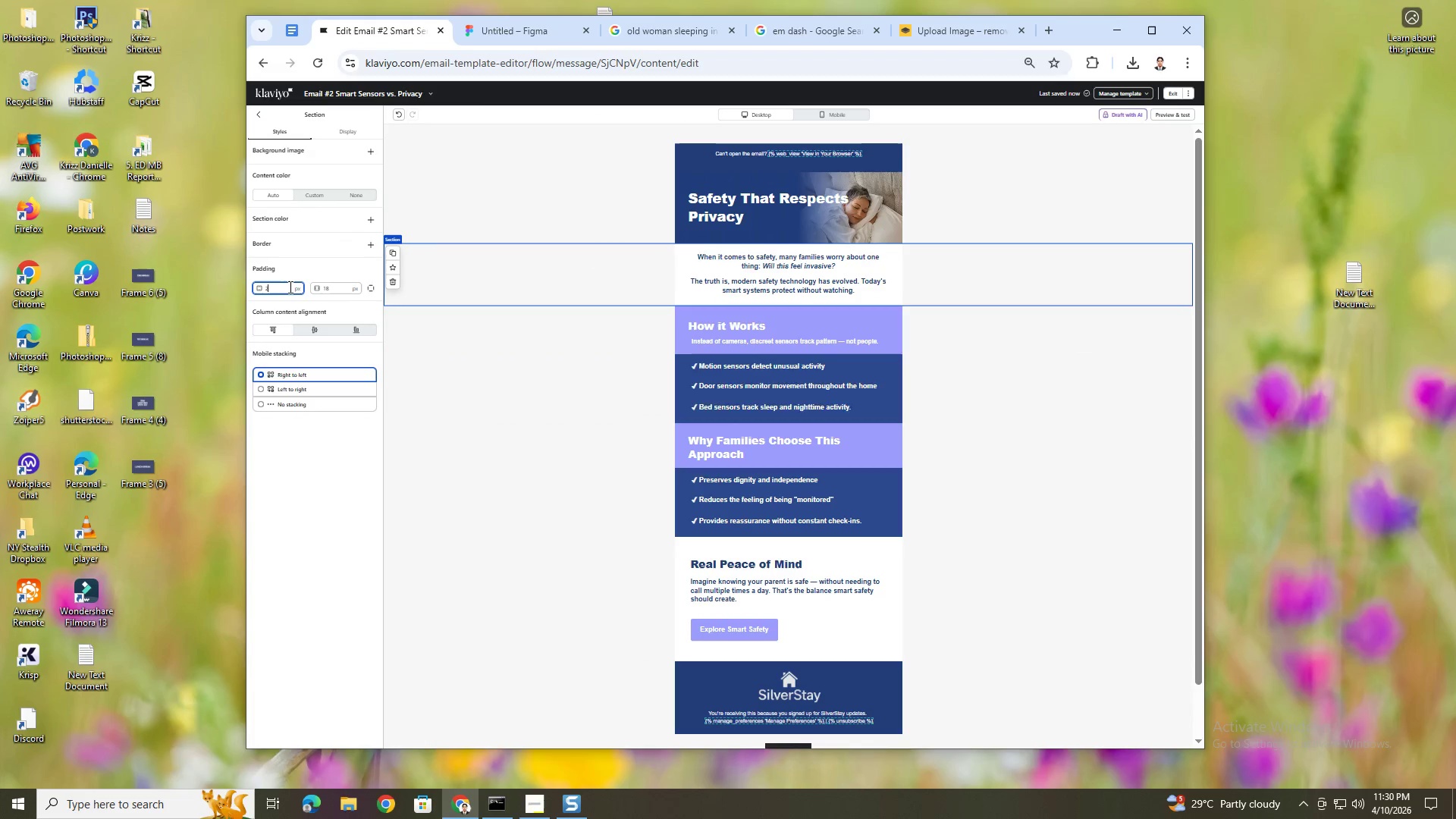 
key(Numpad4)
 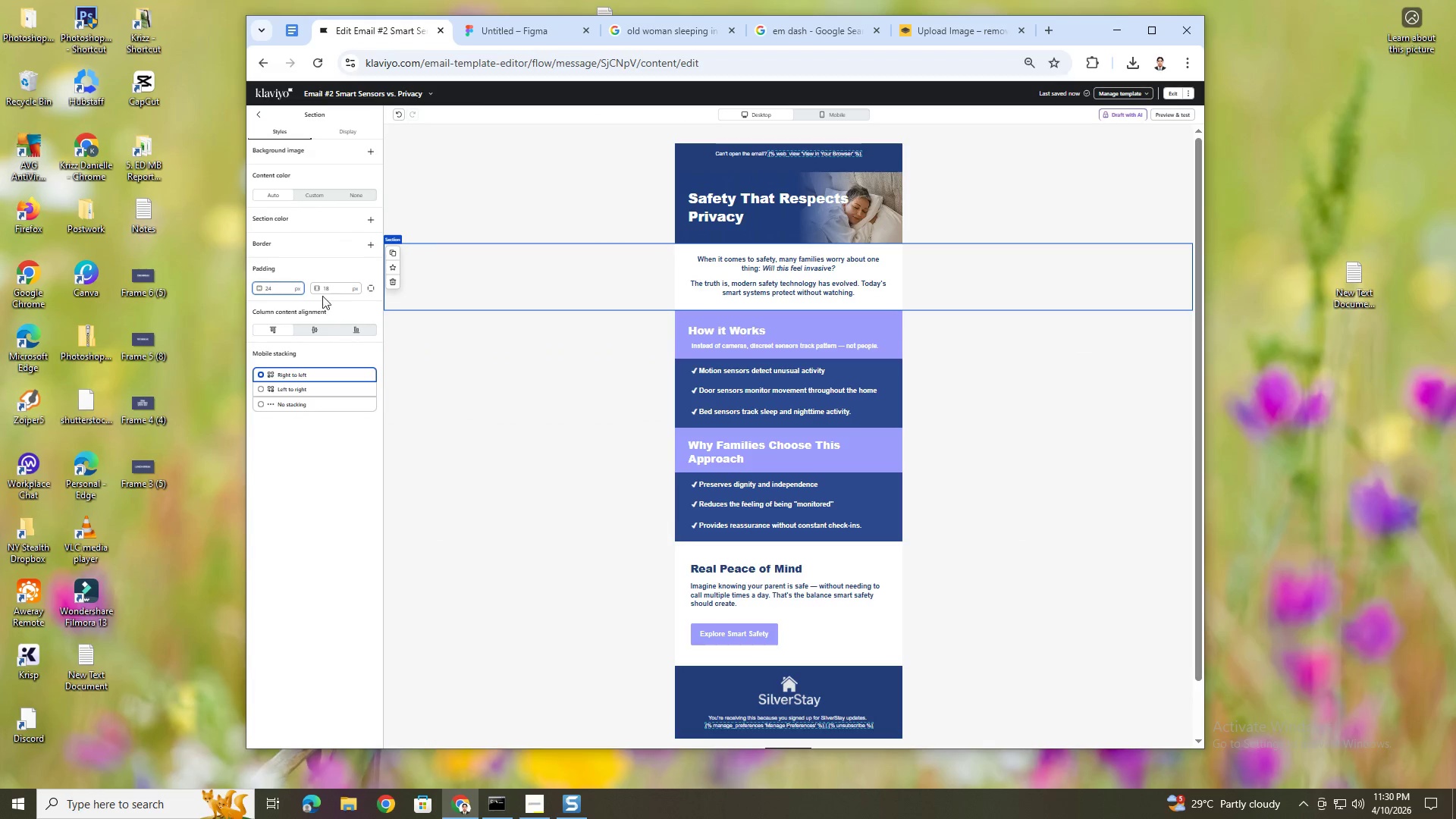 
double_click([284, 289])
 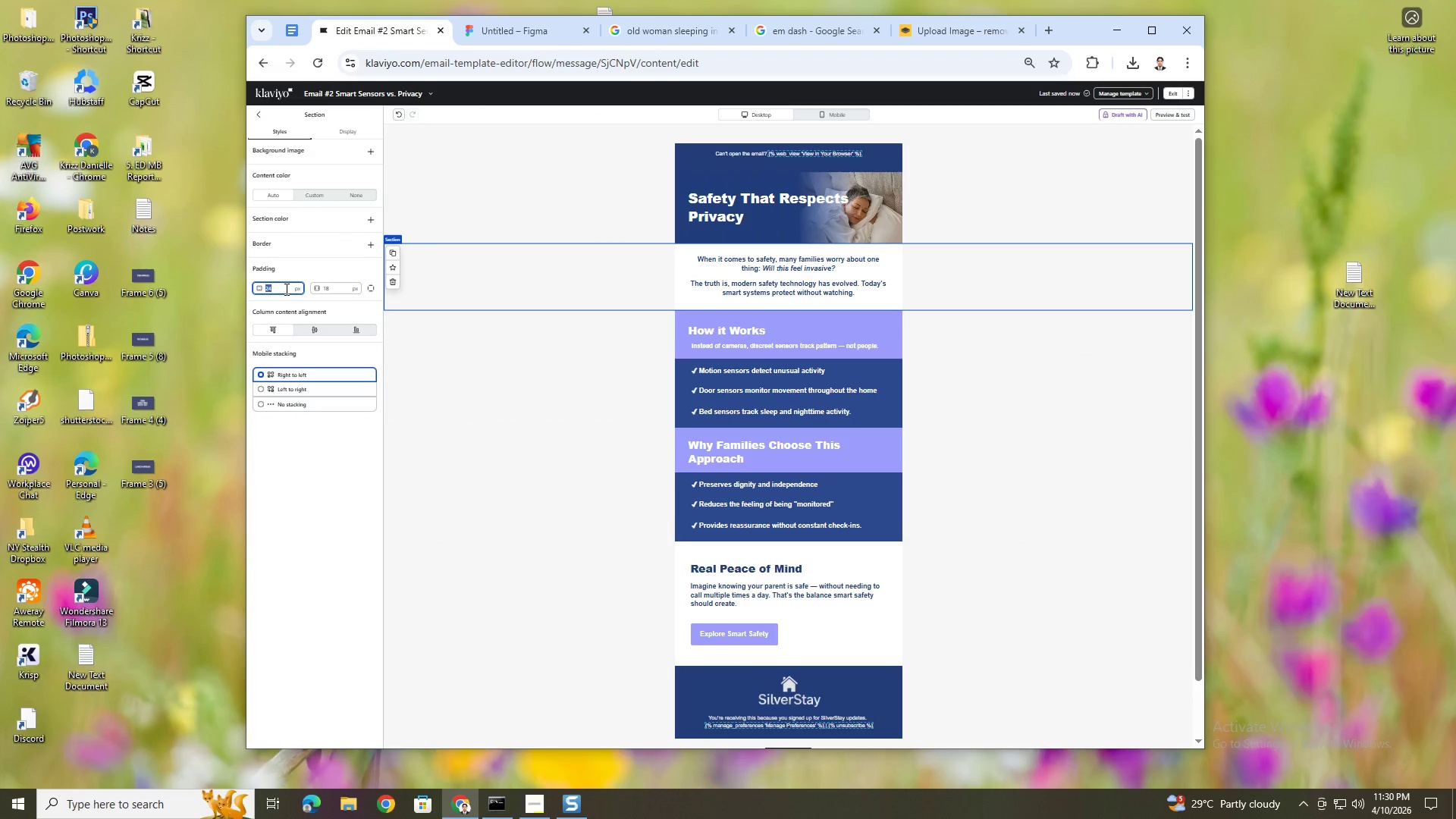 
key(Numpad3)
 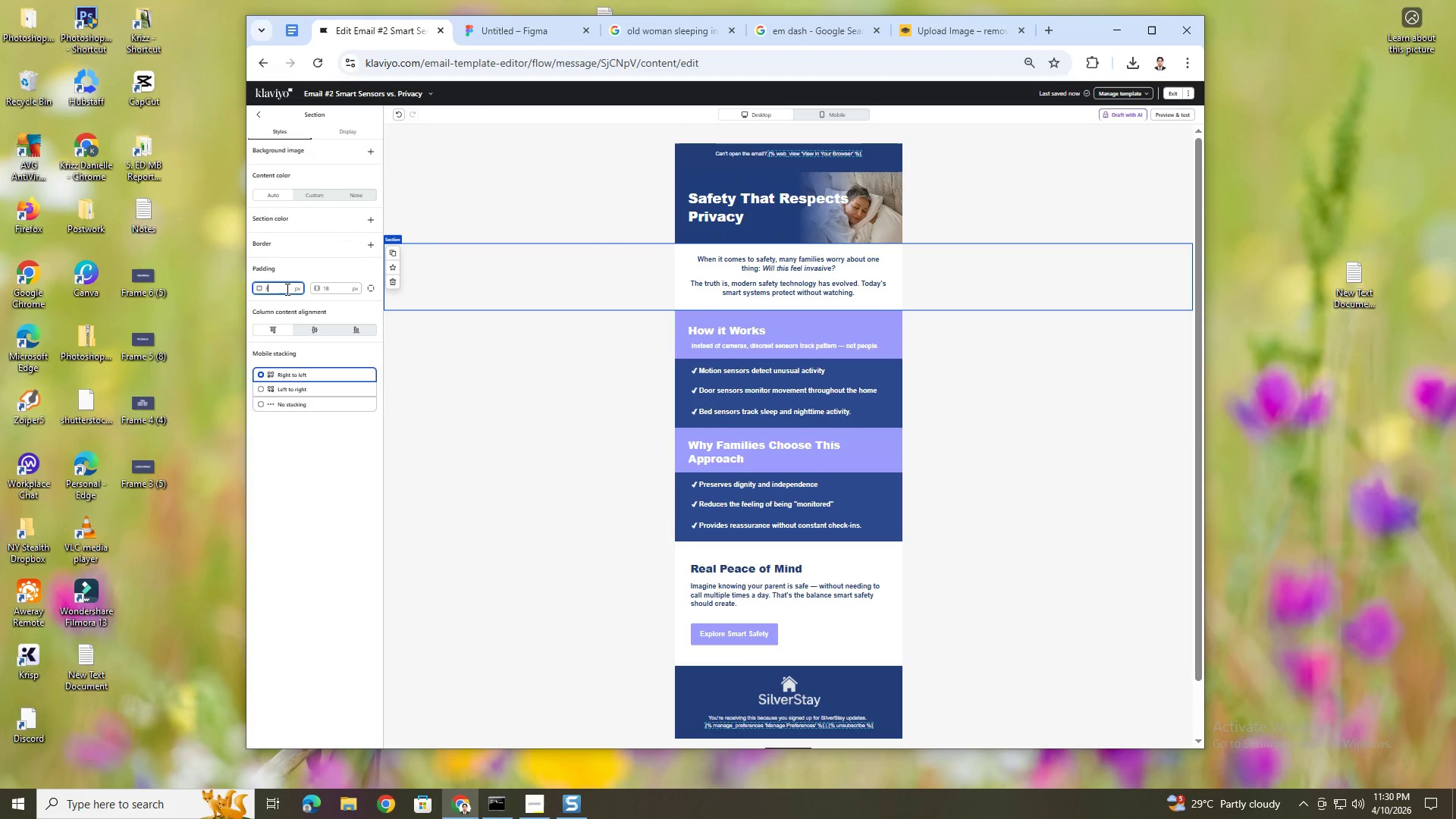 
key(Numpad2)
 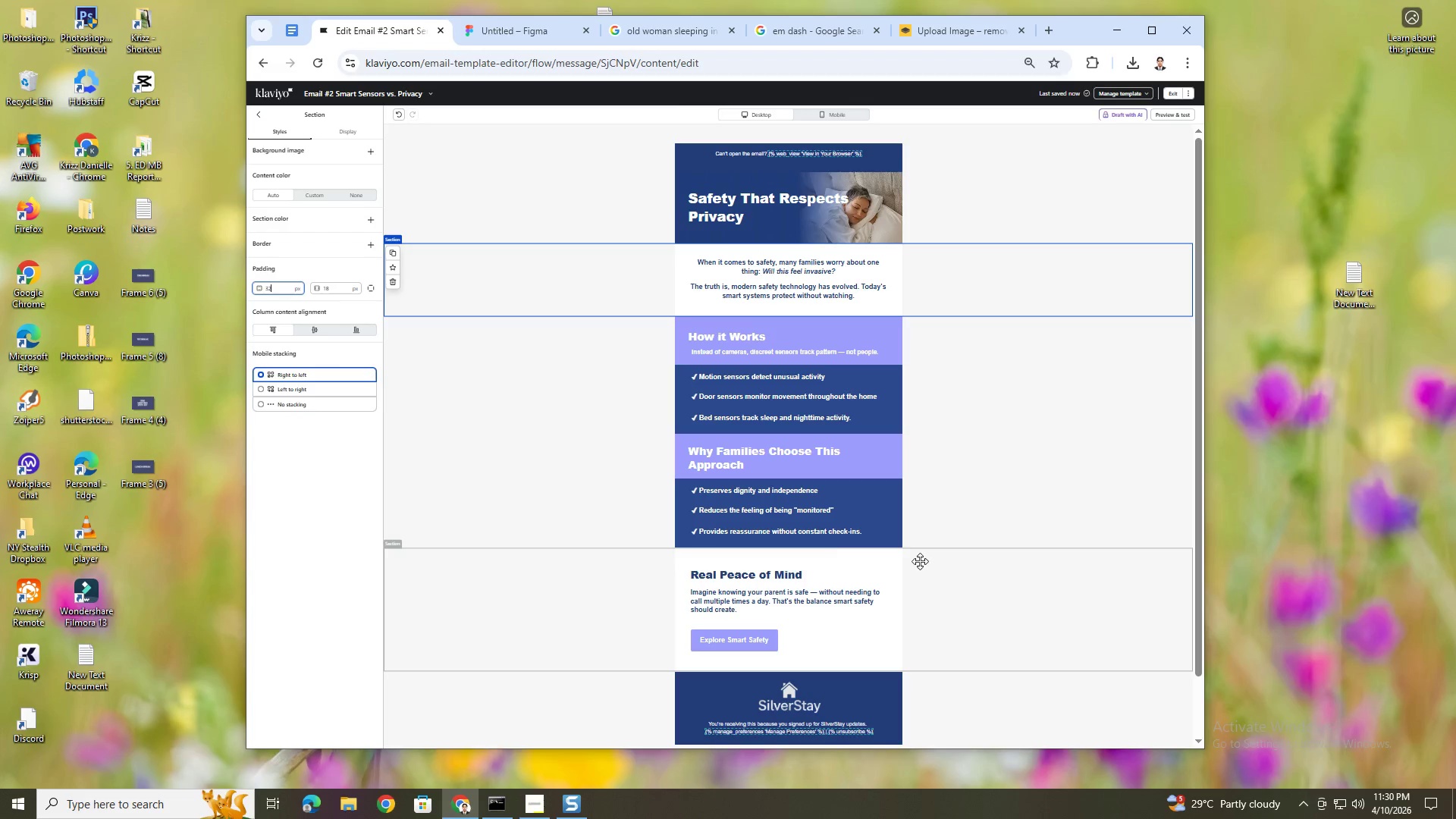 
key(Backspace)
 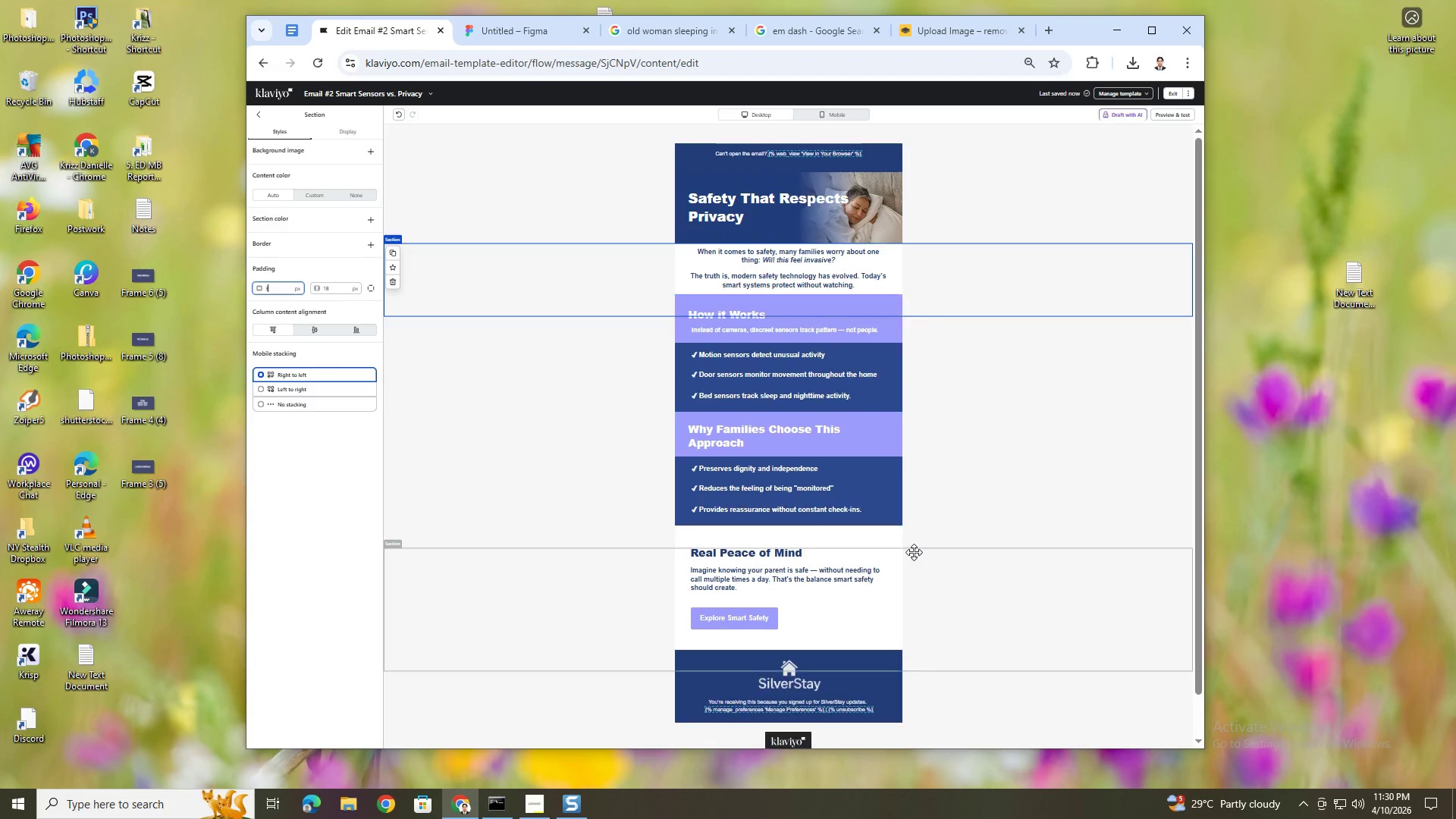 
key(Numpad6)
 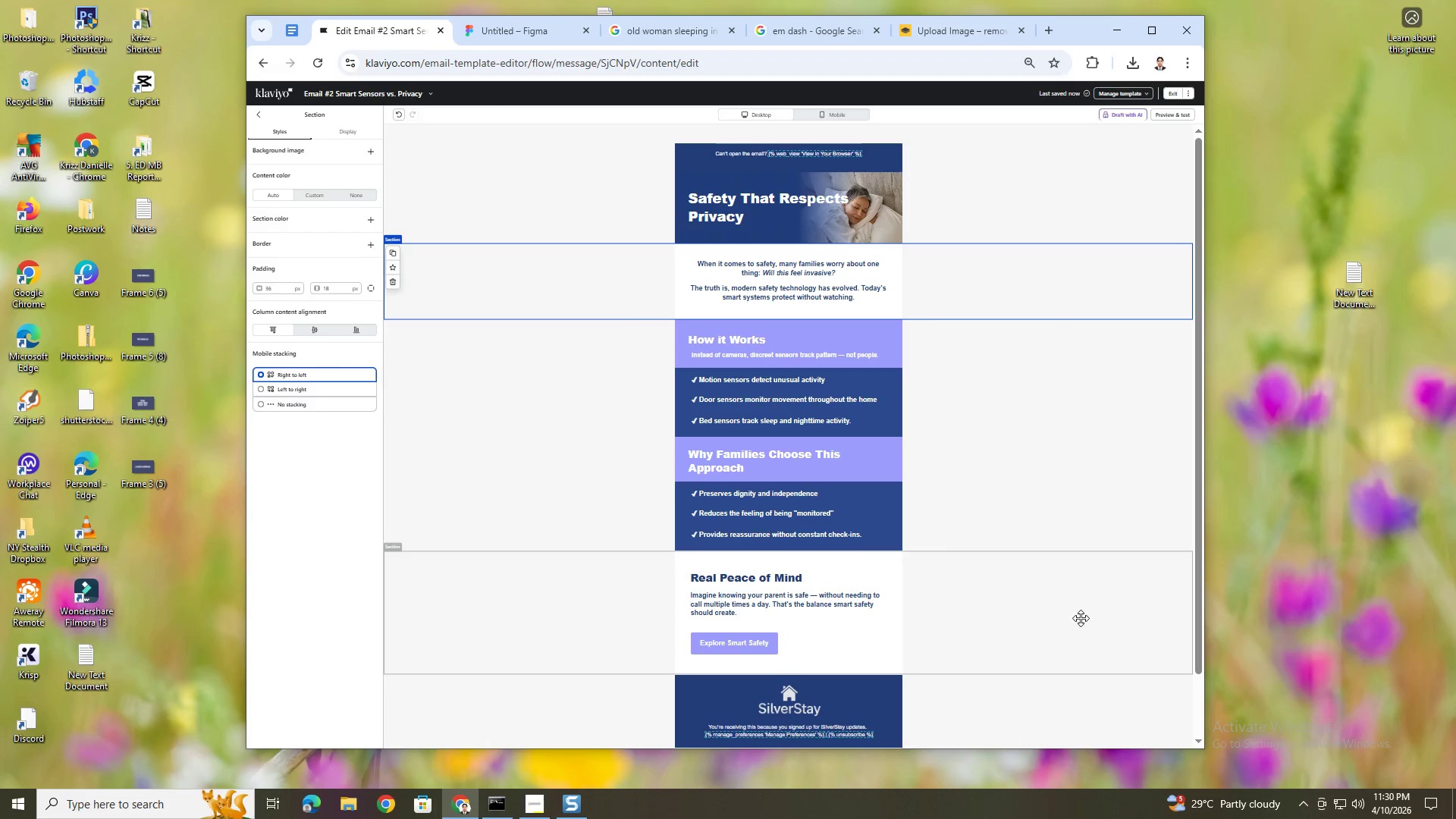 
hold_key(key=ControlLeft, duration=0.33)
scroll: coordinate [1116, 605], scroll_direction: up, amount: 3.0
 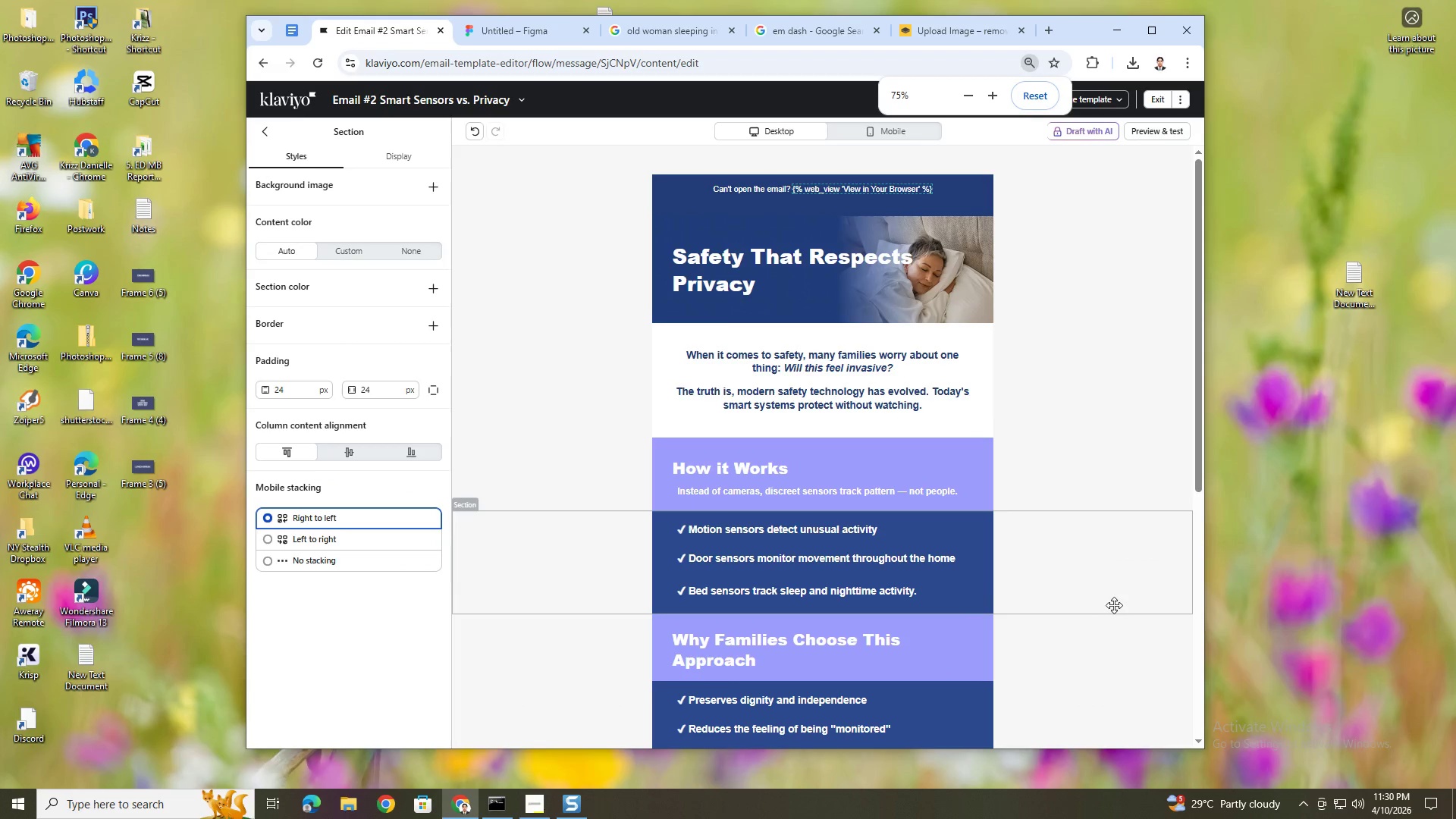 
hold_key(key=ControlLeft, duration=1.5)
scroll: coordinate [1110, 602], scroll_direction: down, amount: 2.0
 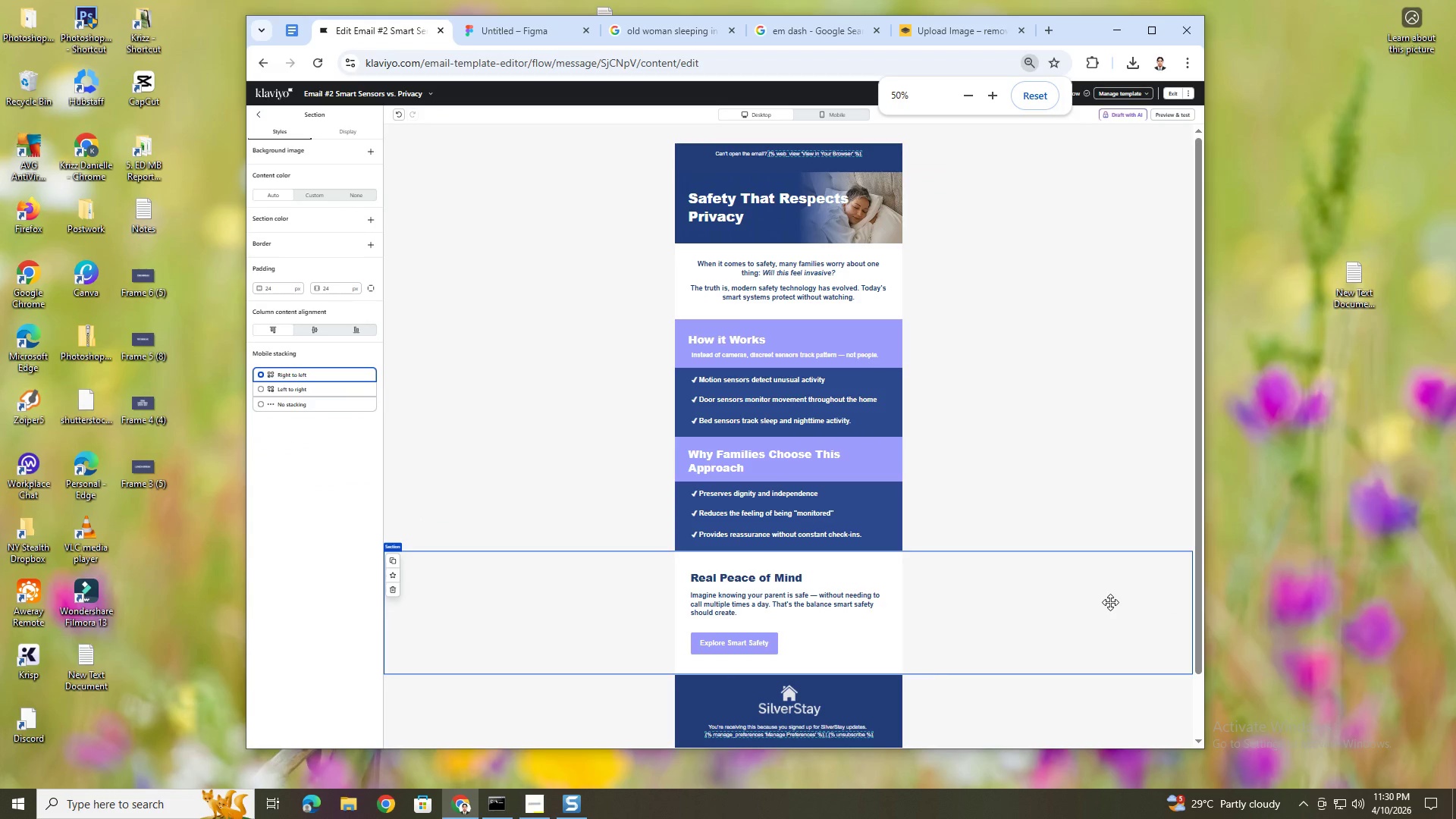 
hold_key(key=ControlLeft, duration=0.44)
 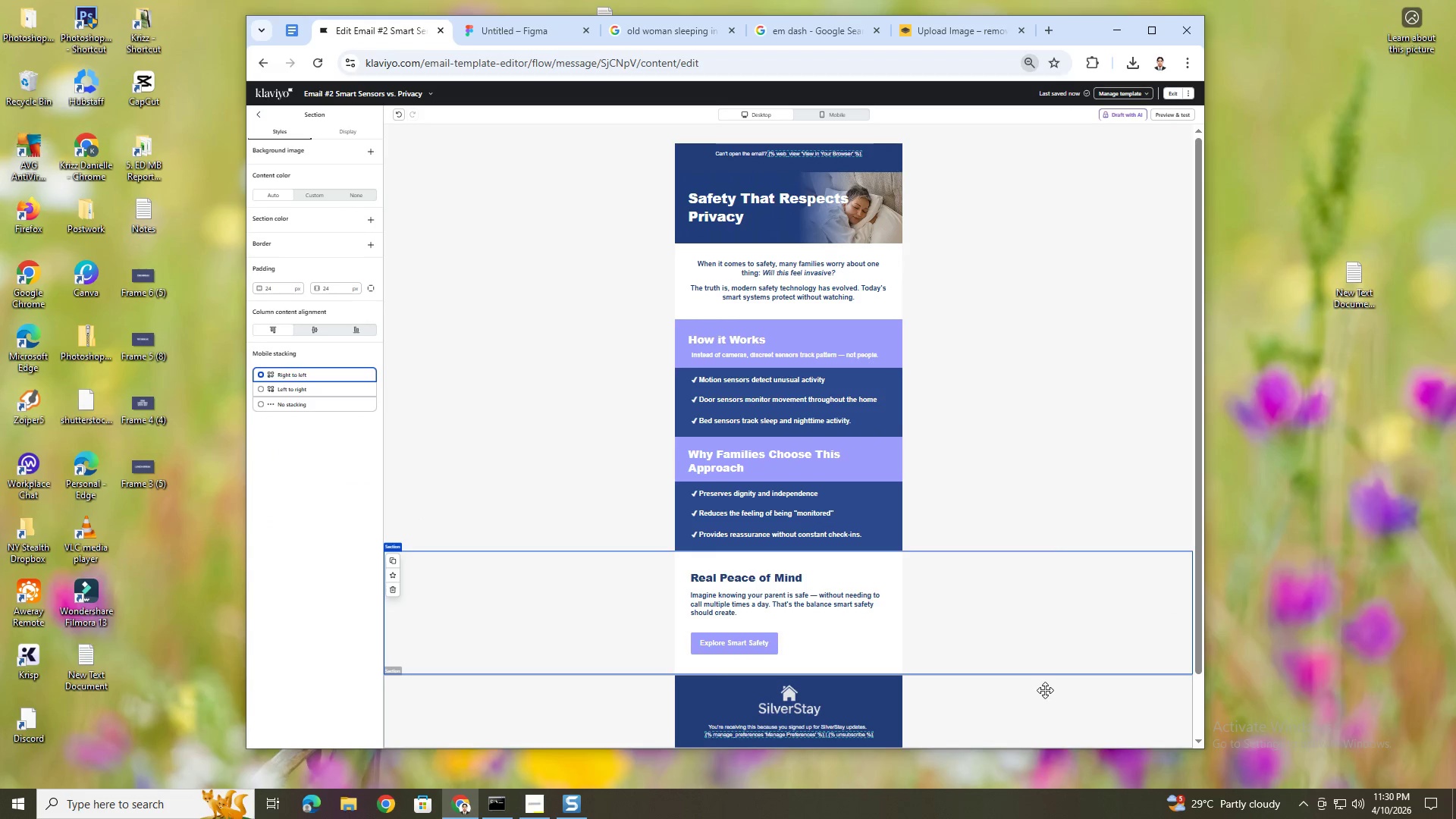 
scroll: coordinate [1045, 687], scroll_direction: down, amount: 2.0
 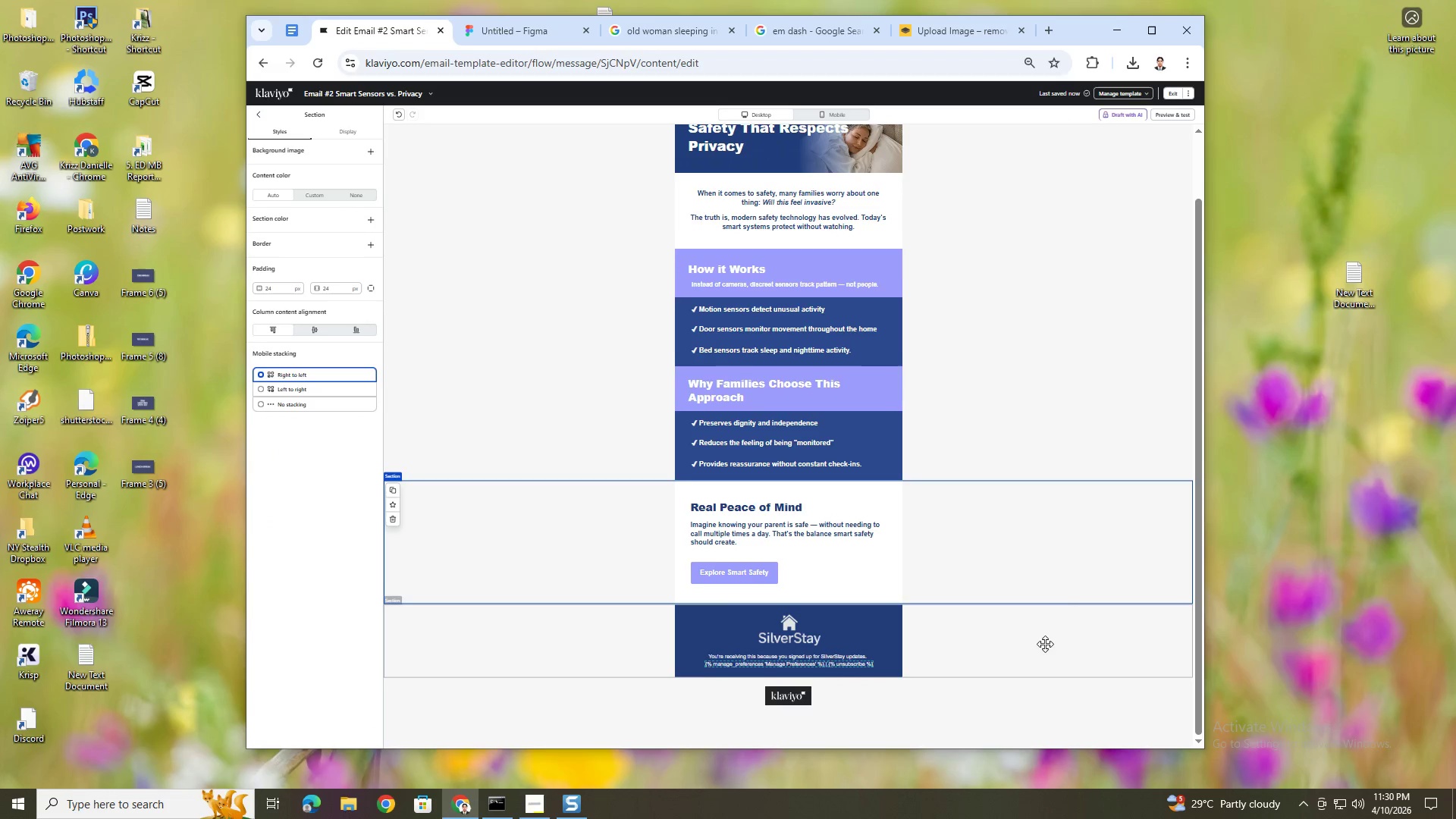 
scroll: coordinate [1044, 644], scroll_direction: up, amount: 1.0
 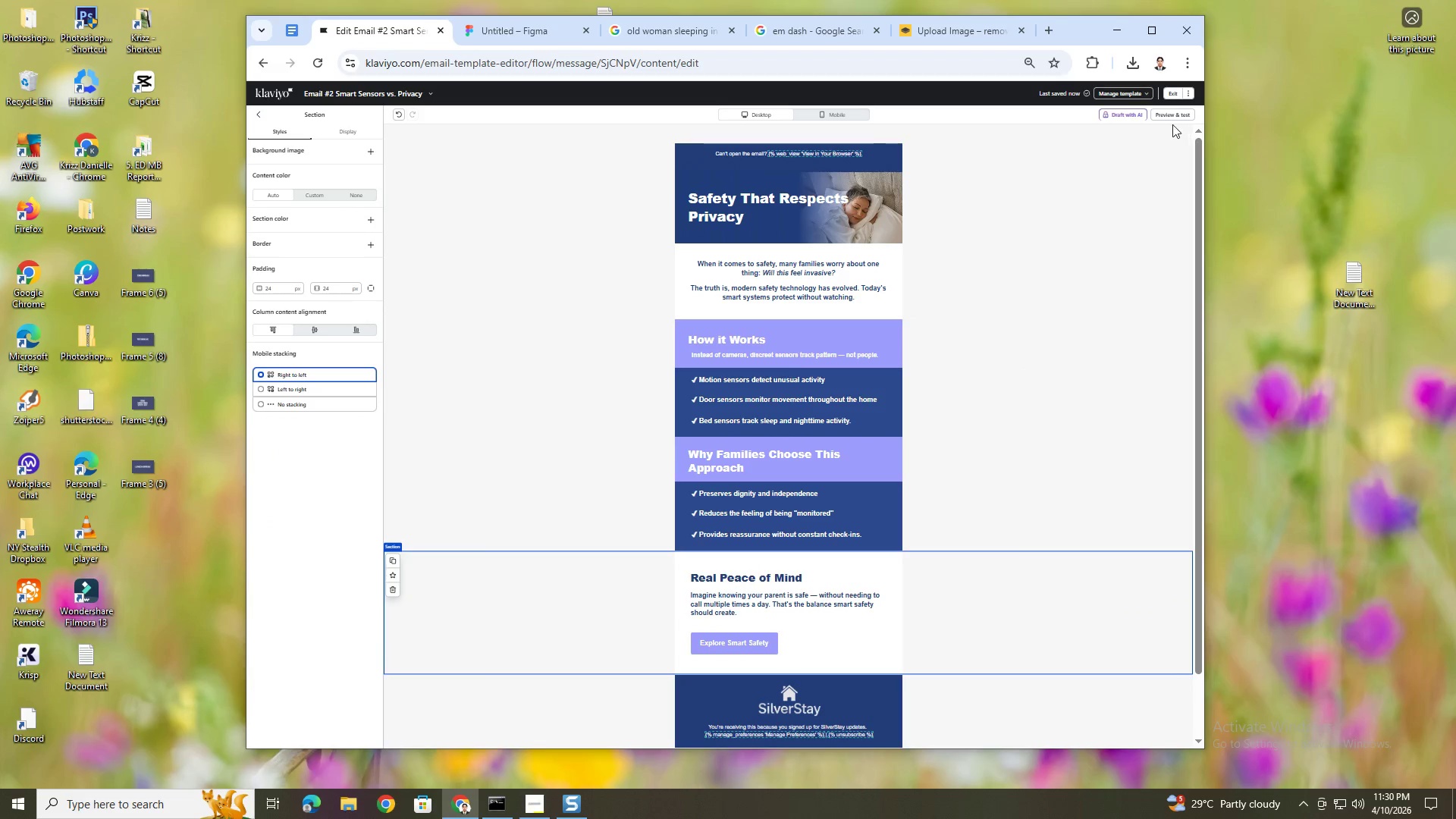 
left_click([1167, 115])
 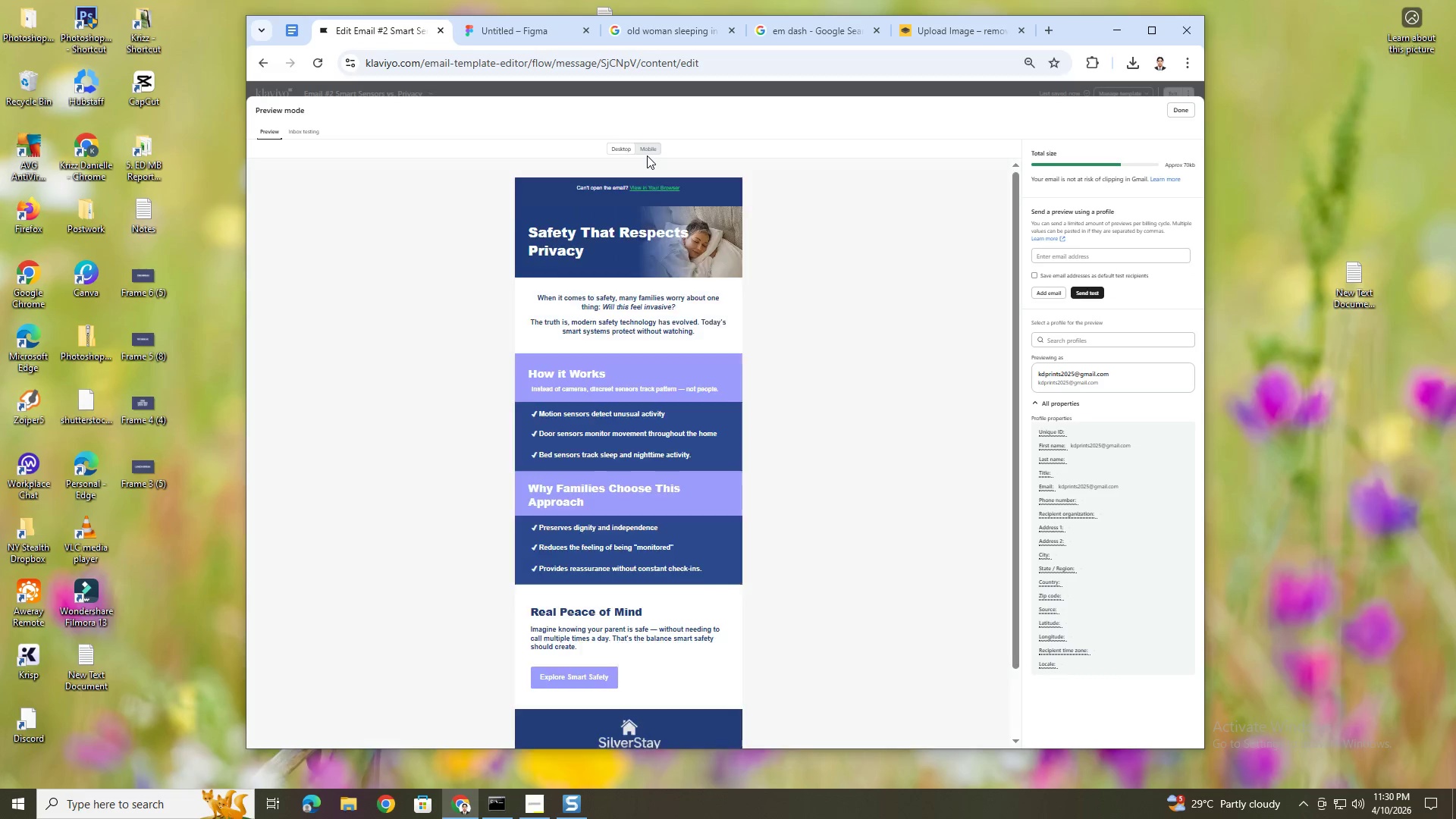 
left_click([646, 153])
 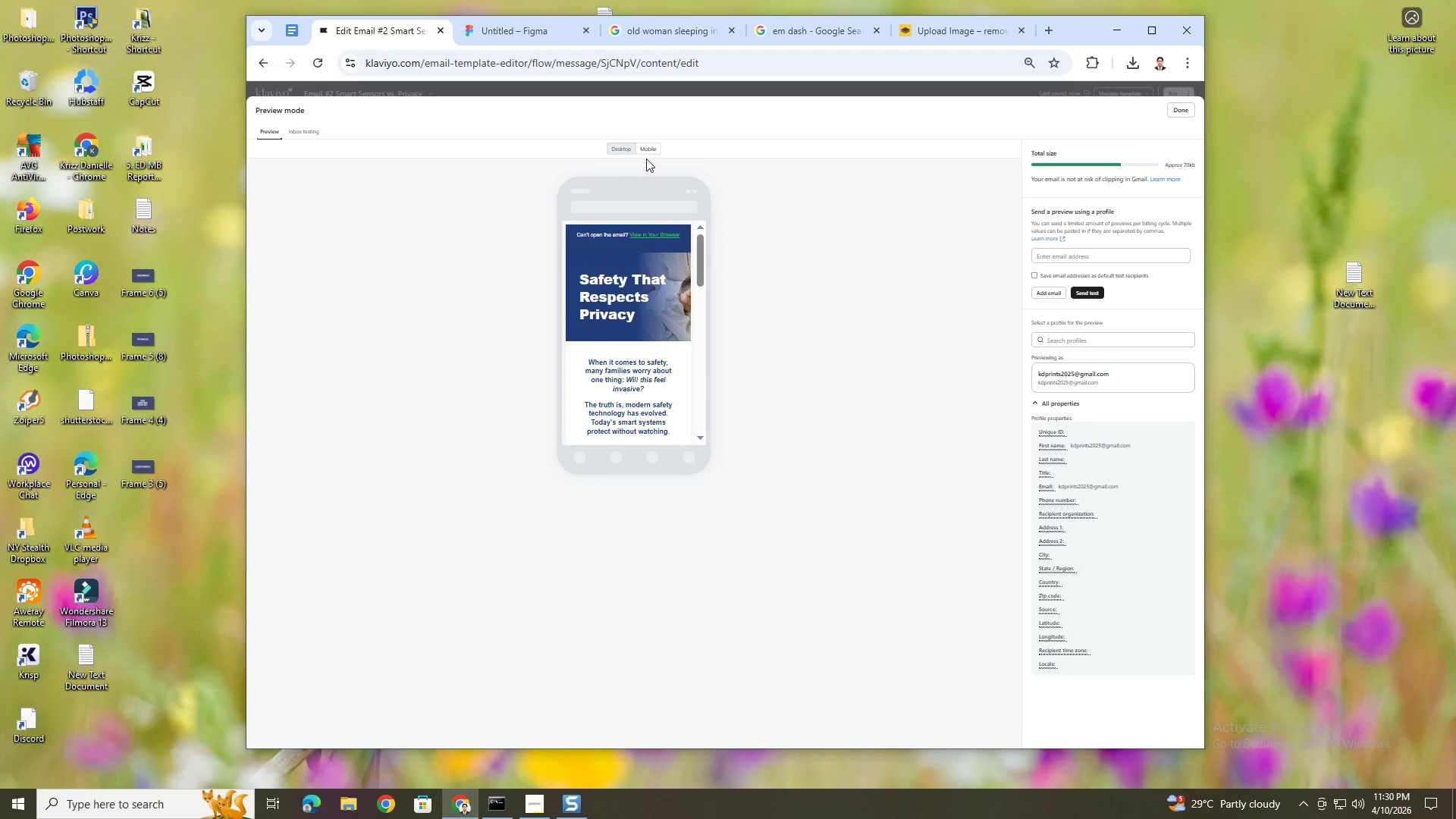 
scroll: coordinate [644, 319], scroll_direction: down, amount: 3.0
 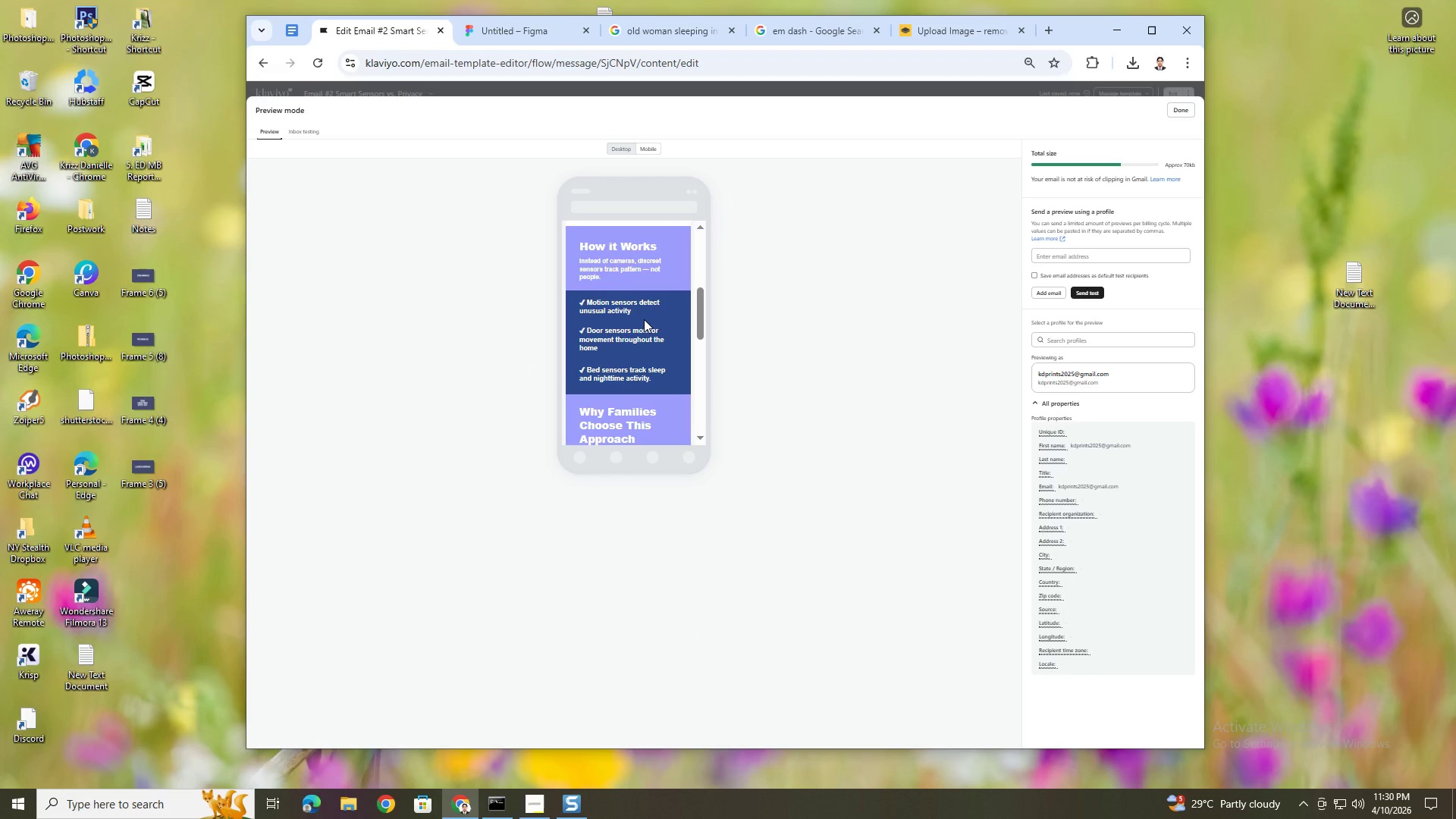 
scroll: coordinate [644, 319], scroll_direction: up, amount: 3.0
 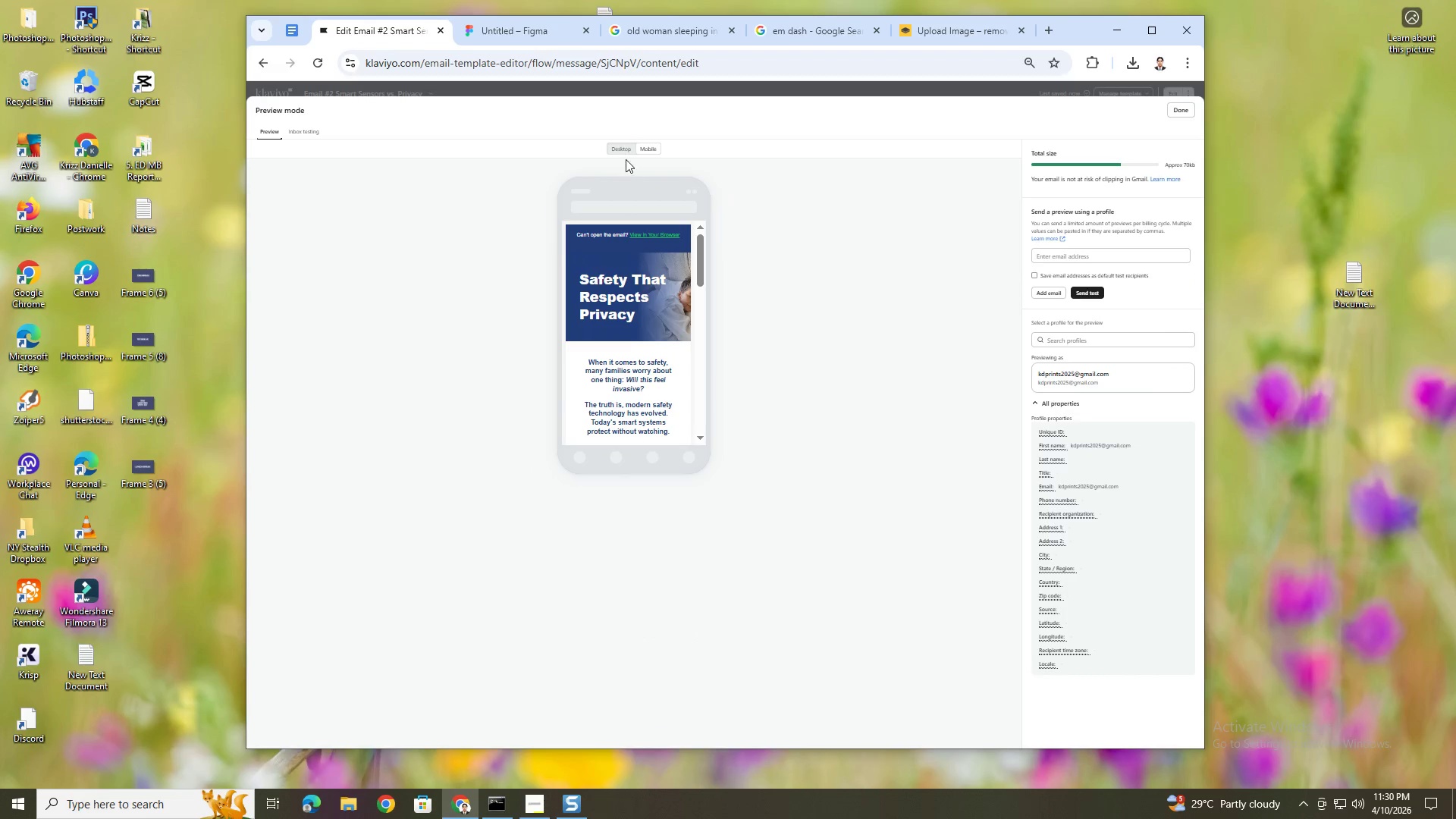 
left_click([626, 147])
 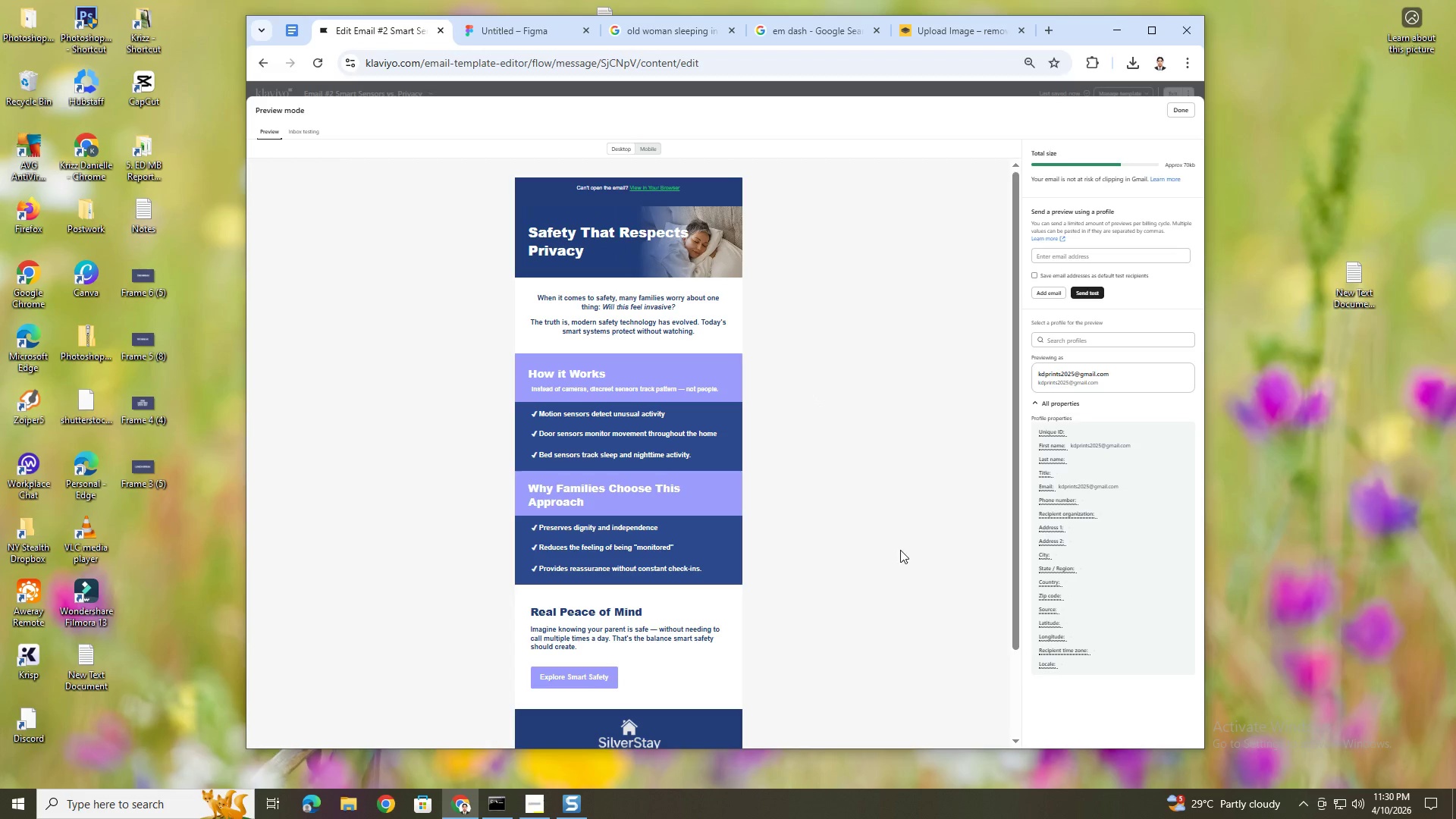 
hold_key(key=ControlLeft, duration=0.33)
scroll: coordinate [858, 559], scroll_direction: down, amount: 3.0
 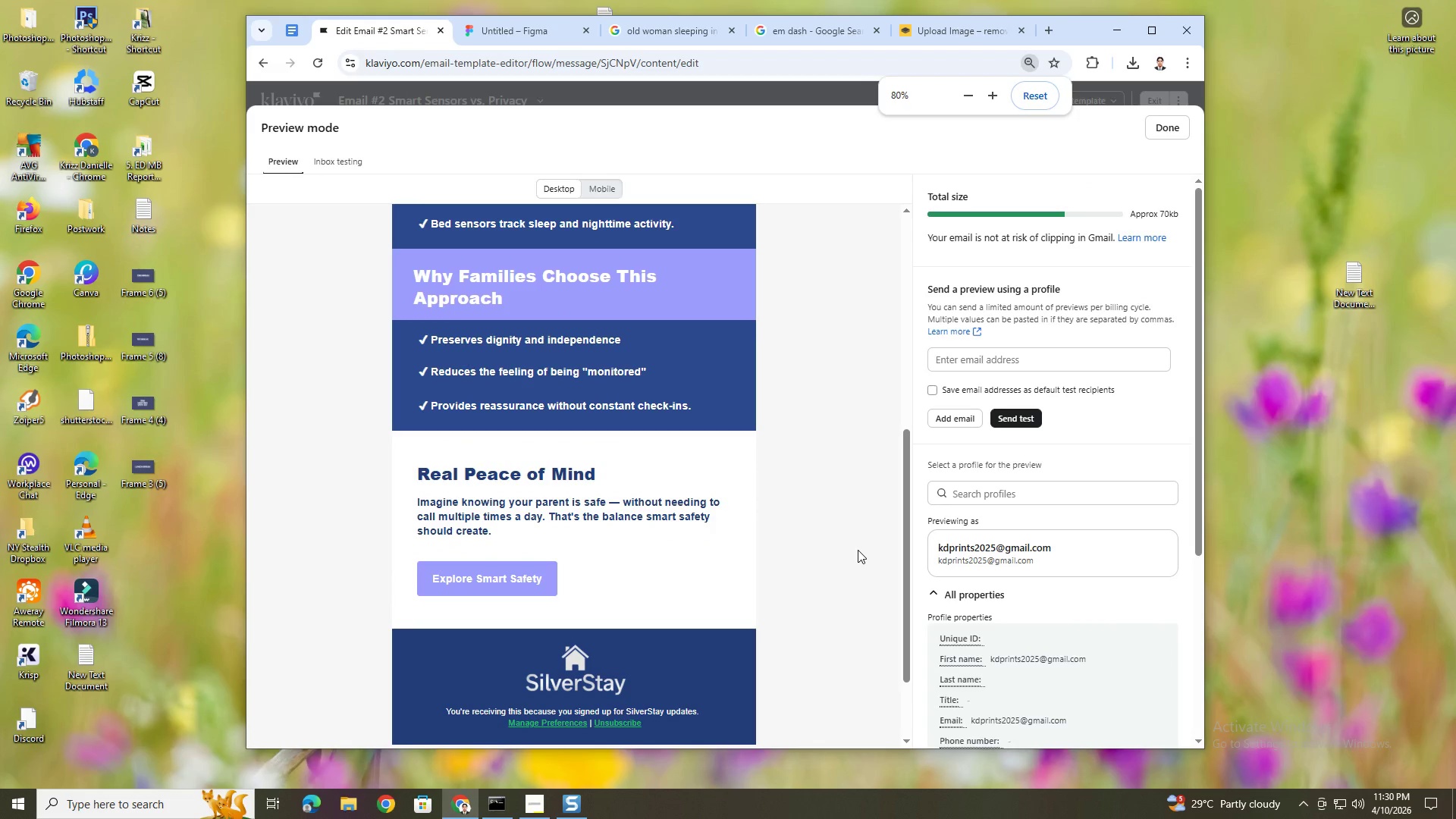 
hold_key(key=ControlLeft, duration=1.38)
scroll: coordinate [858, 546], scroll_direction: down, amount: 4.0
 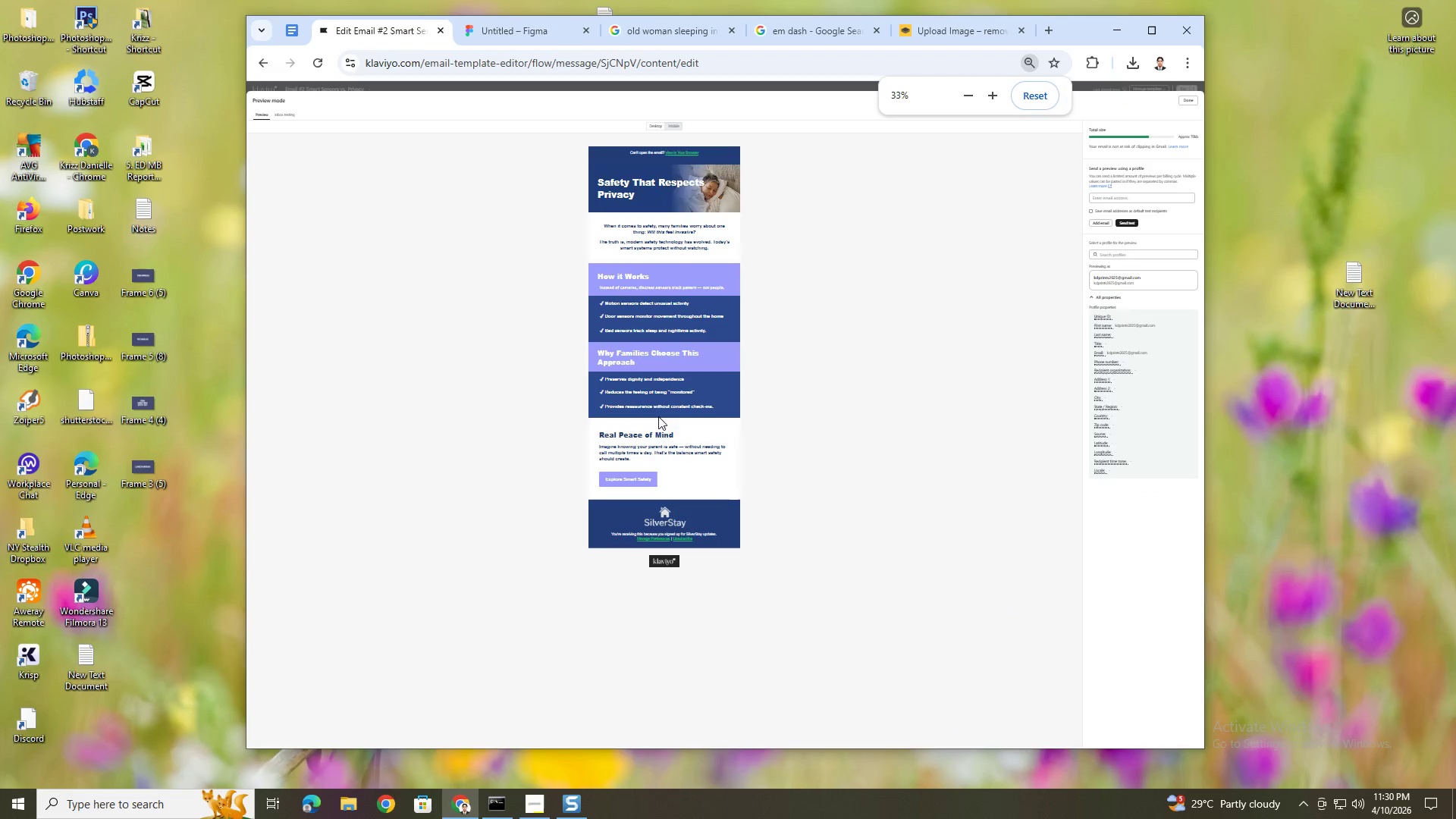 
scroll: coordinate [673, 431], scroll_direction: up, amount: 2.0
 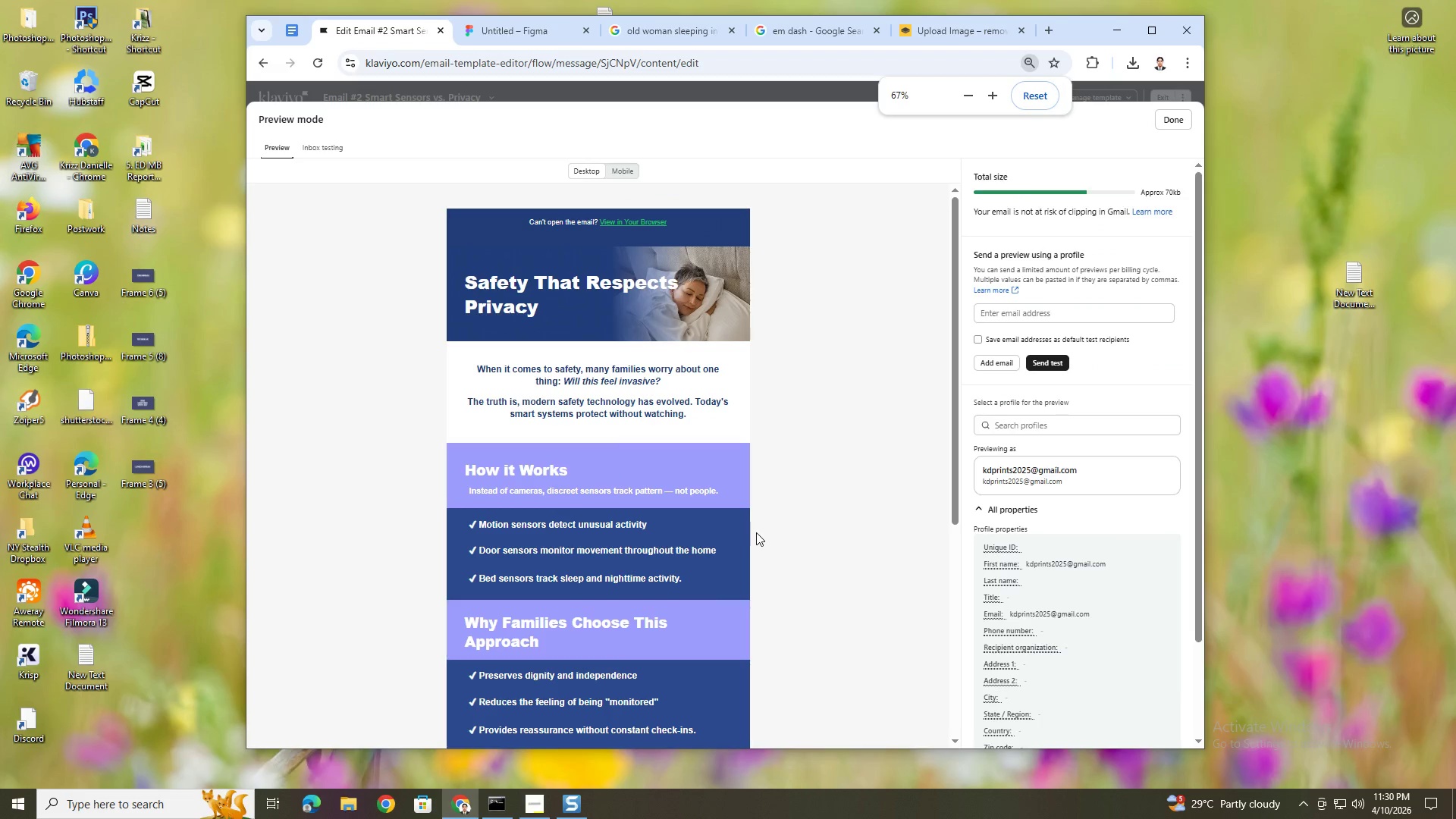 
scroll: coordinate [761, 529], scroll_direction: down, amount: 2.0
 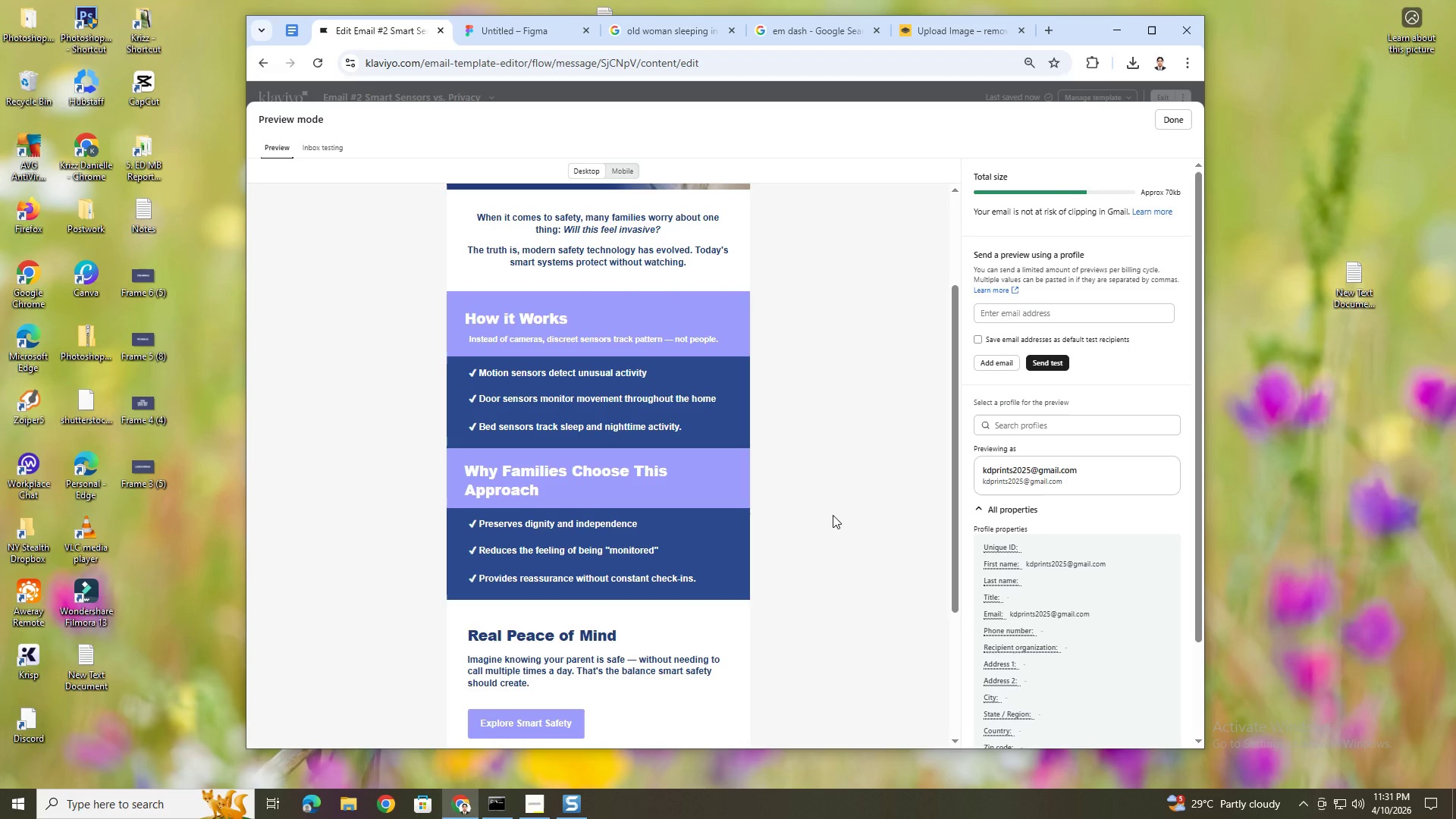 
wait(27.49)
 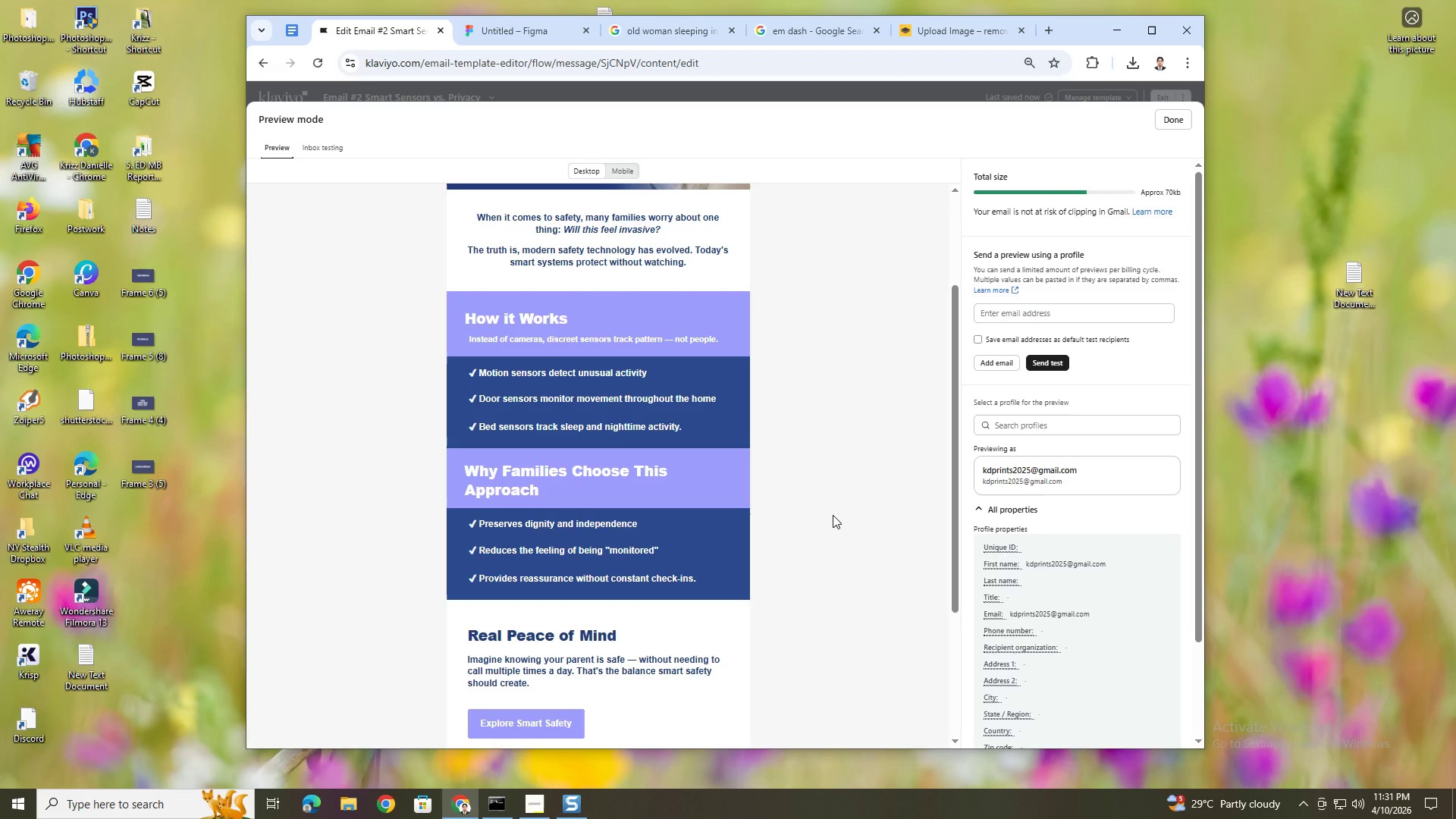 
left_click([684, 340])
 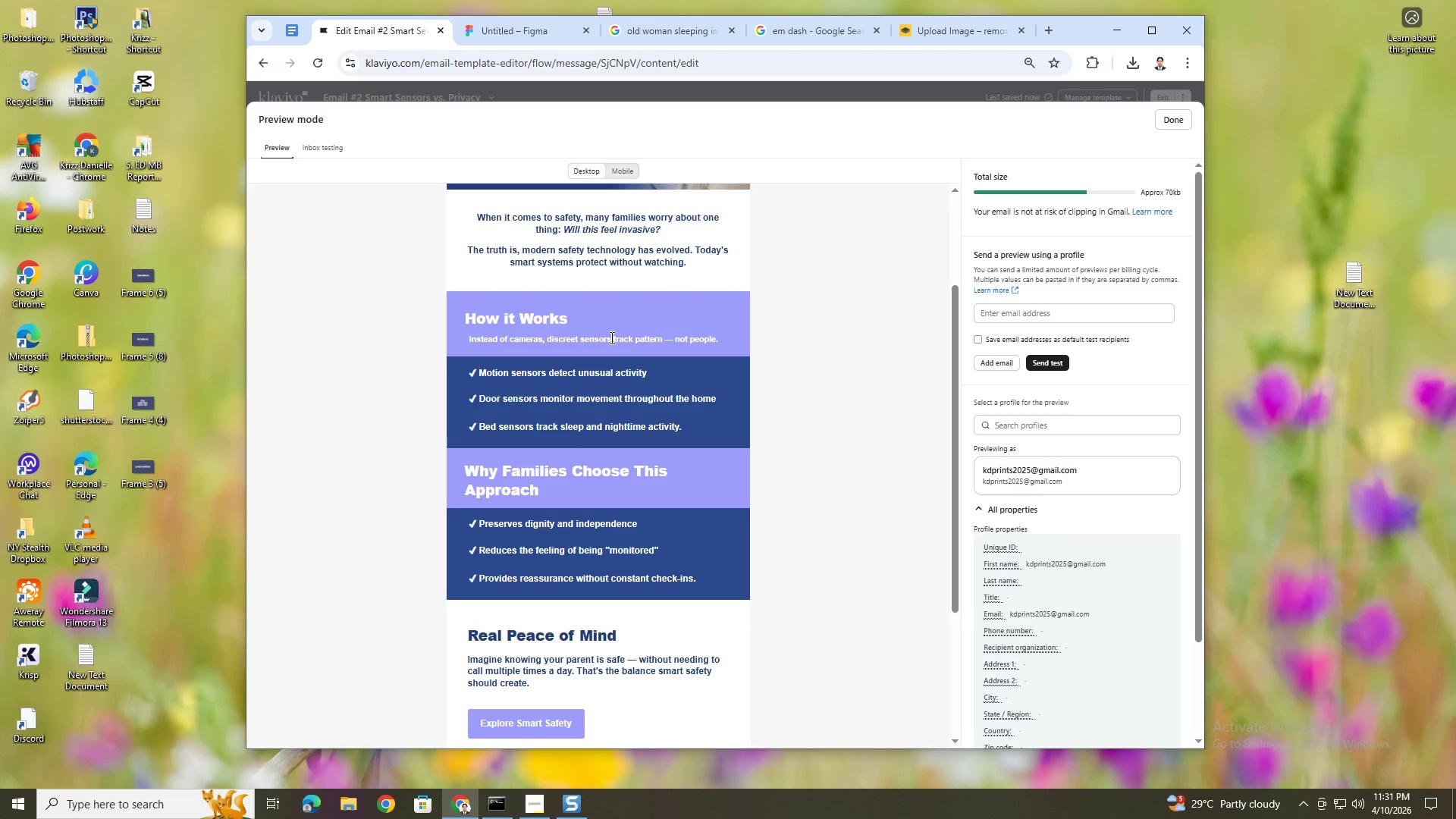 
double_click([611, 337])
 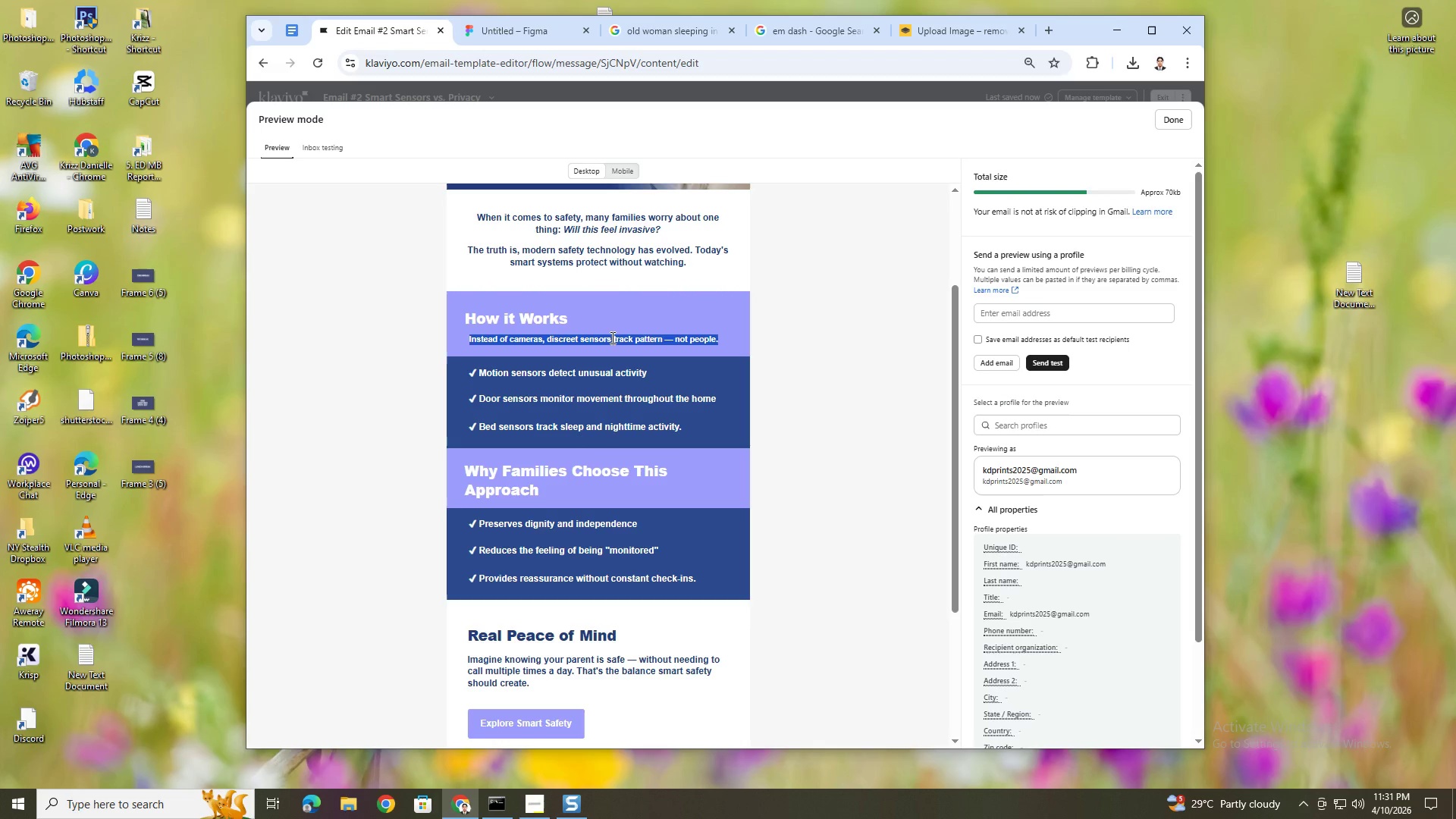 
triple_click([611, 337])
 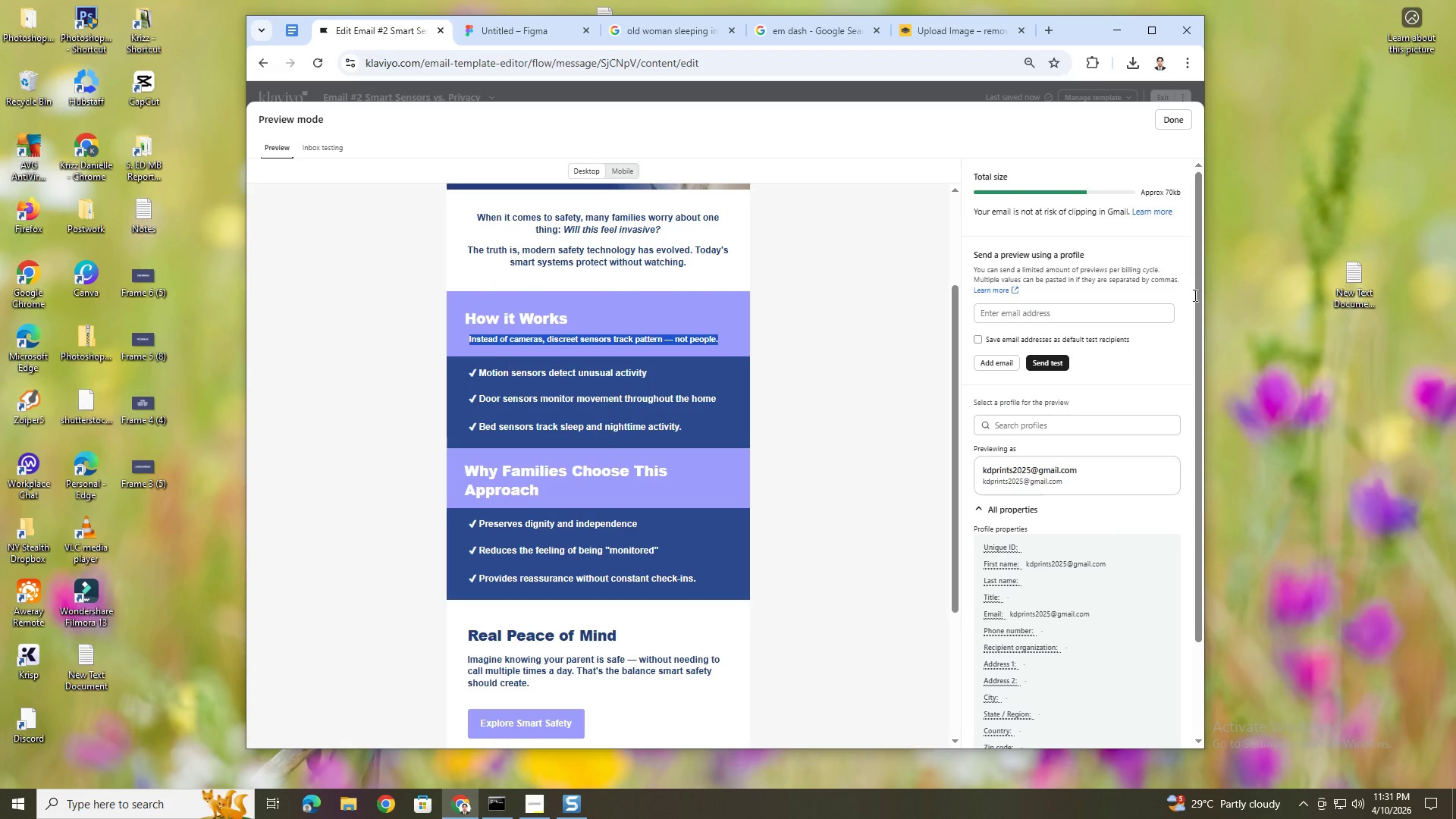 
left_click([1172, 122])
 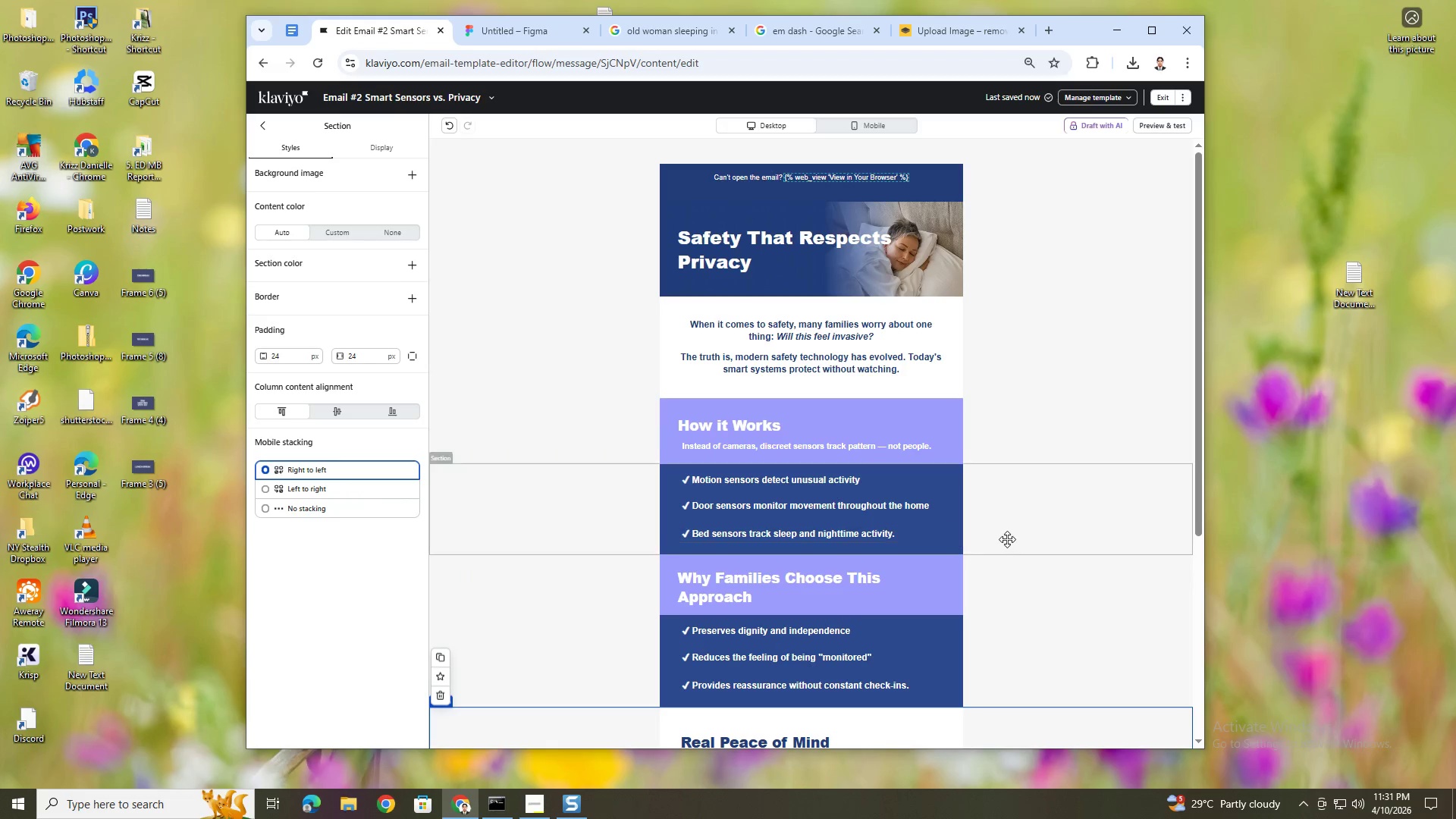 
hold_key(key=ControlLeft, duration=0.98)
scroll: coordinate [988, 582], scroll_direction: up, amount: 1.0
 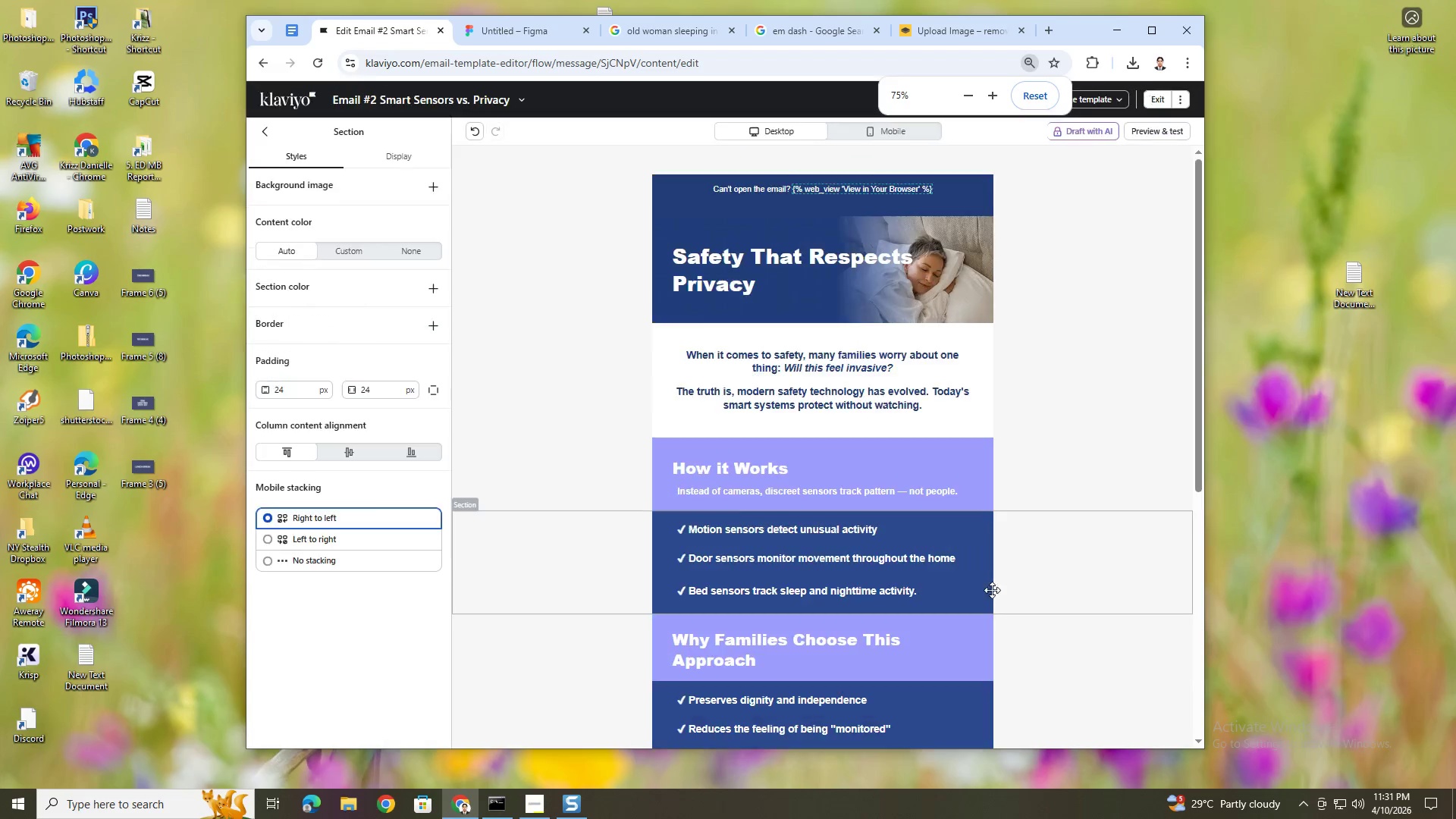 
scroll: coordinate [1011, 598], scroll_direction: down, amount: 4.0
 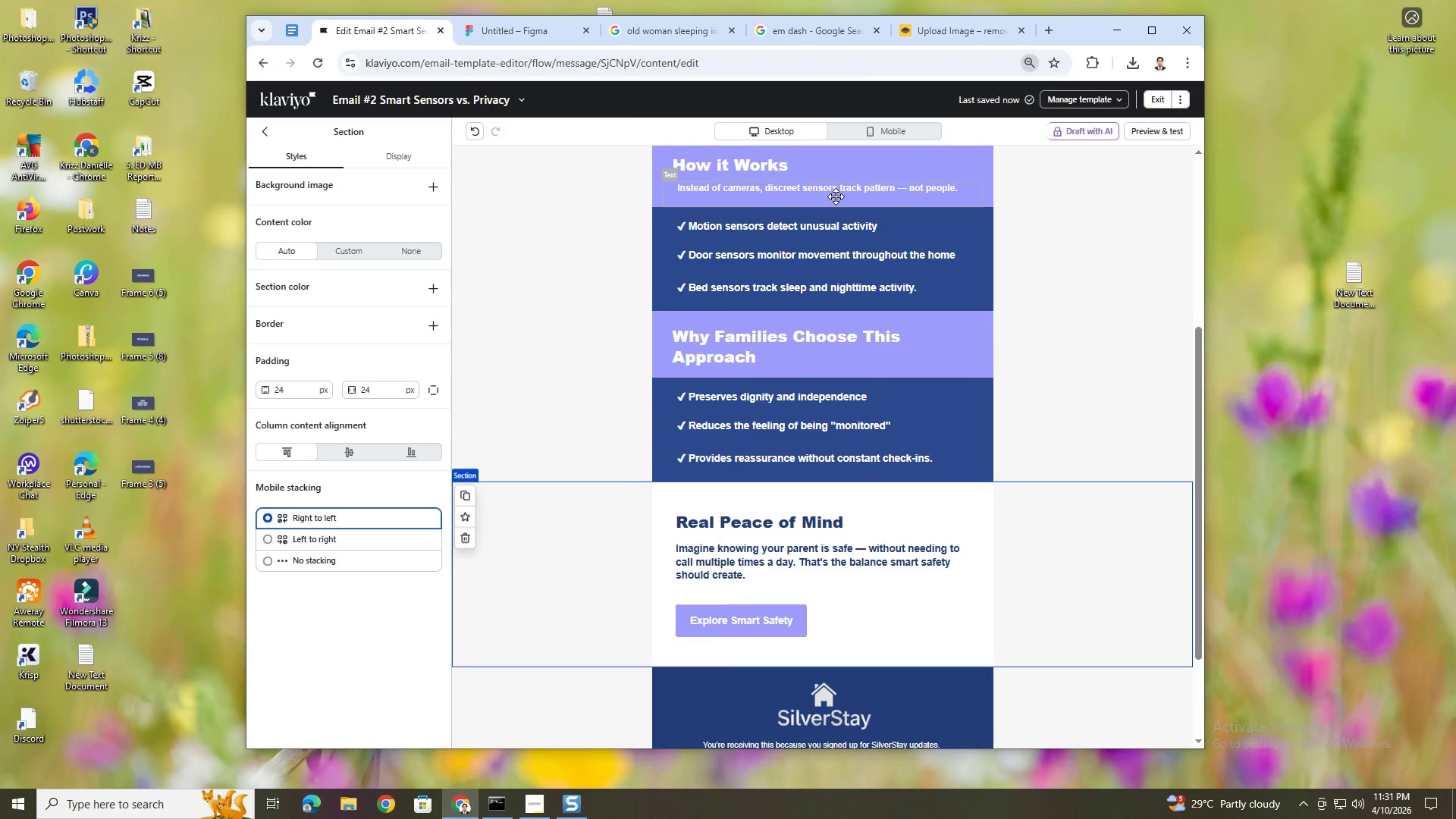 
left_click([839, 191])
 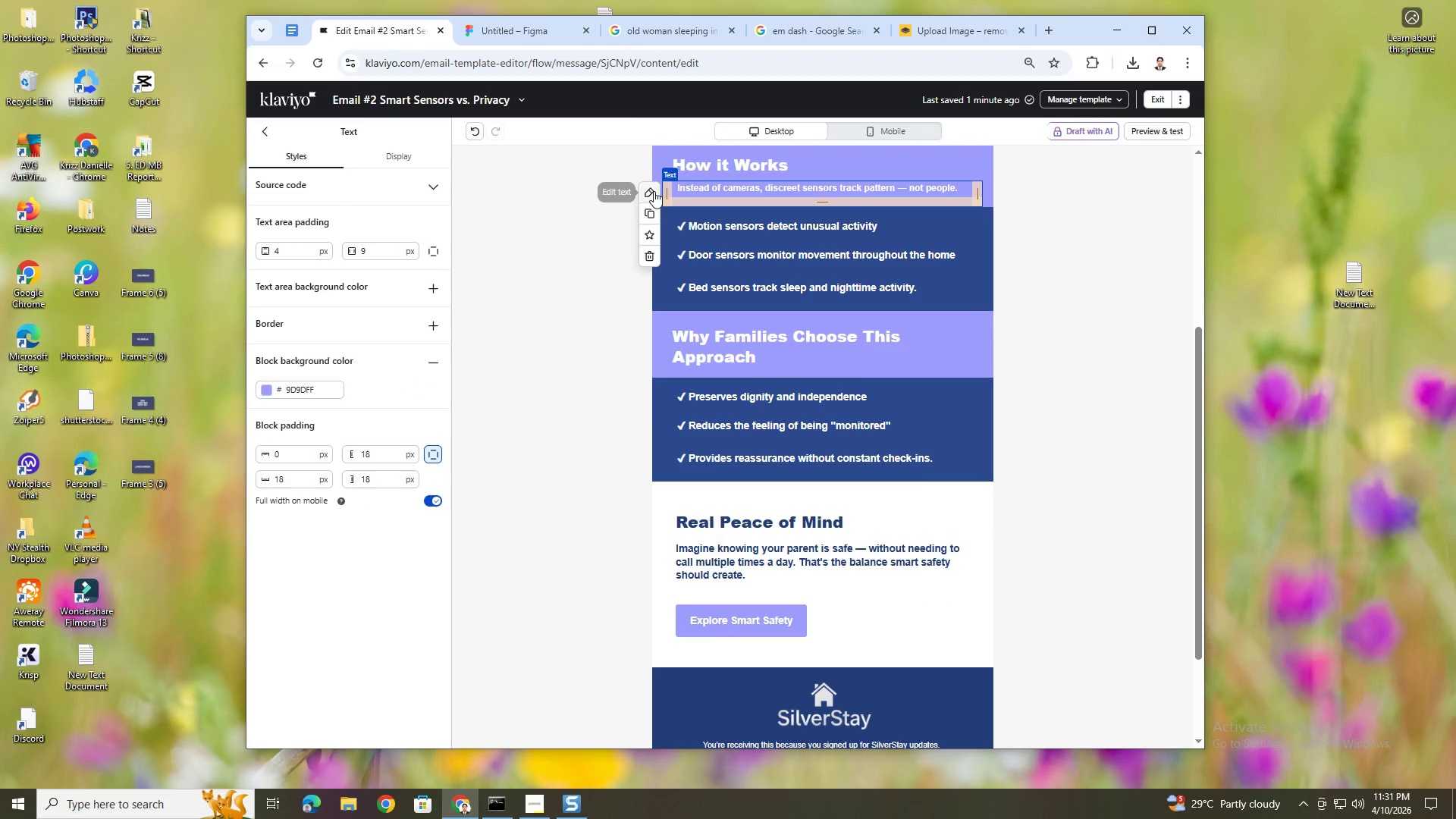 
left_click([649, 209])
 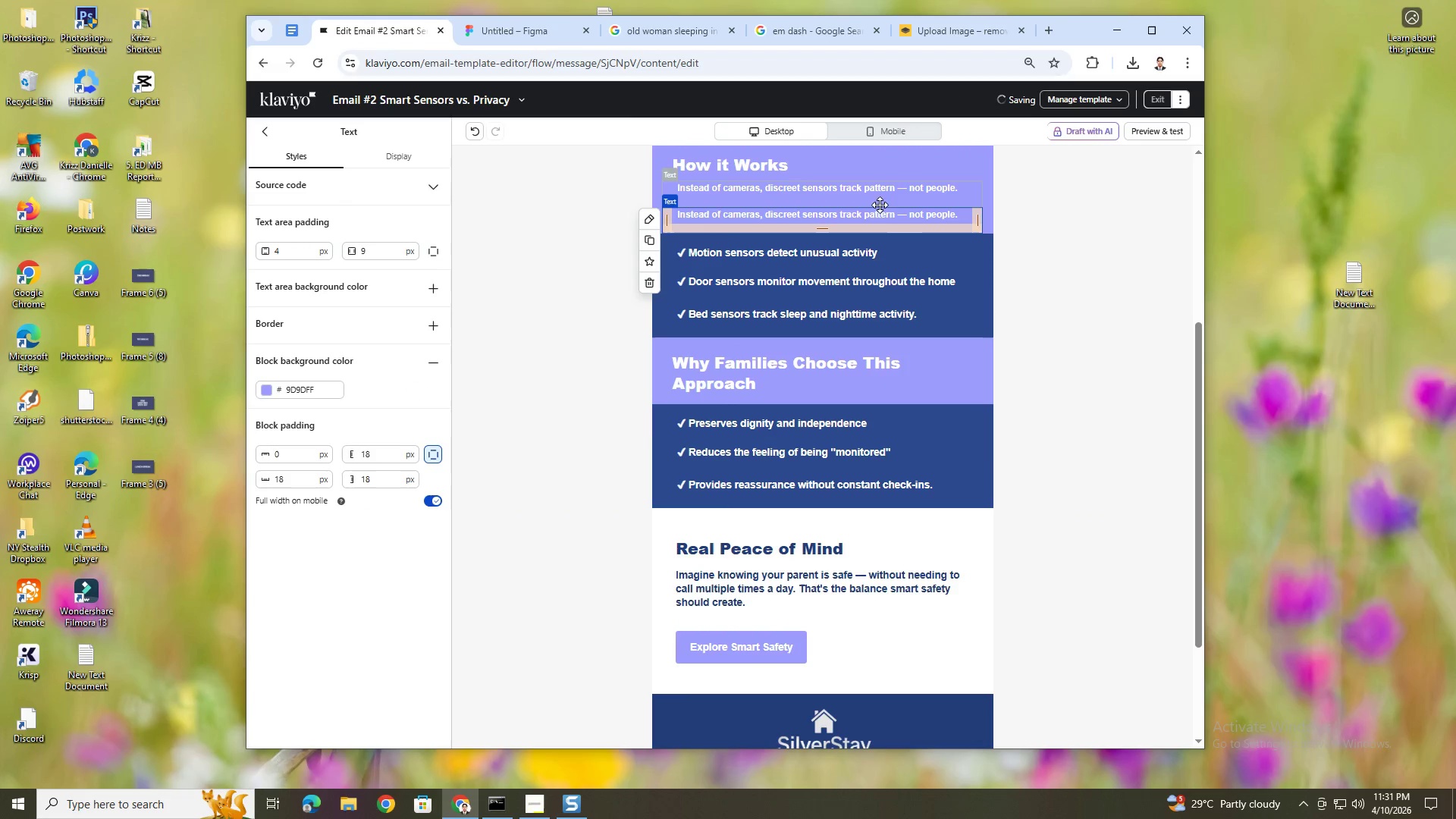 
left_click_drag(start_coordinate=[884, 215], to_coordinate=[868, 435])
 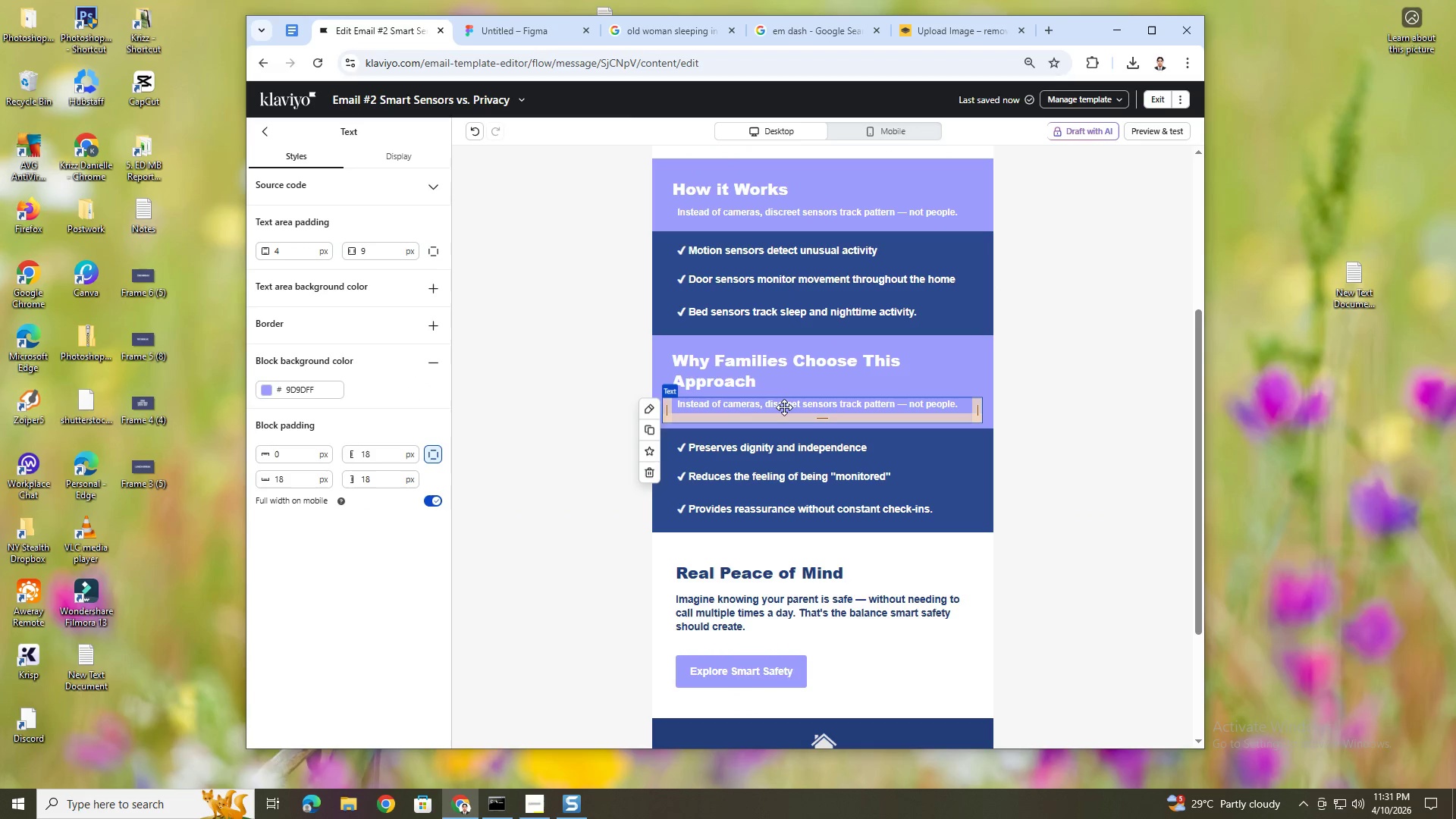 
double_click([784, 405])
 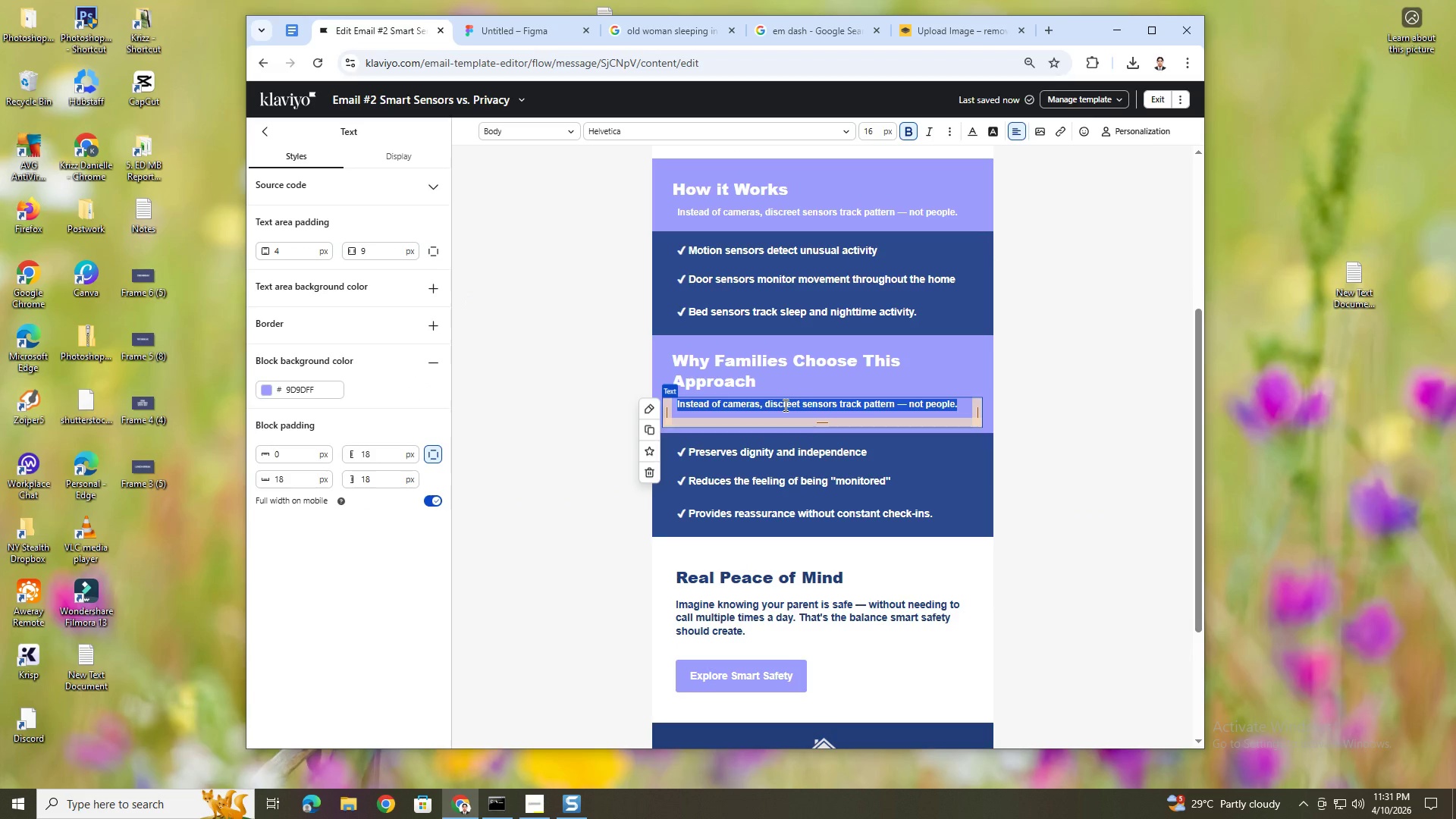 
type(It's safety that respects privacy c)
key(Backspace)
key(Backspace)
 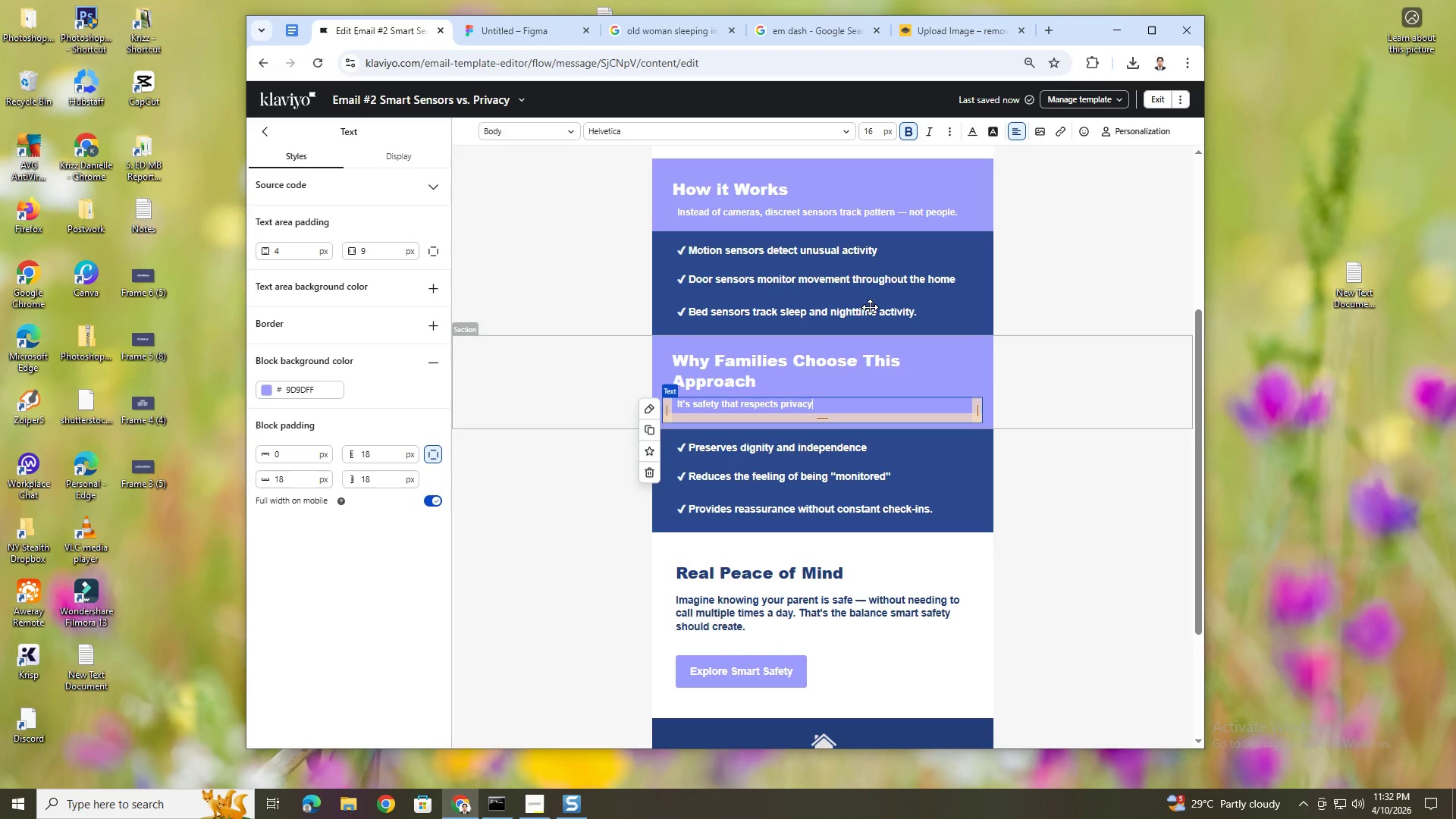 
double_click([904, 215])
 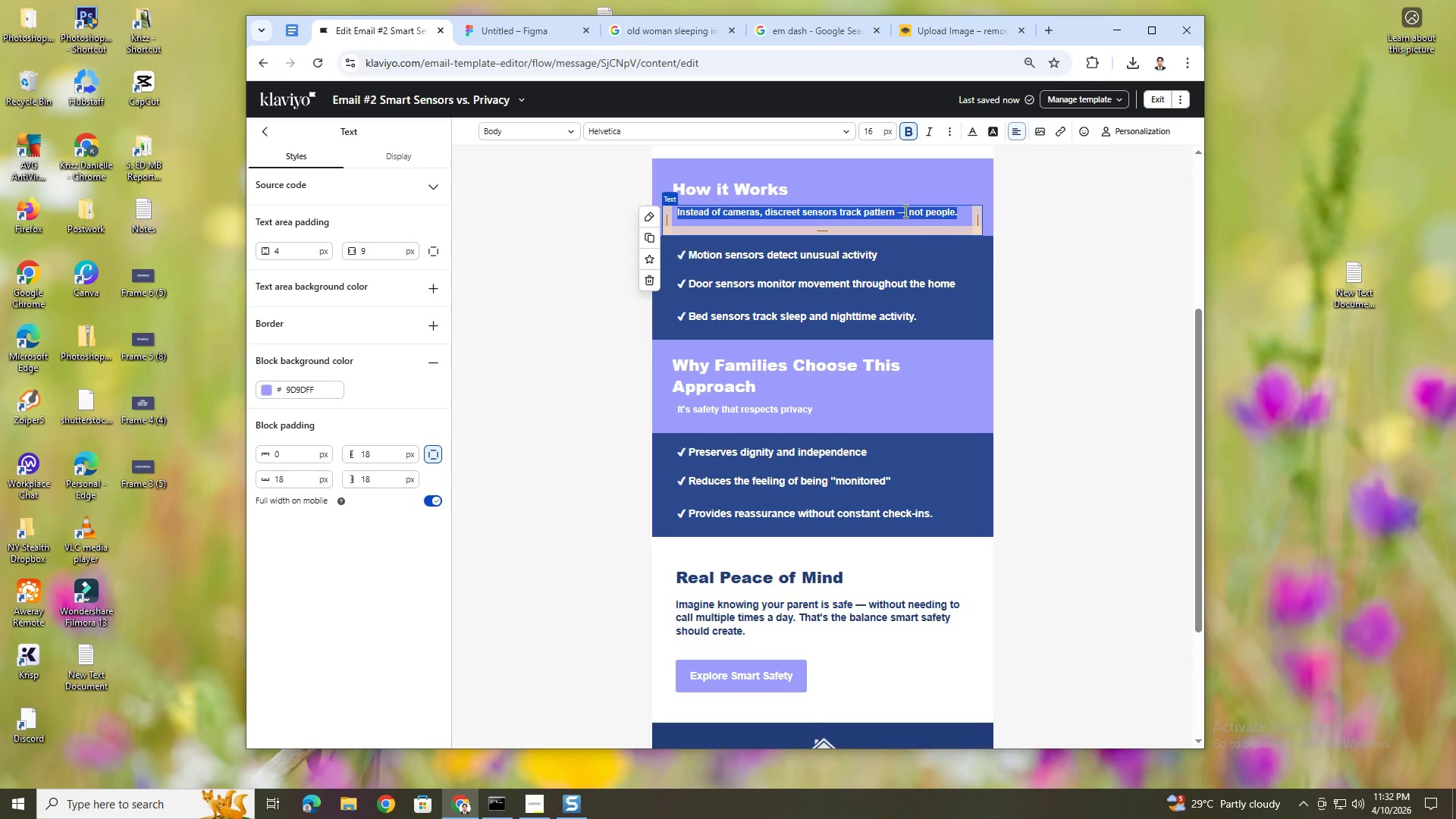 
left_click([902, 215])
 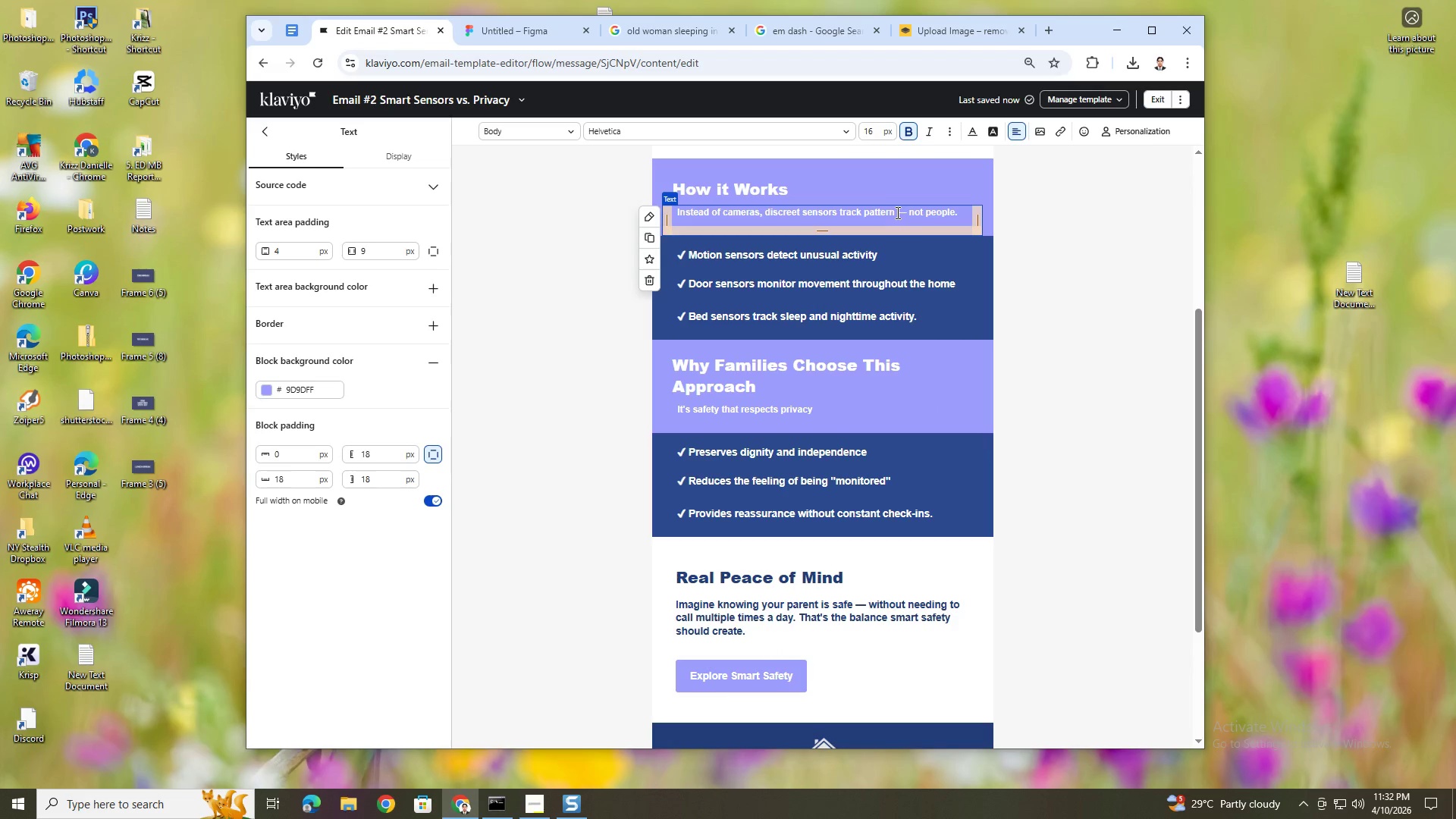 
left_click_drag(start_coordinate=[896, 212], to_coordinate=[904, 213])
 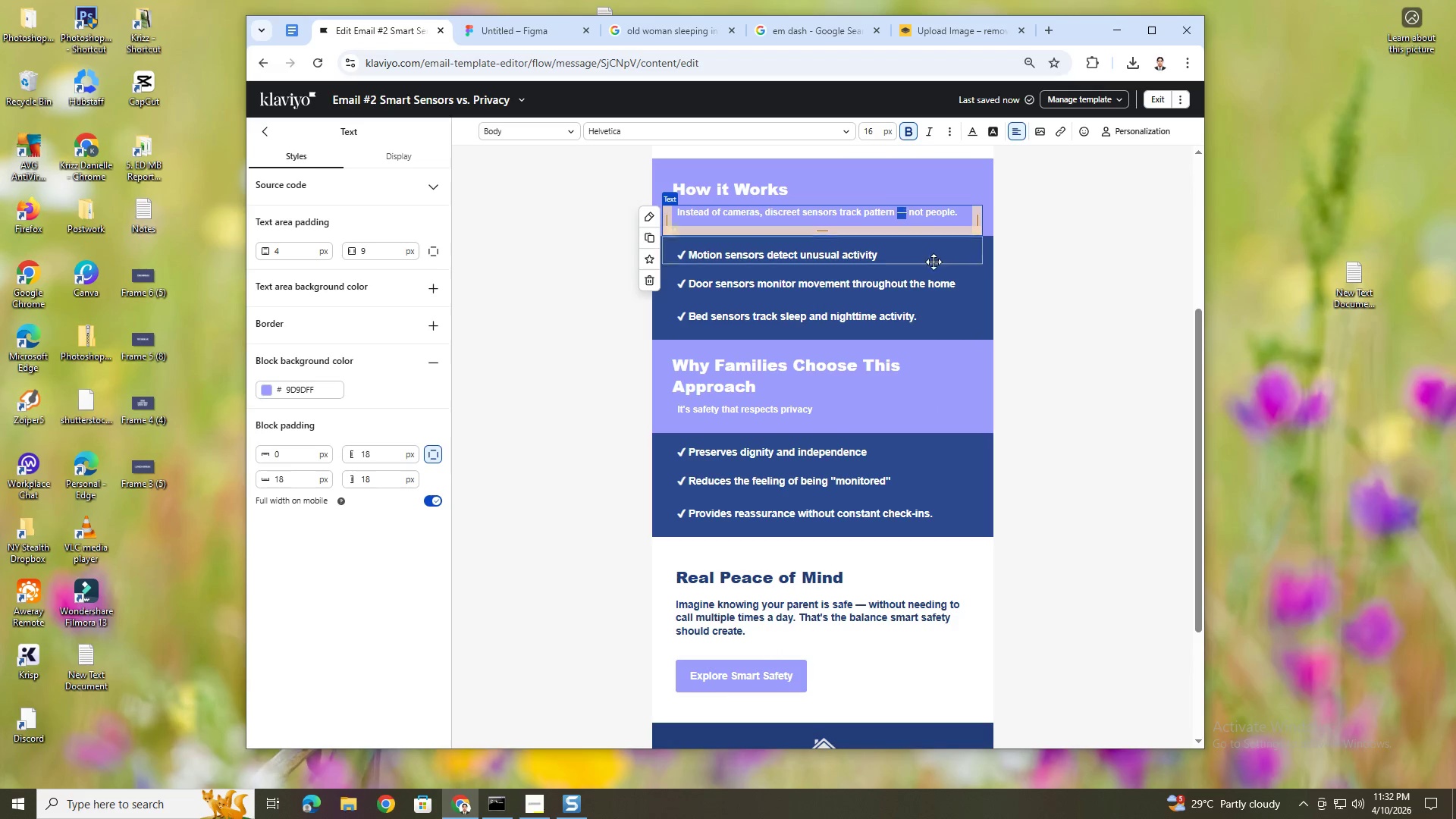 
key(Control+C)
 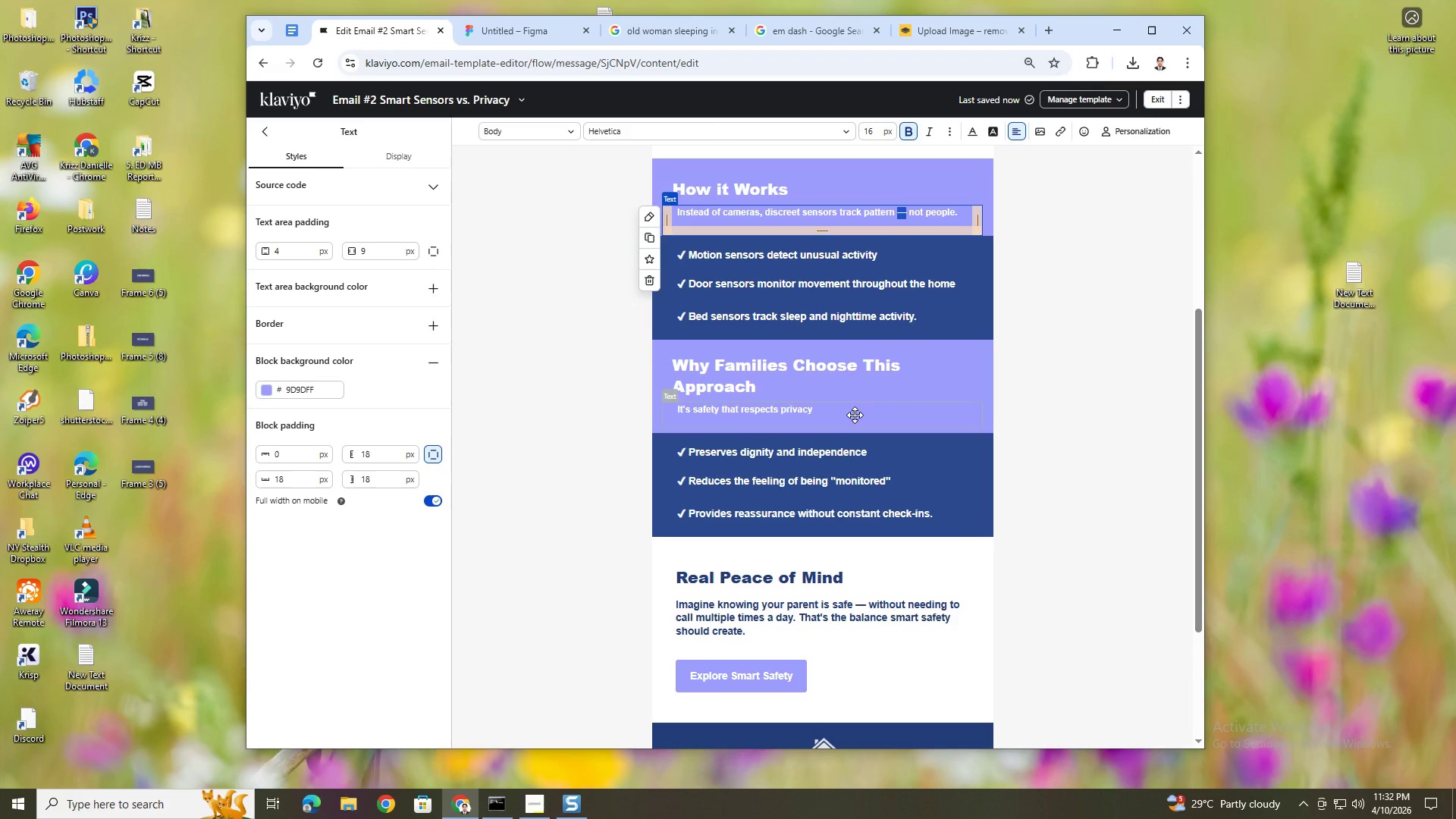 
left_click([855, 415])
 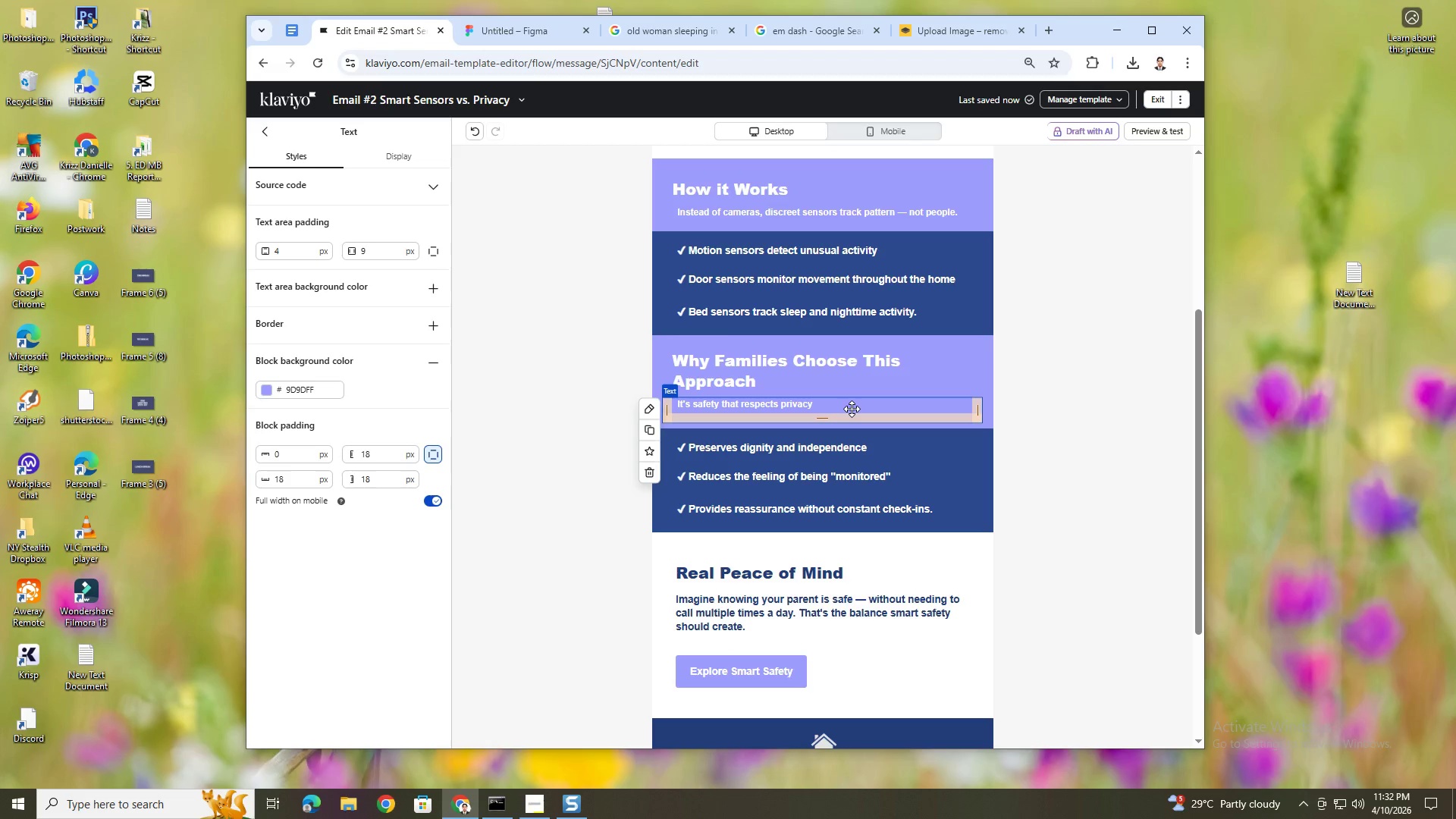 
double_click([852, 408])
 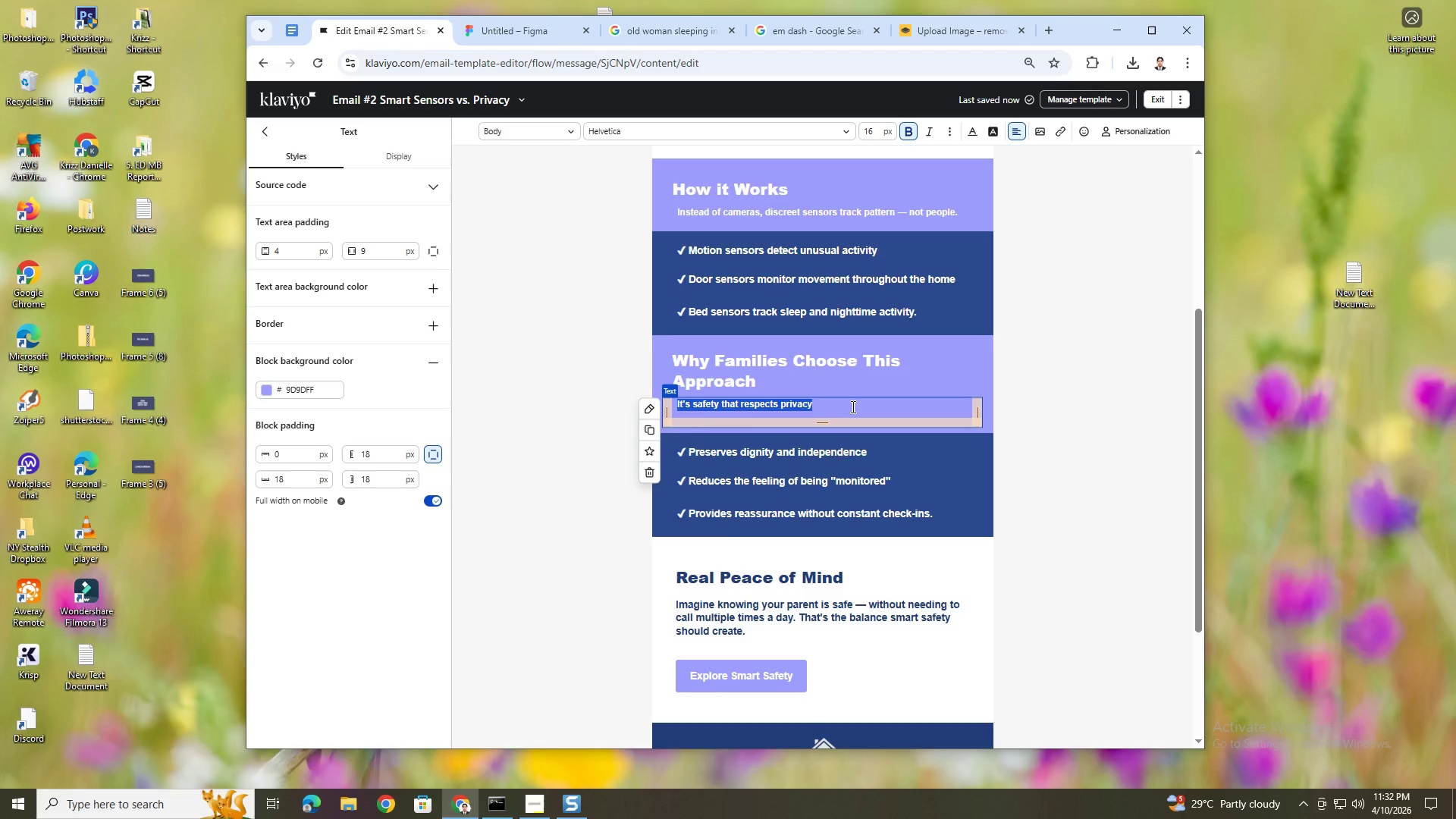 
left_click([852, 406])
 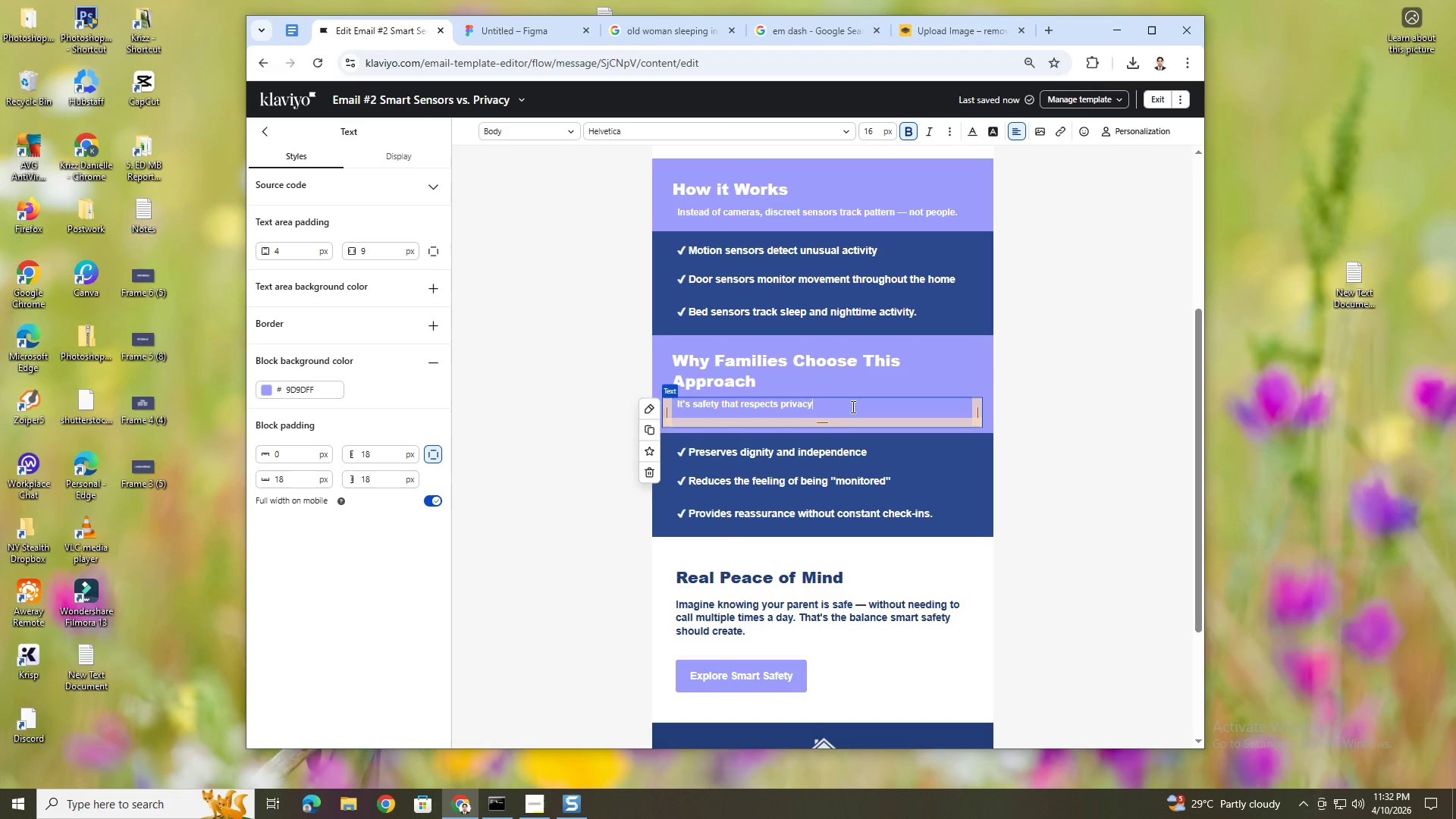 
key(Space)
 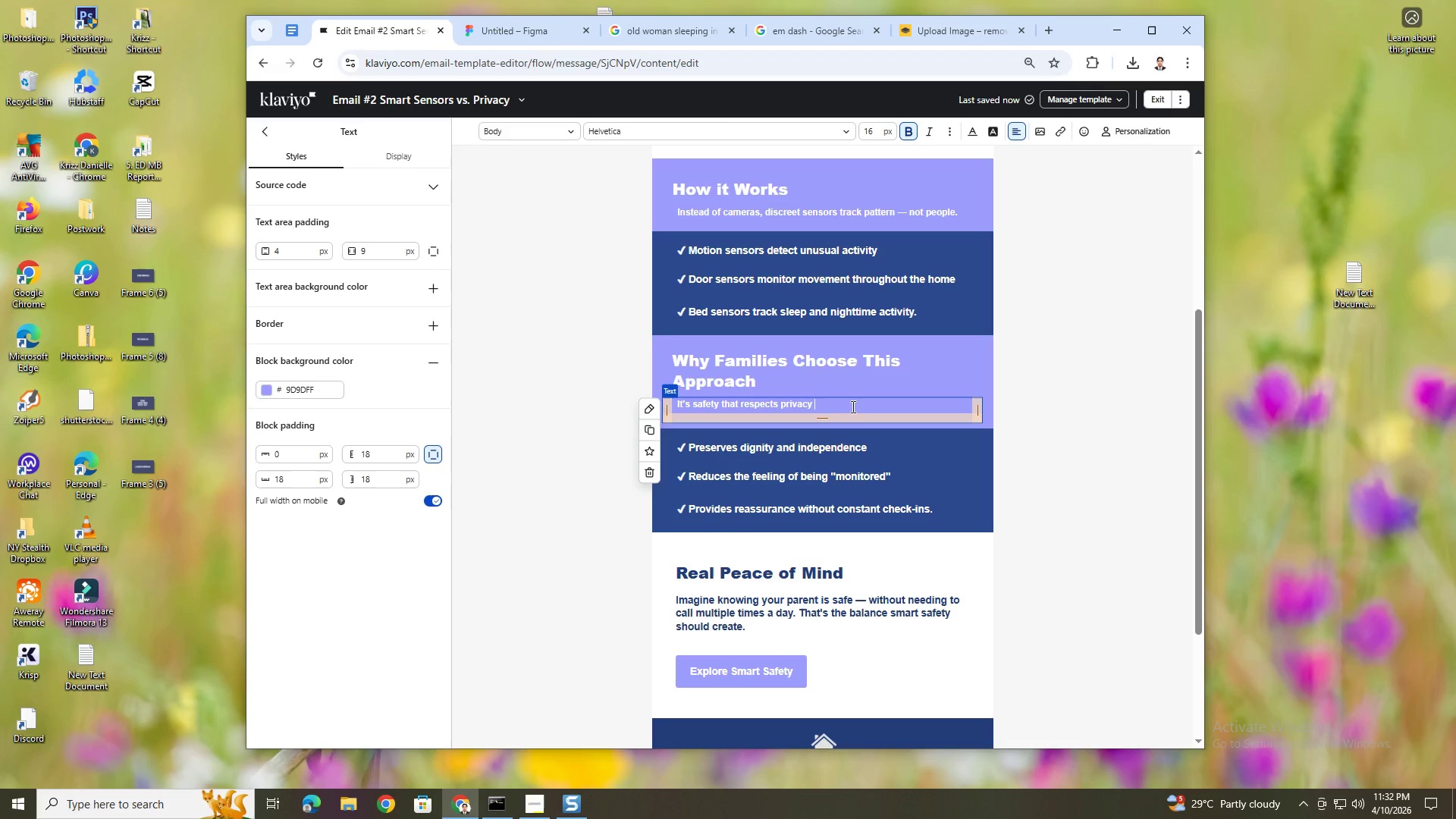 
key(Control+ControlLeft)
 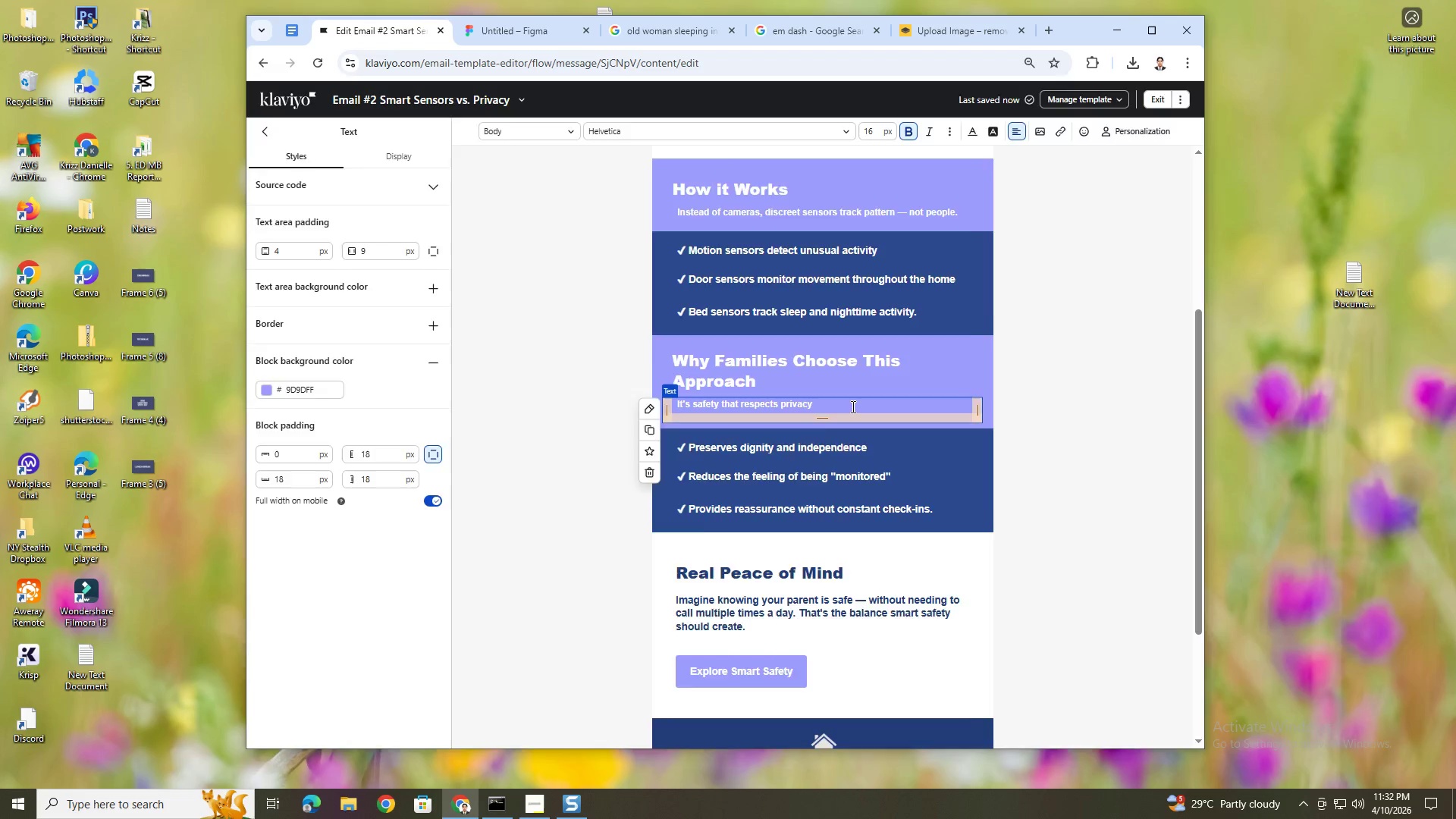 
key(Control+V)
 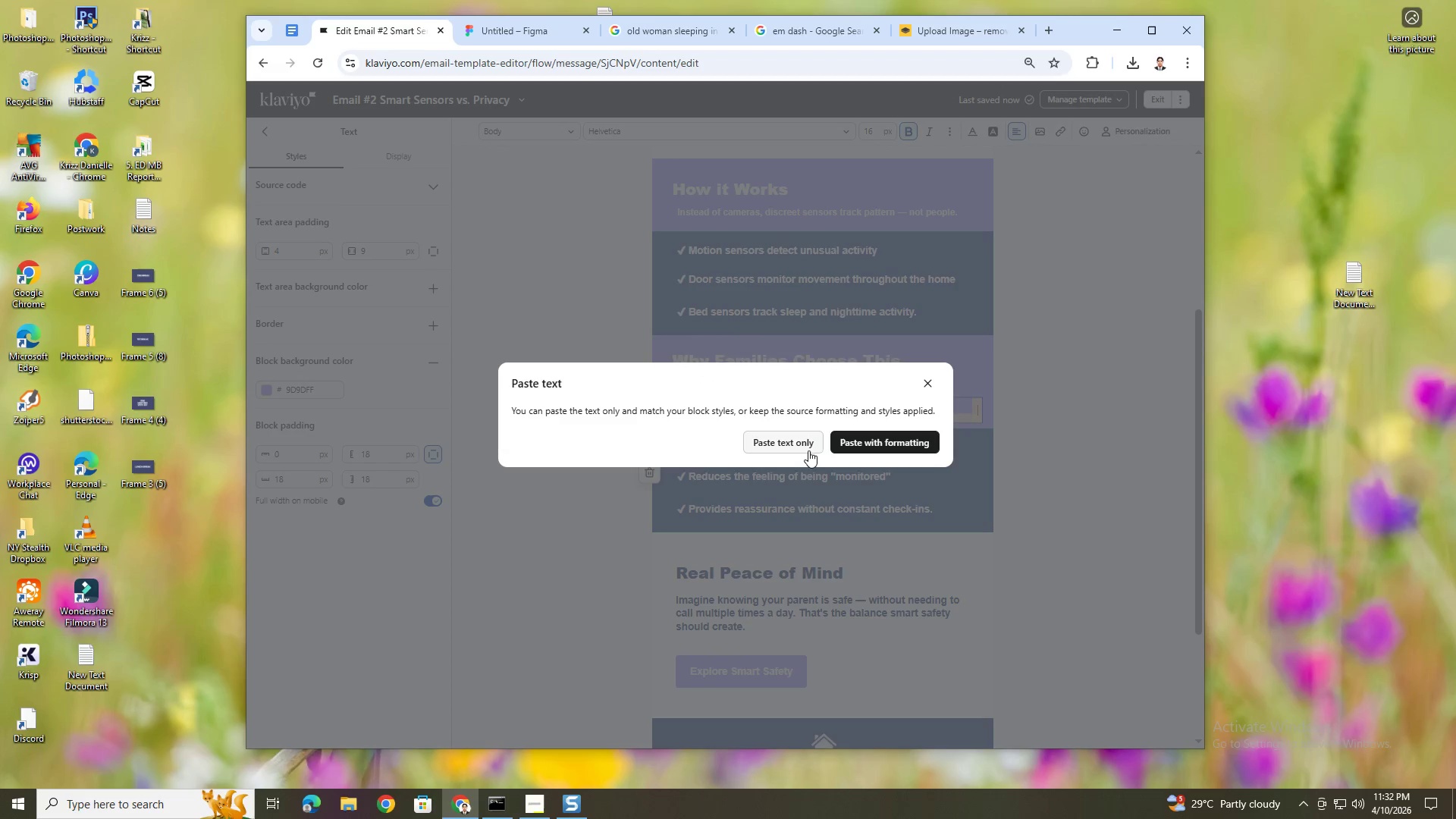 
left_click([808, 450])
 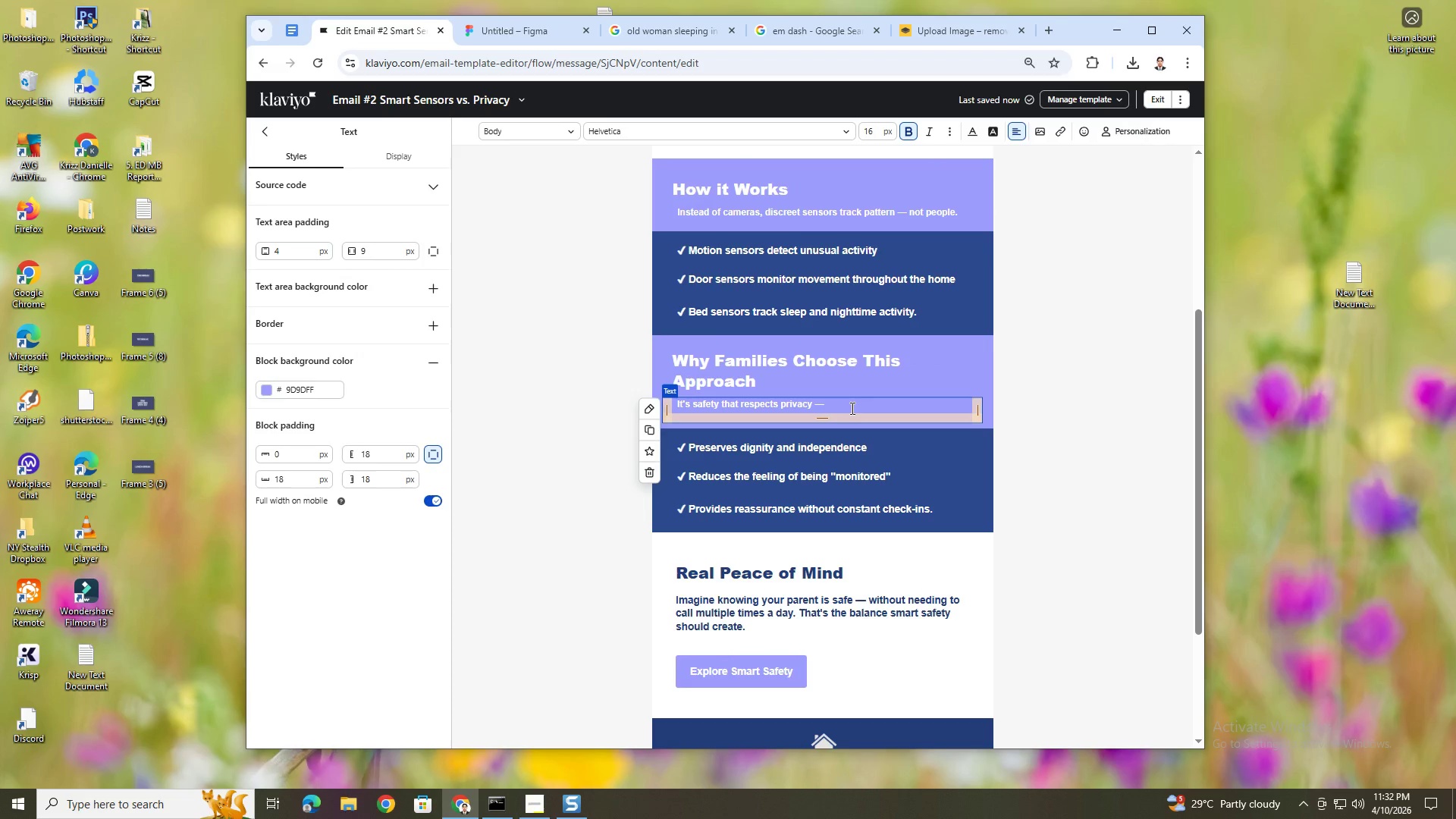 
left_click([851, 403])
 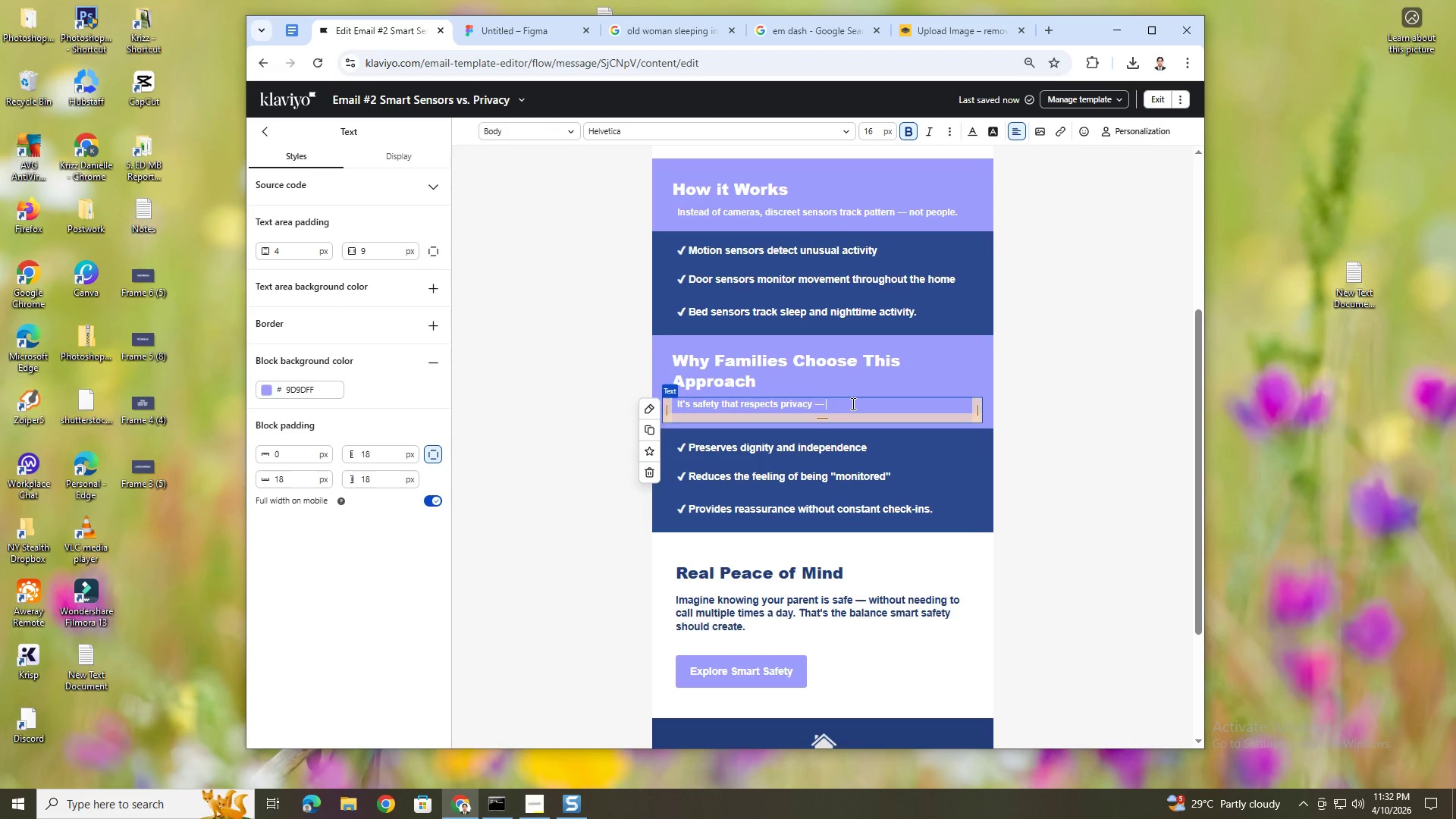 
type( completely)
 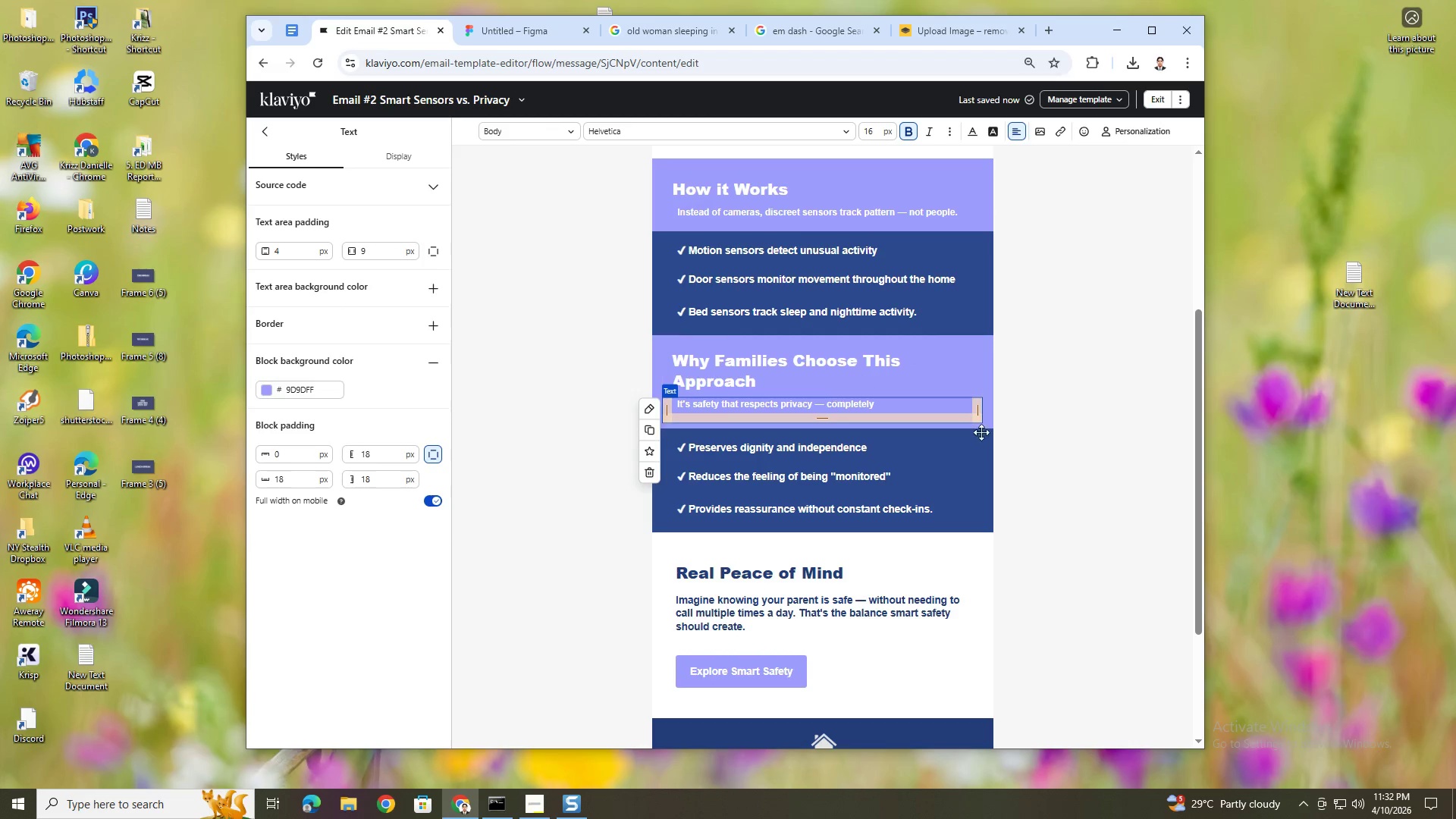 
left_click([1082, 482])
 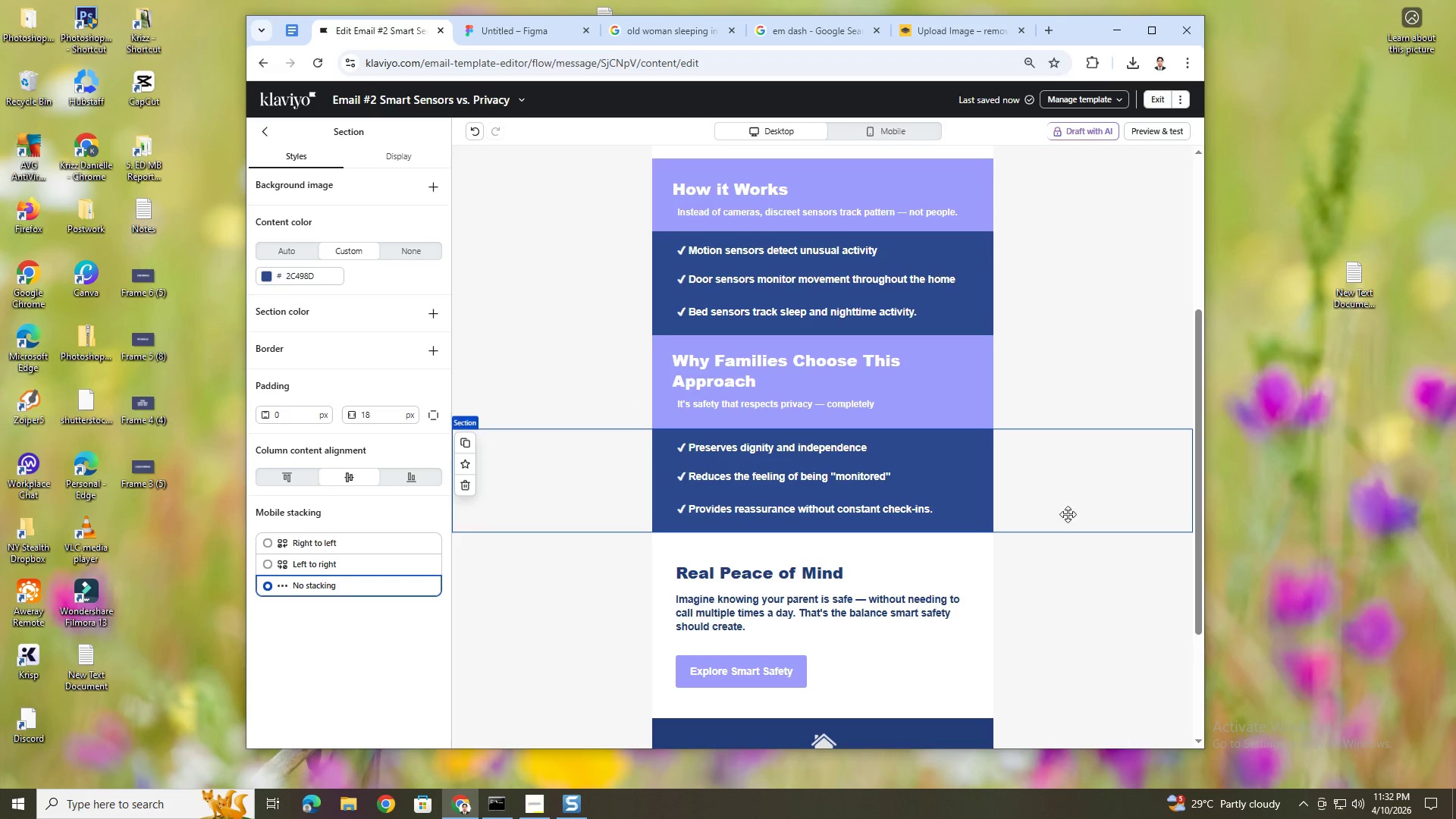 
left_click([1038, 601])
 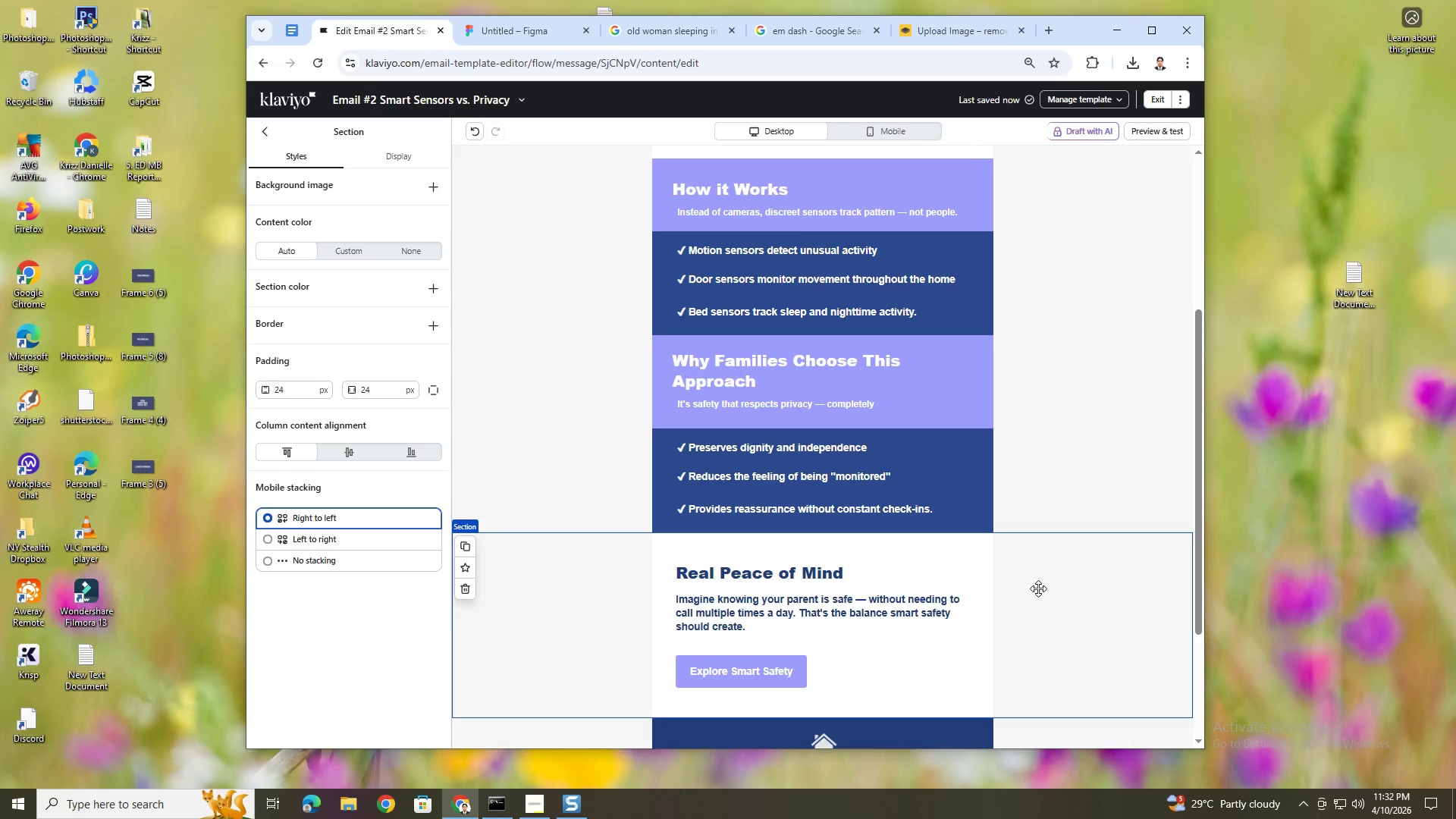 
hold_key(key=ControlLeft, duration=1.36)
scroll: coordinate [1038, 559], scroll_direction: down, amount: 4.0
 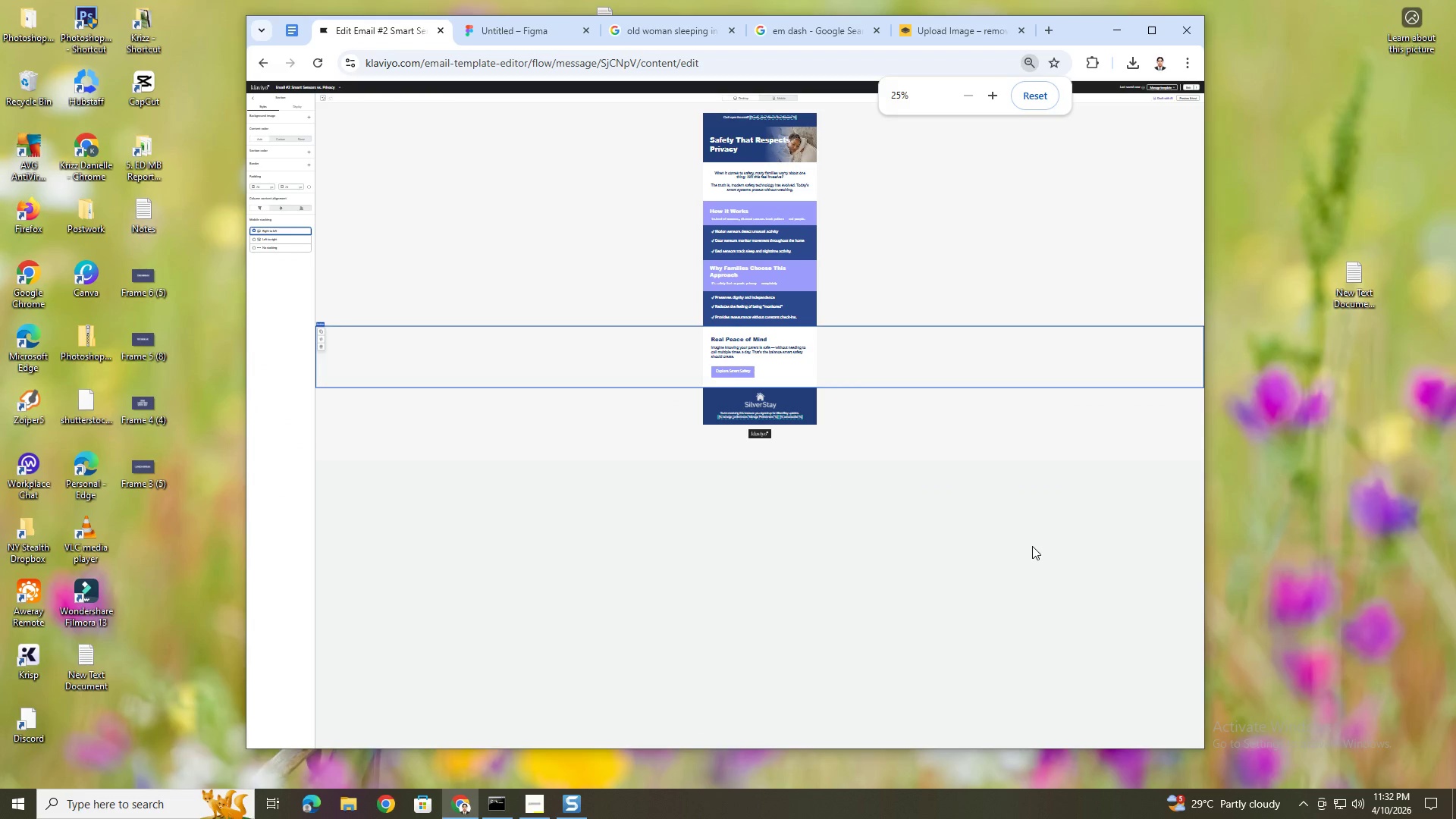 
scroll: coordinate [1032, 546], scroll_direction: up, amount: 2.0
 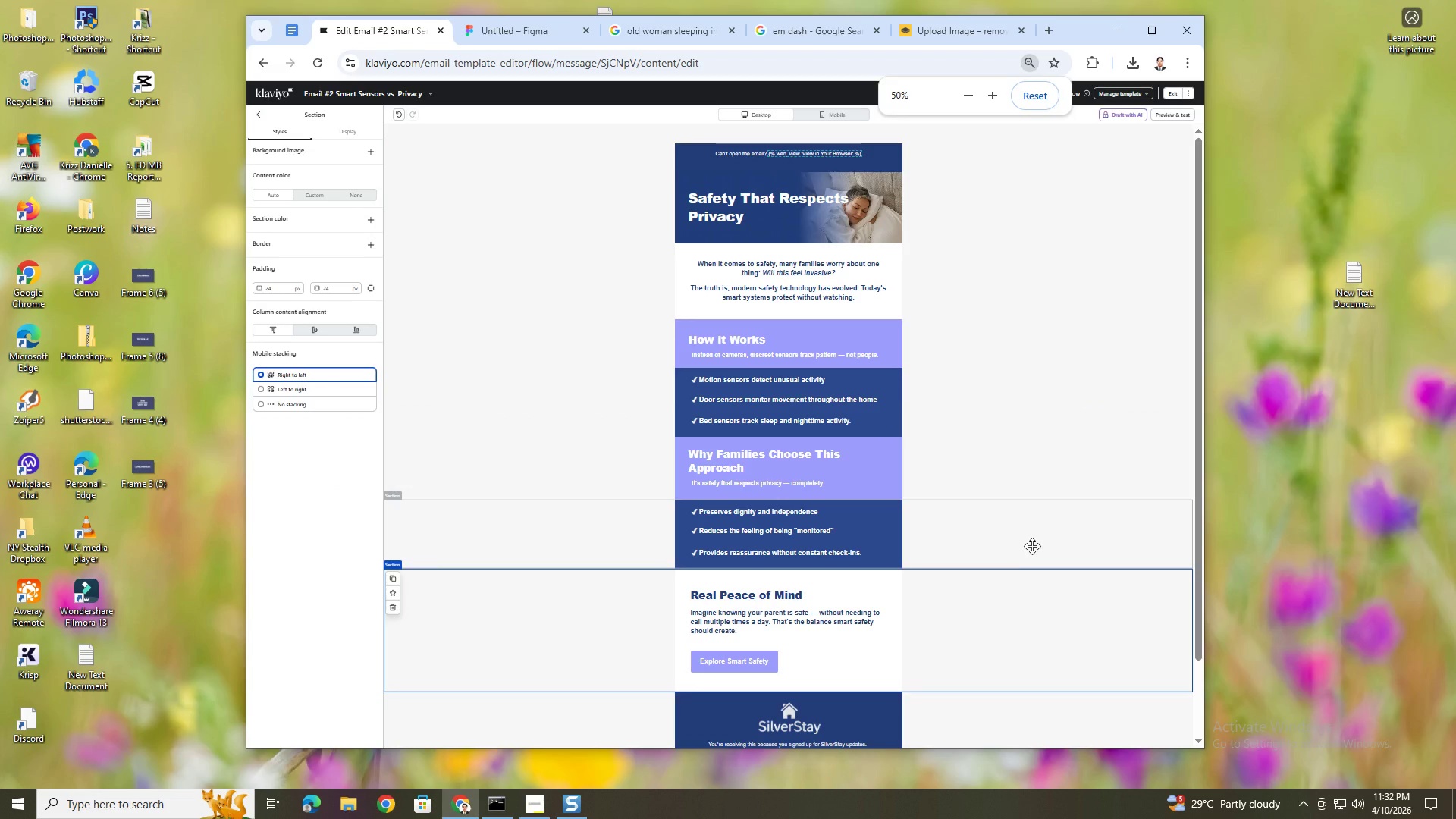 
scroll: coordinate [1032, 546], scroll_direction: down, amount: 1.0
 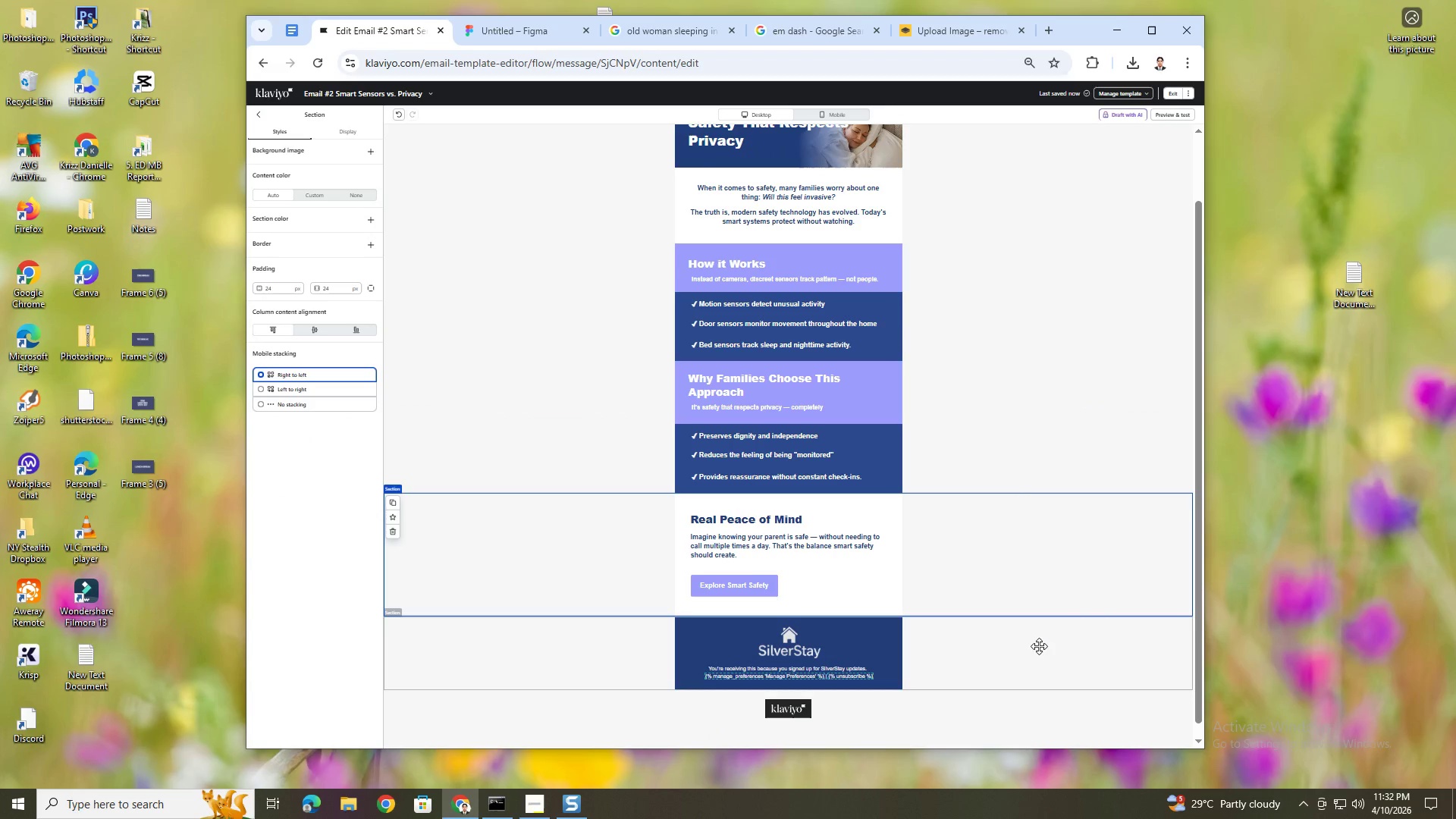 
scroll: coordinate [1036, 644], scroll_direction: up, amount: 1.0
 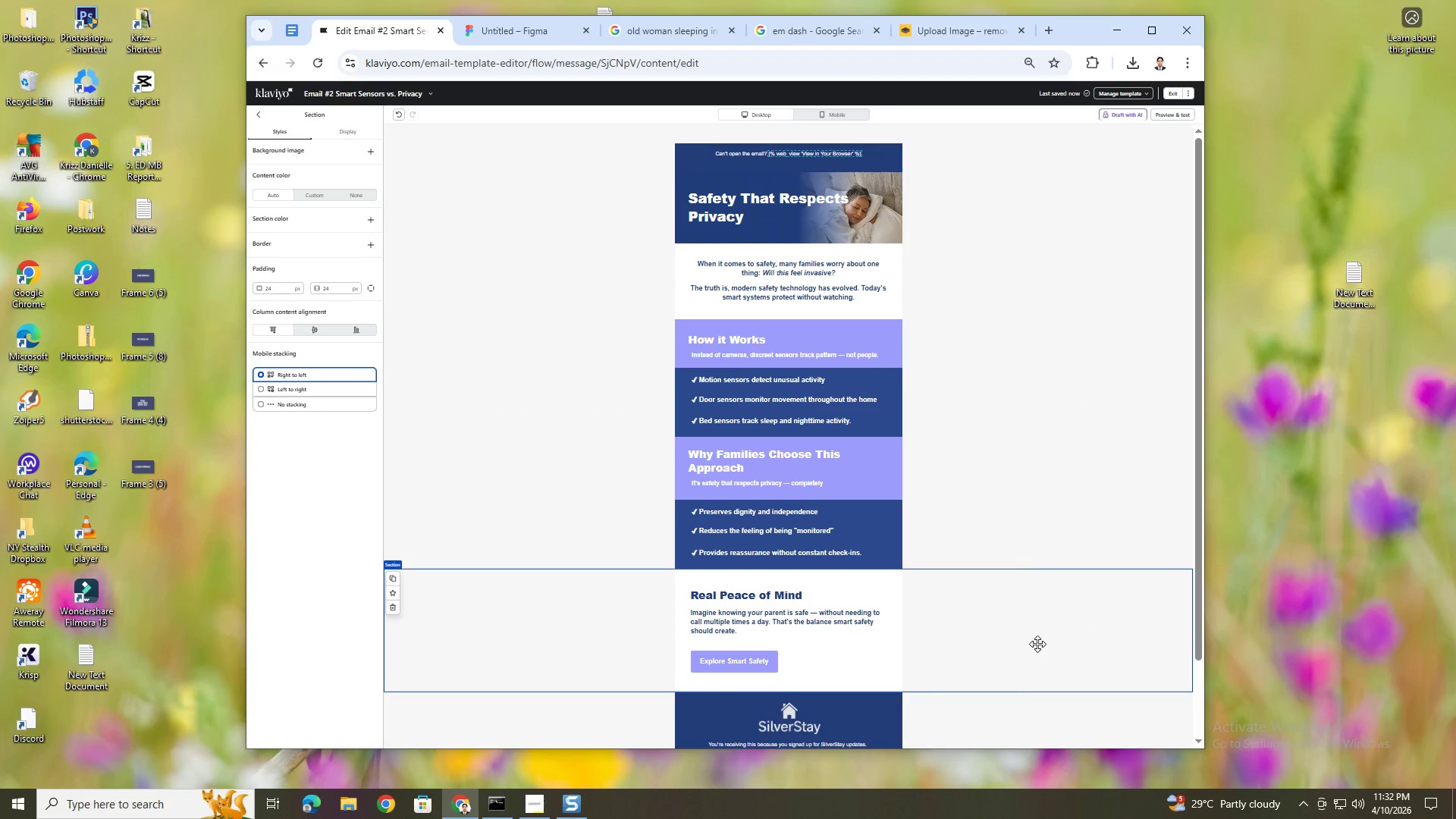 
wait(7.97)
 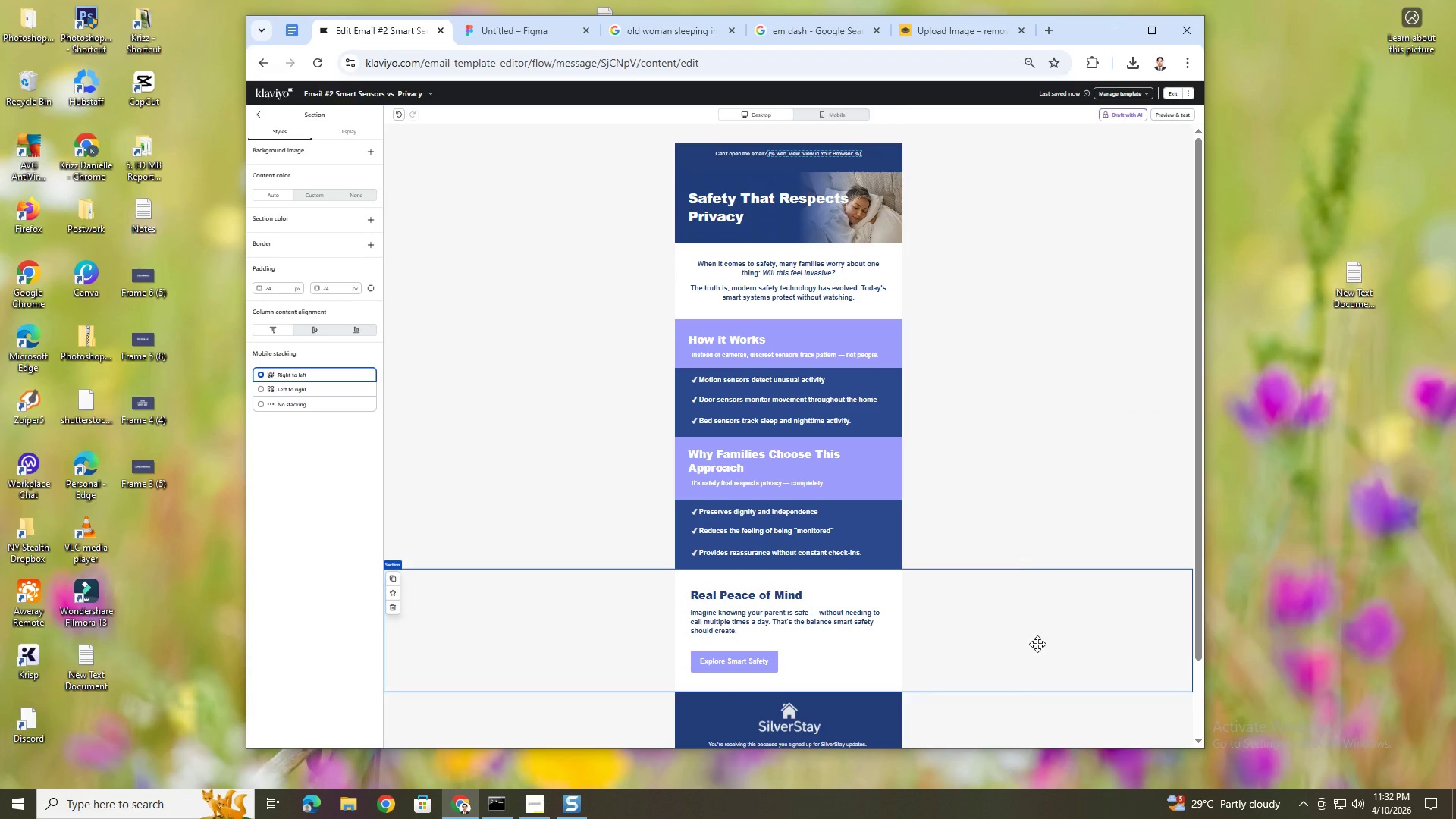 
hold_key(key=ControlLeft, duration=0.45)
scroll: coordinate [967, 355], scroll_direction: up, amount: 2.0
 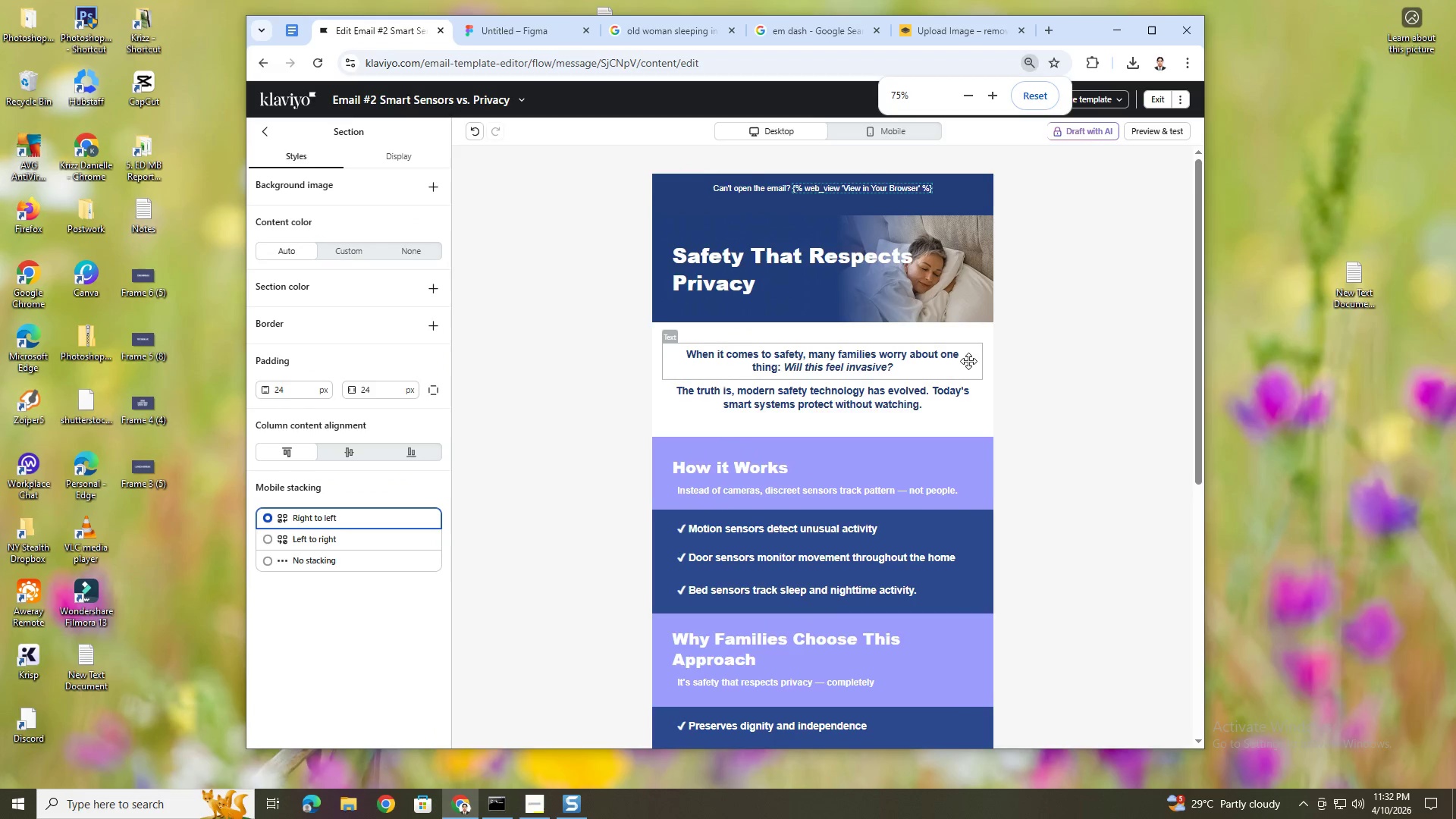 
scroll: coordinate [969, 361], scroll_direction: down, amount: 5.0
 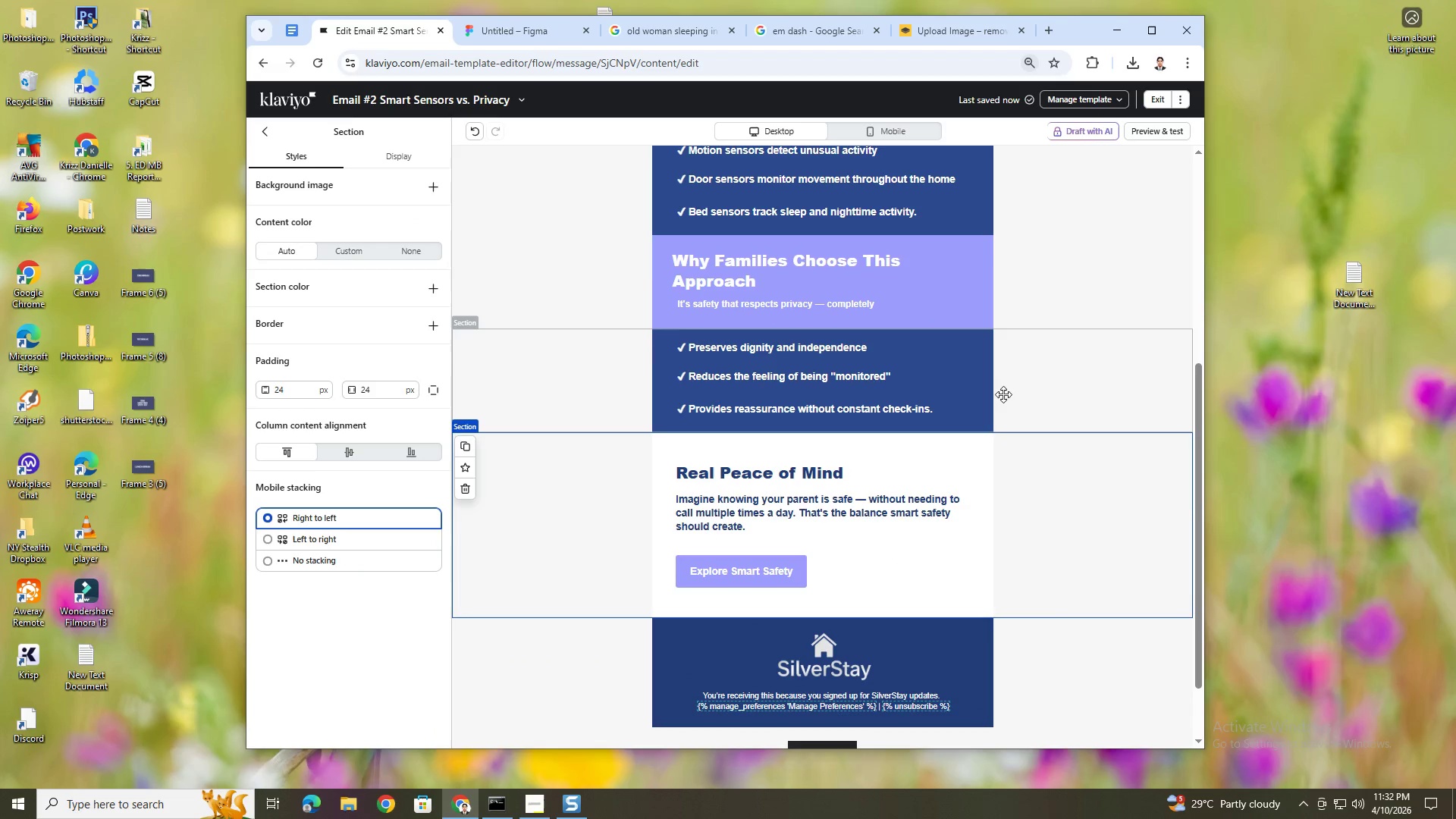 
scroll: coordinate [1006, 397], scroll_direction: up, amount: 2.0
 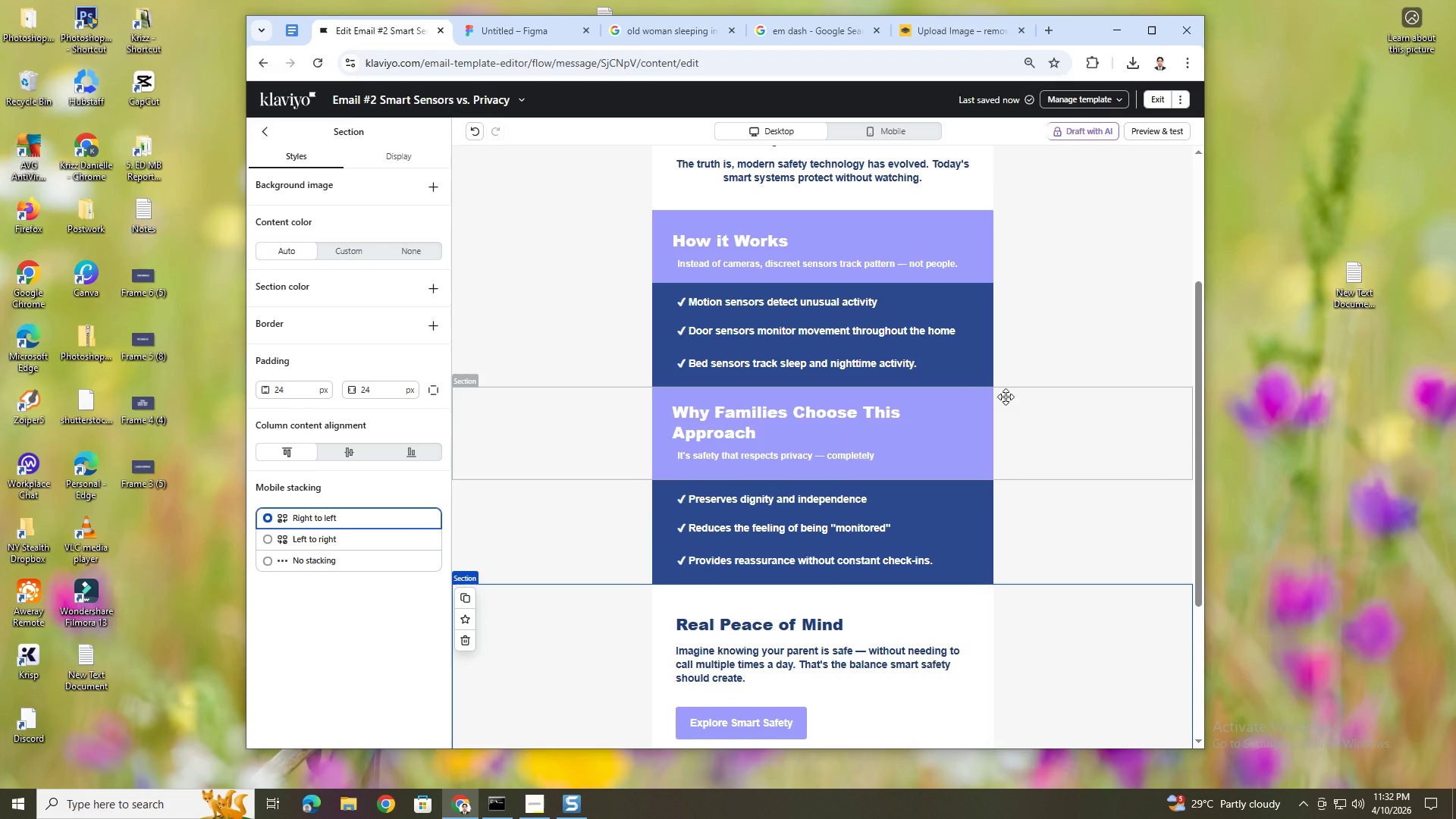 
scroll: coordinate [1006, 397], scroll_direction: down, amount: 1.0
 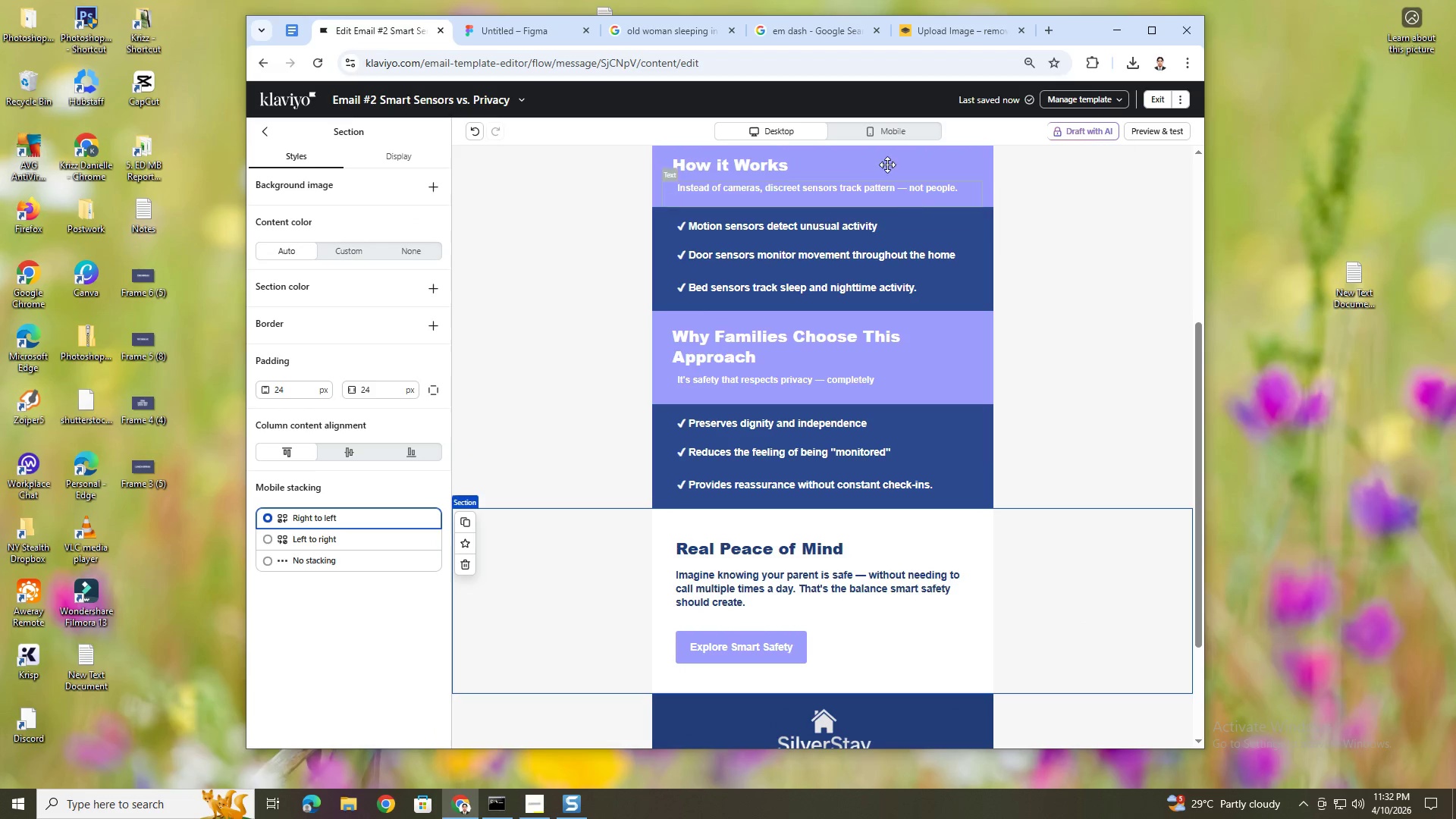 
left_click([878, 136])
 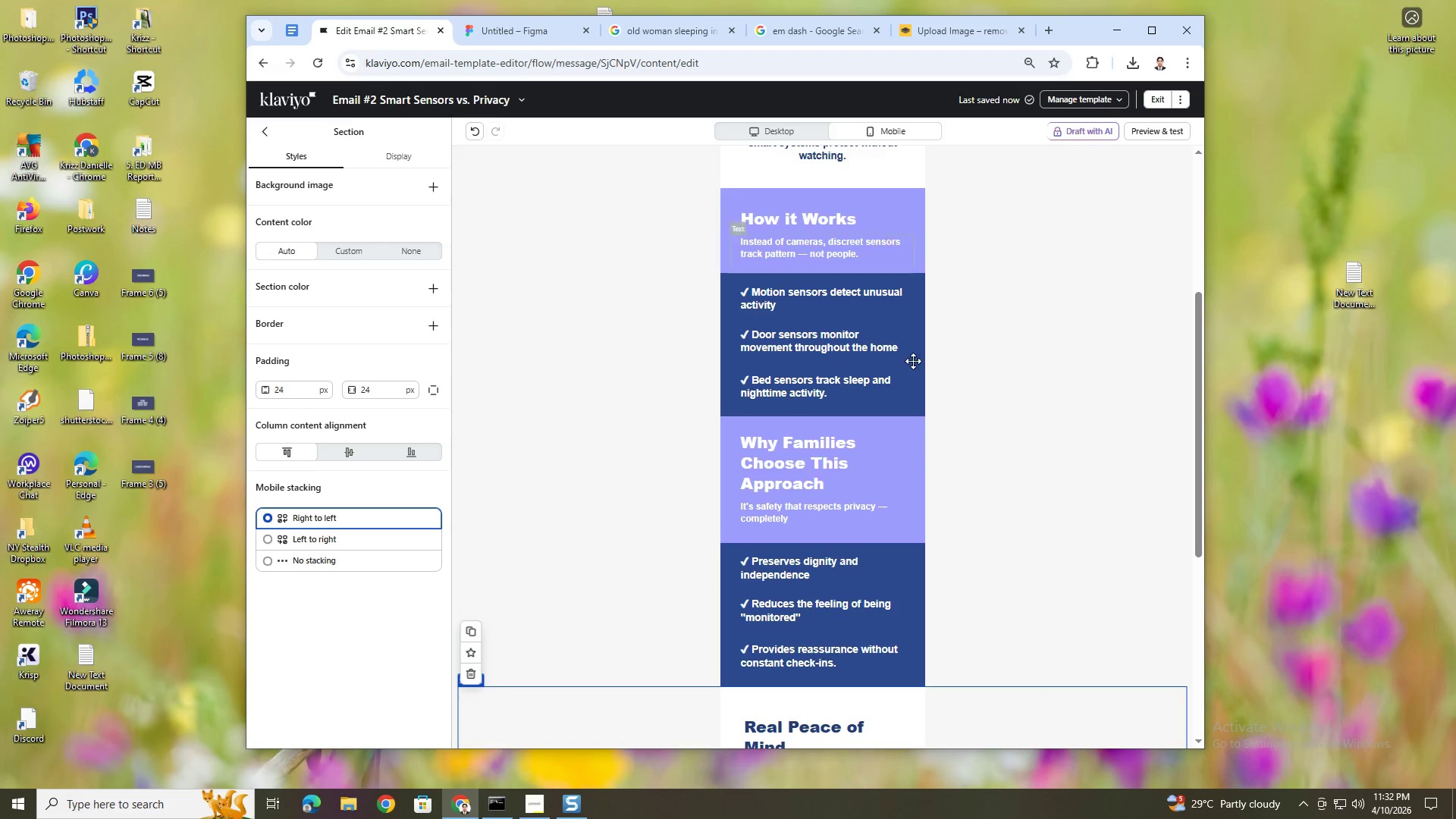 
scroll: coordinate [964, 538], scroll_direction: down, amount: 6.0
 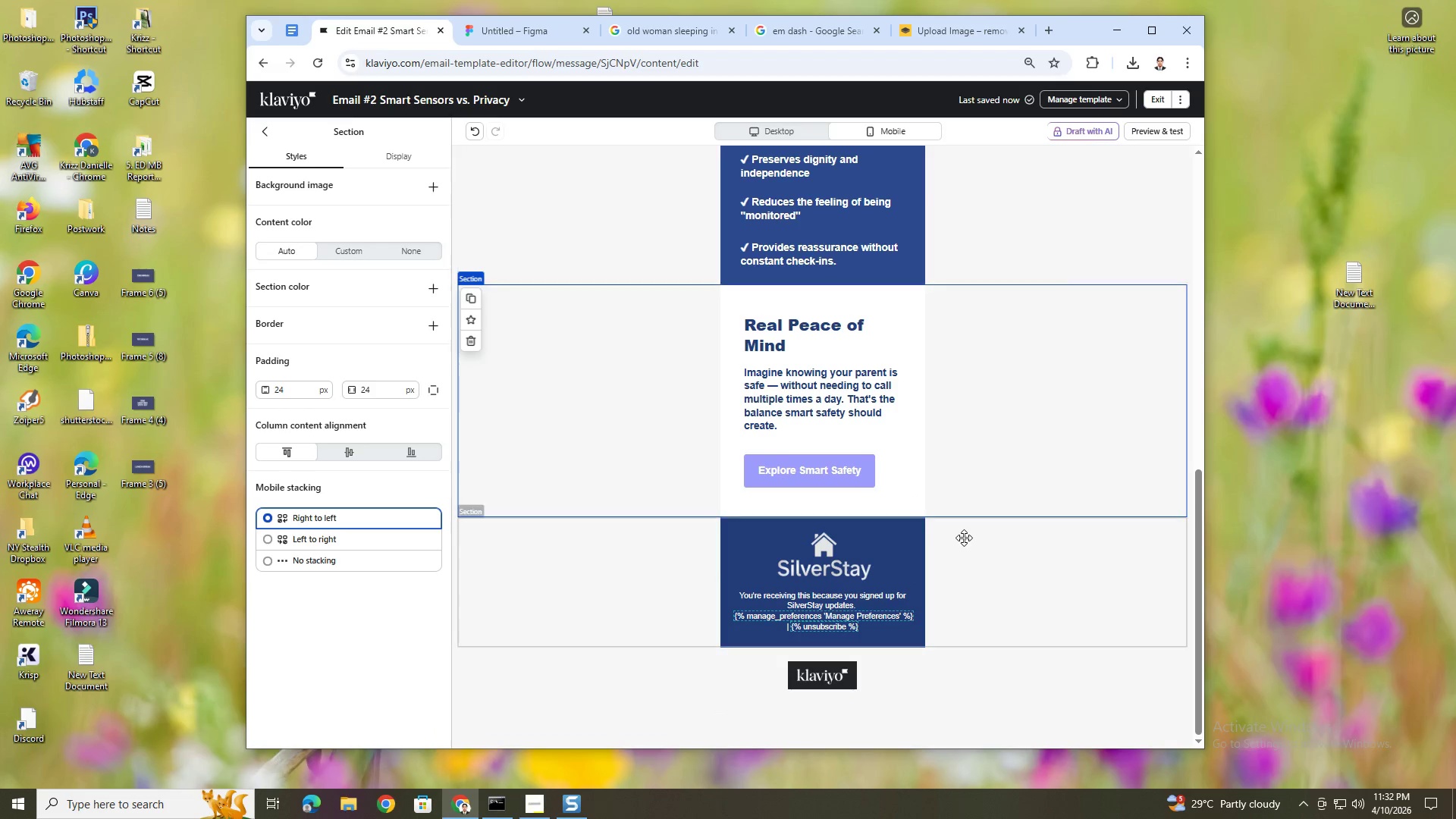 
scroll: coordinate [971, 530], scroll_direction: up, amount: 6.0
 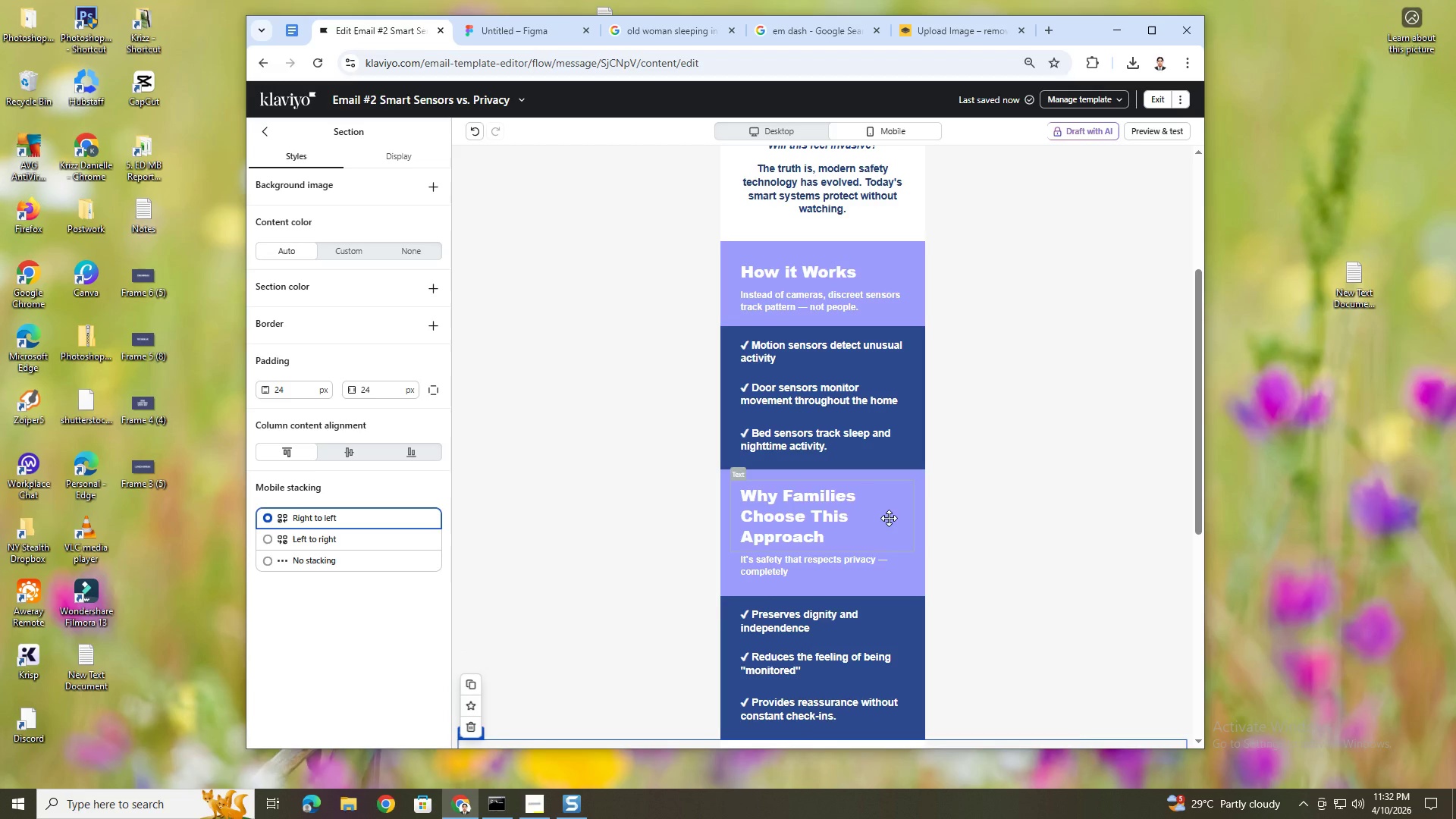 
wait(7.47)
 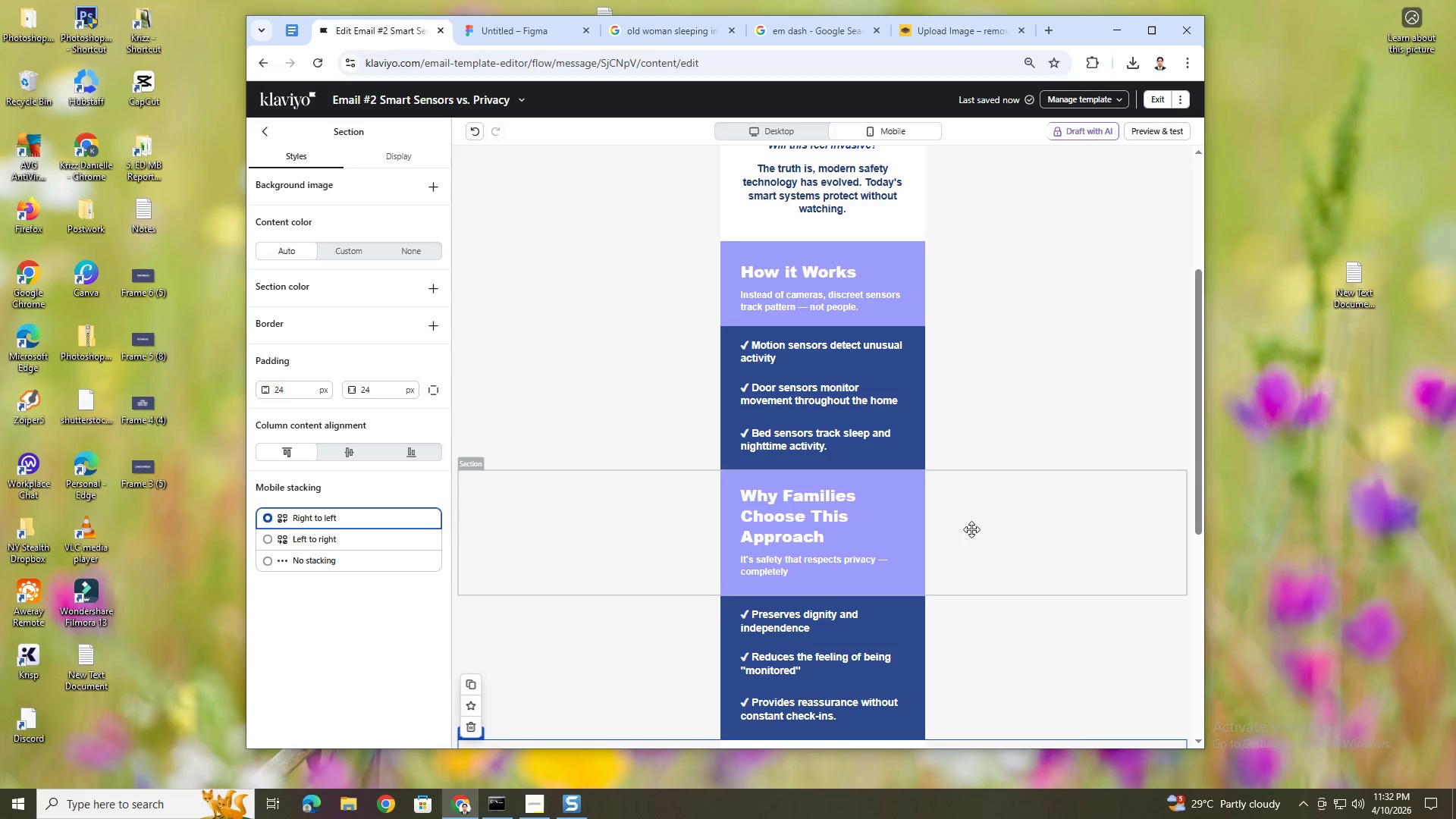 
left_click([755, 122])
 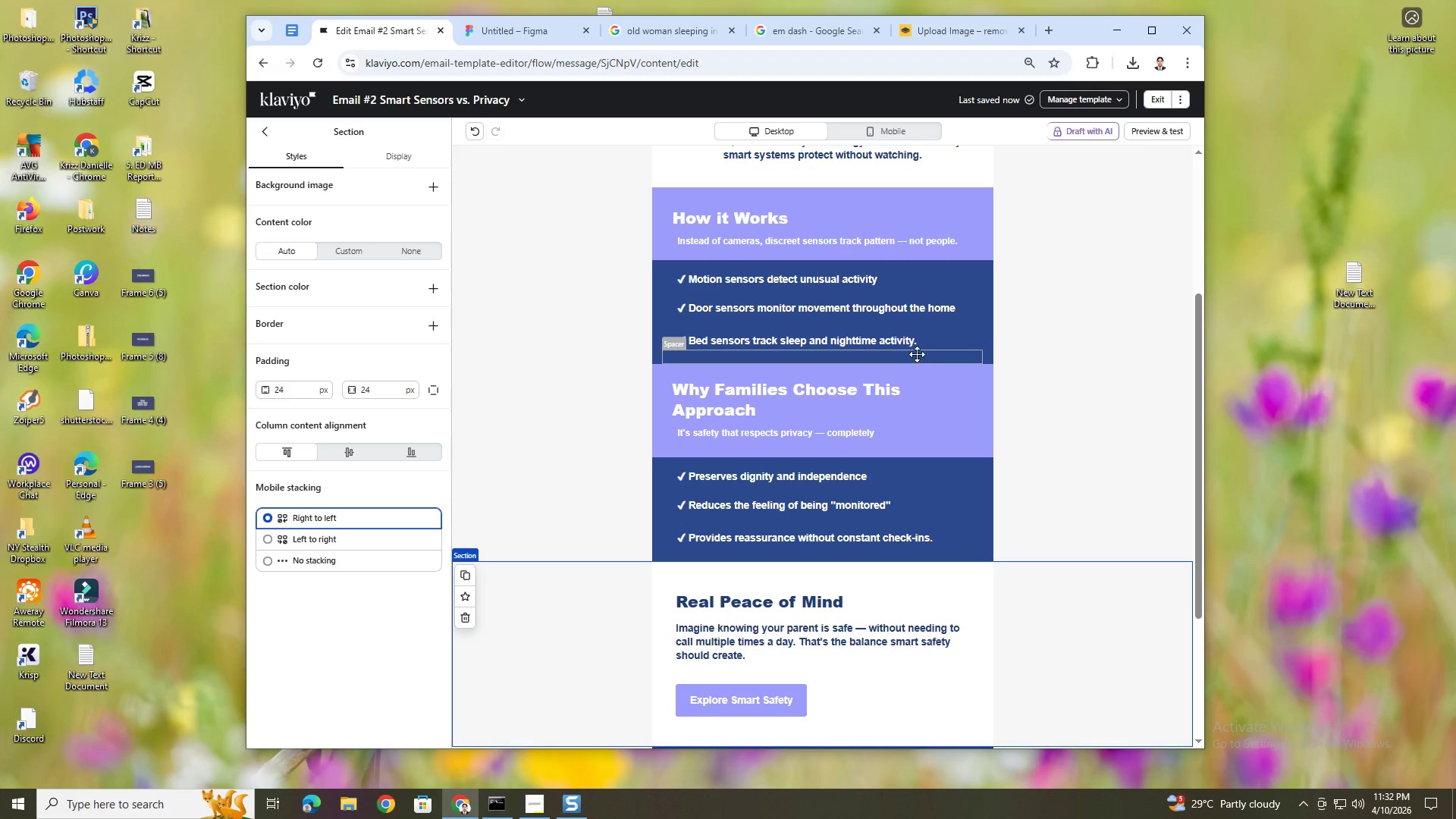 
wait(6.2)
 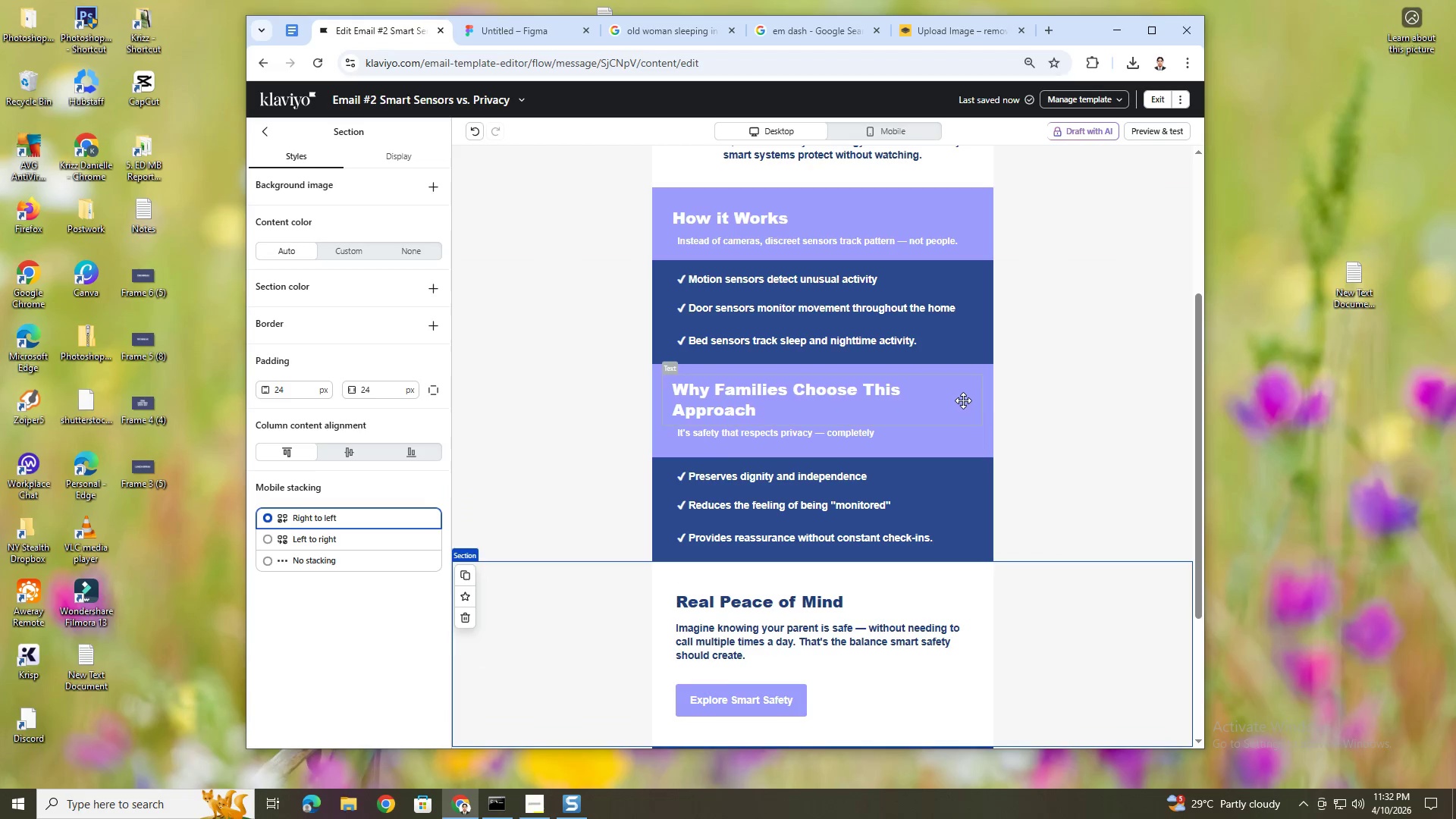 
double_click([730, 224])
 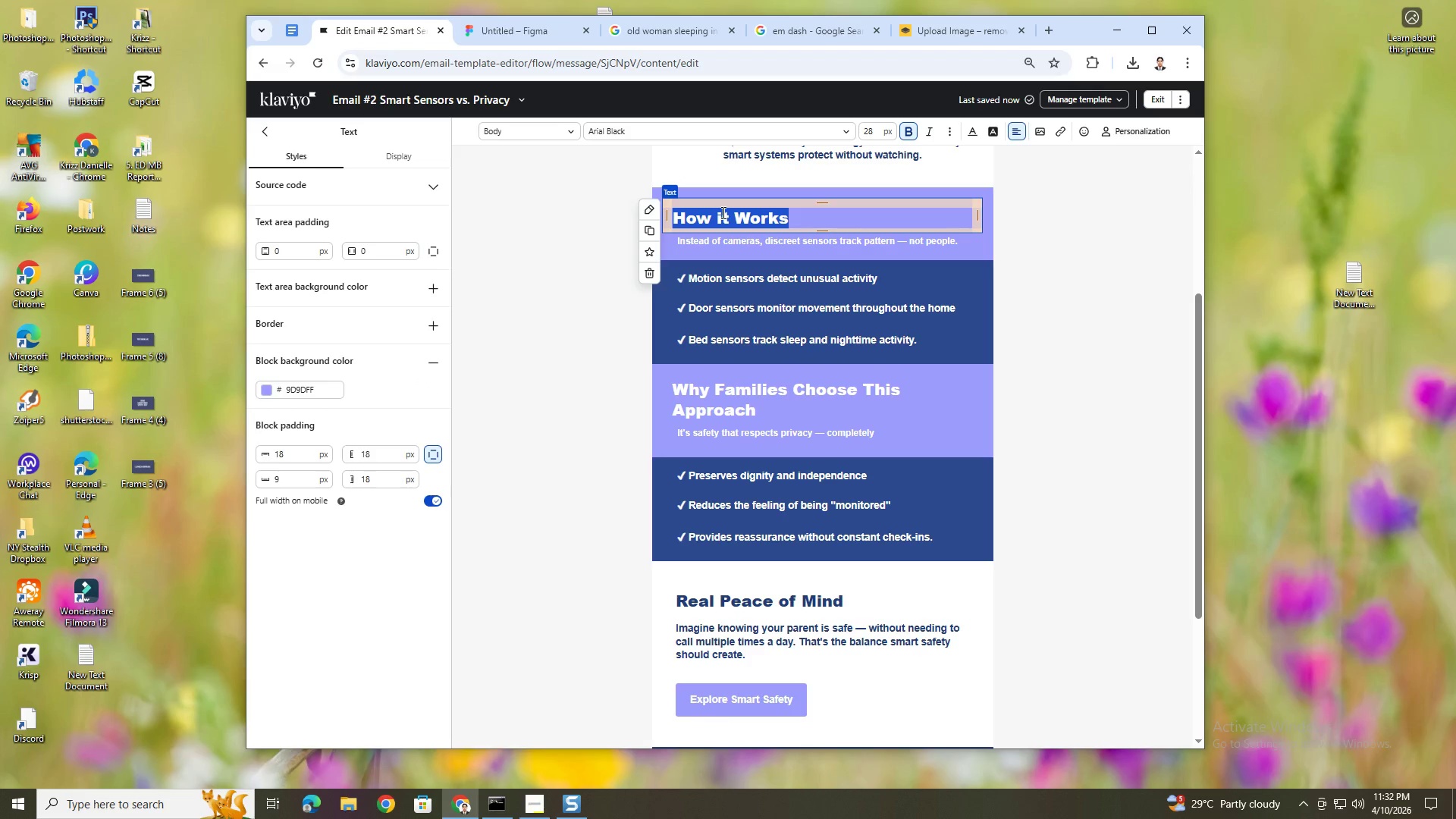 
left_click([722, 212])
 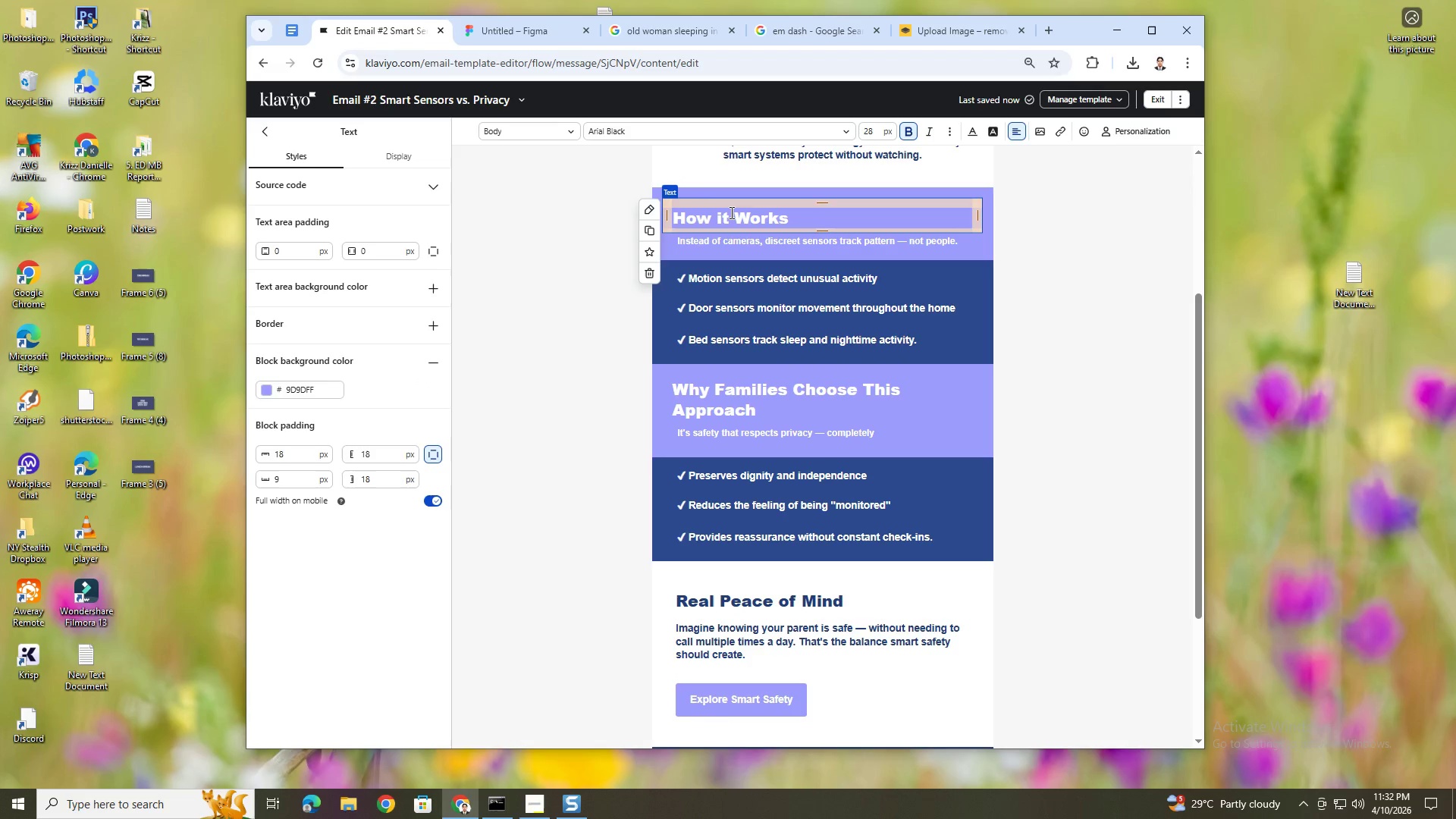 
key(Backspace)
 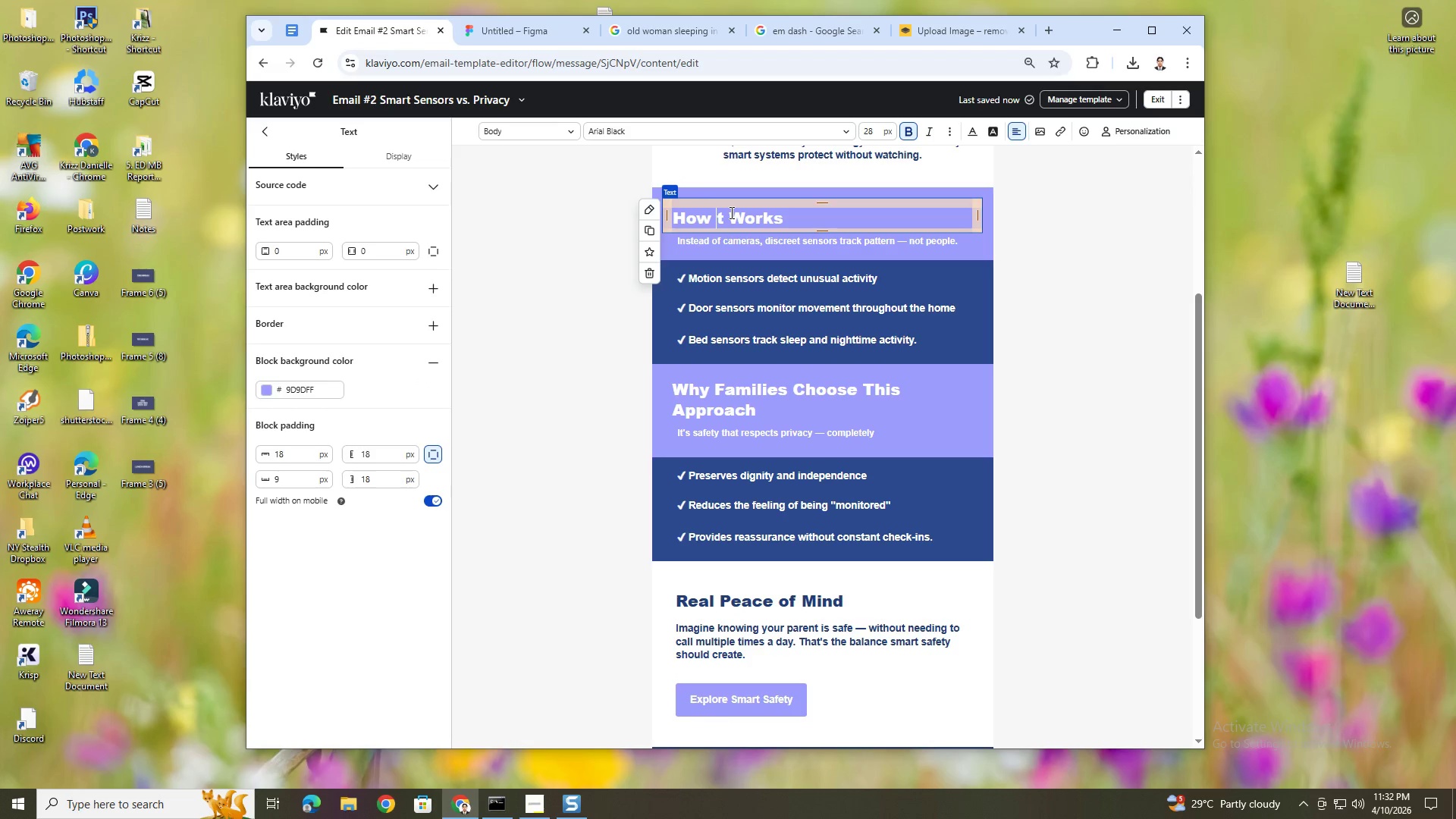 
key(Shift+ShiftLeft)
 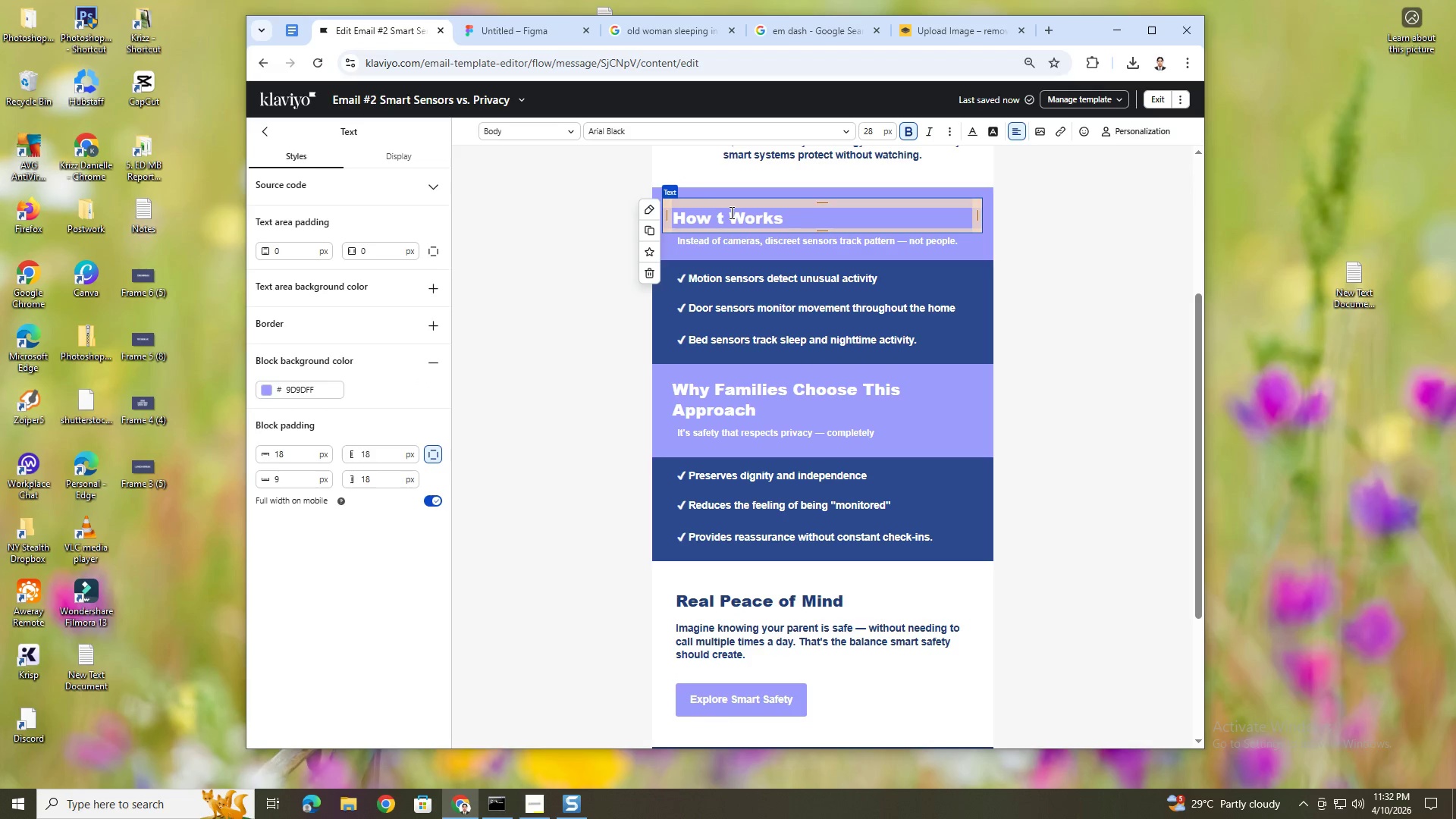 
key(Shift+I)
 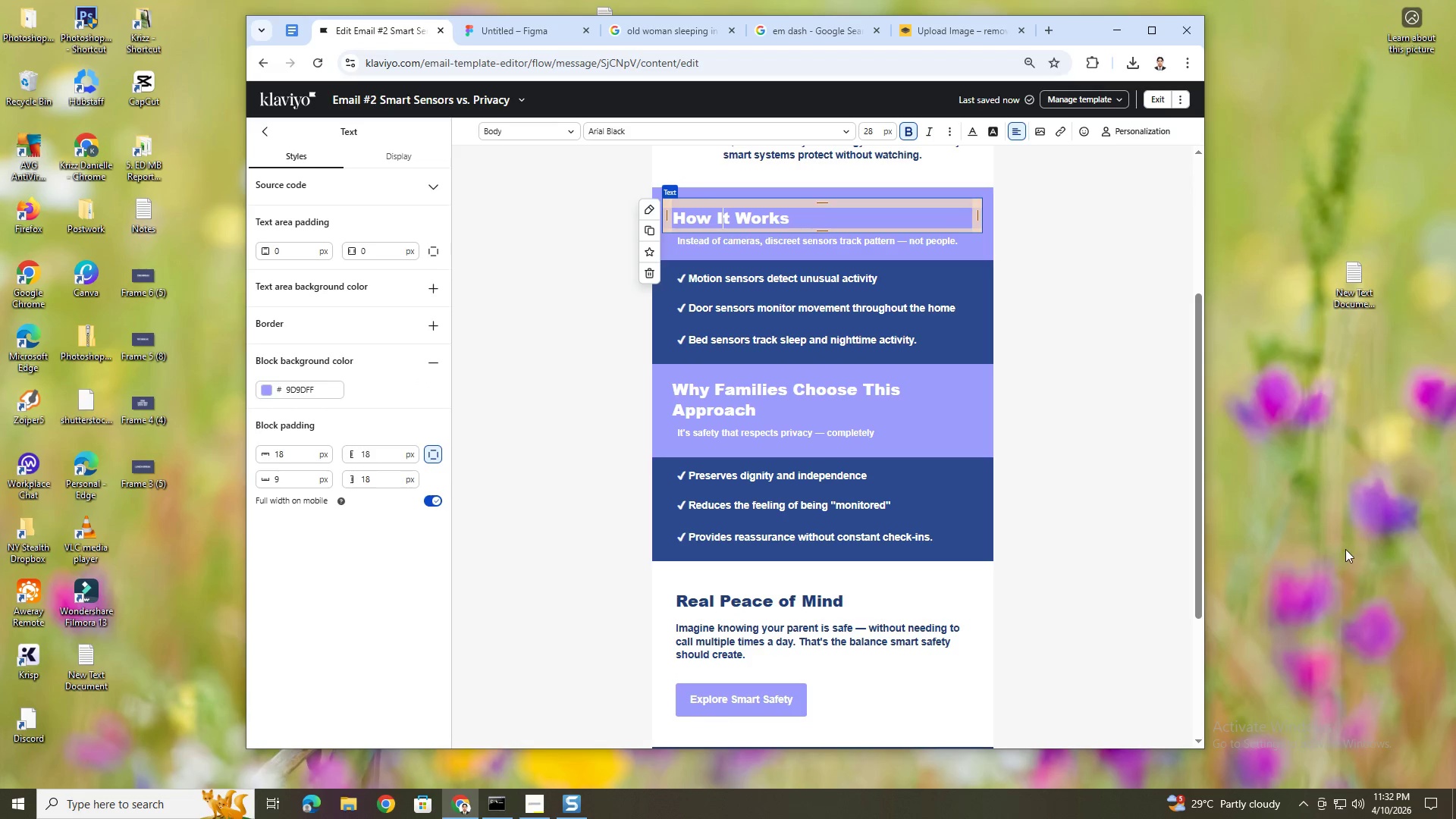 
left_click([1108, 442])
 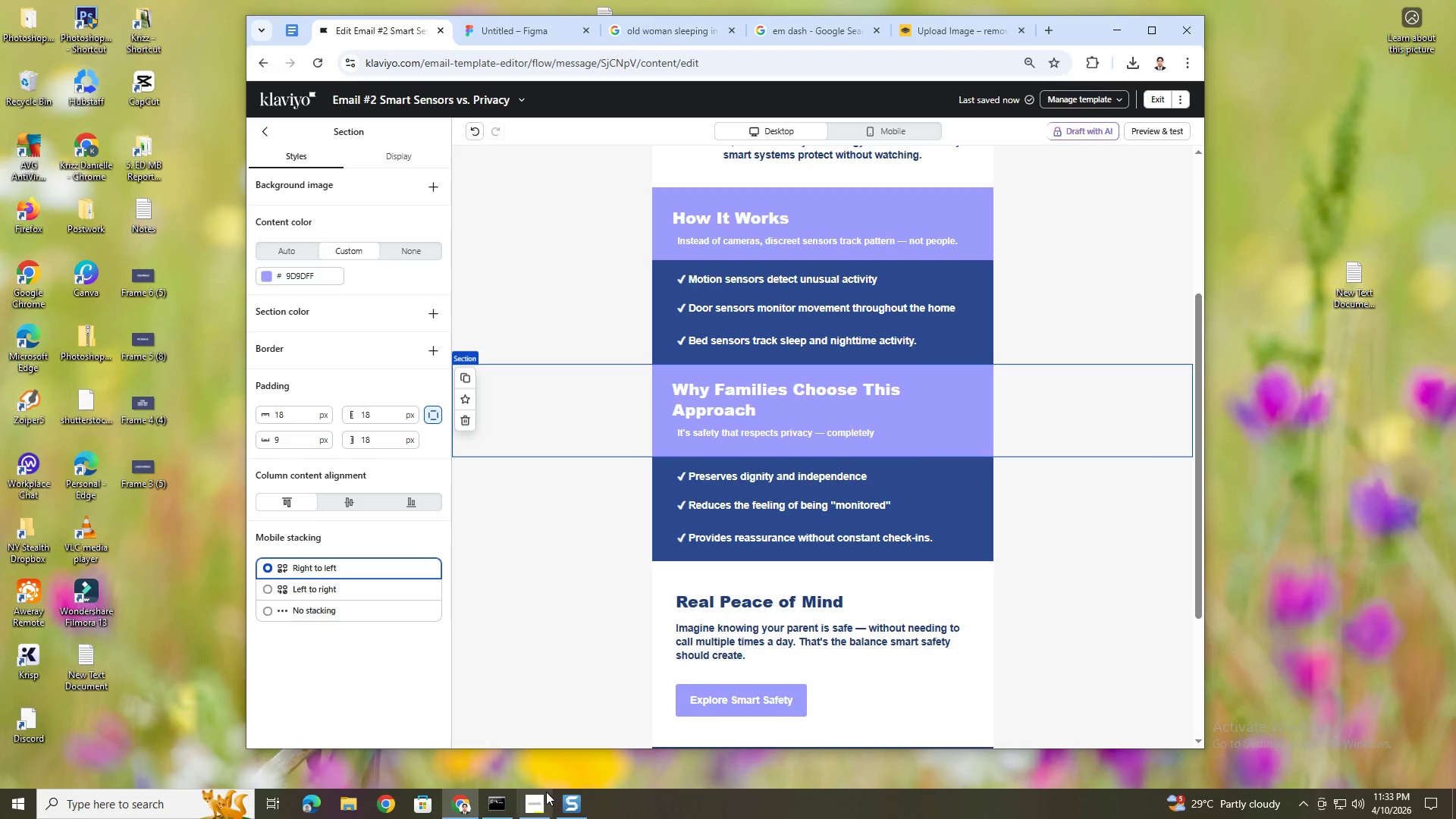 
left_click([544, 797])